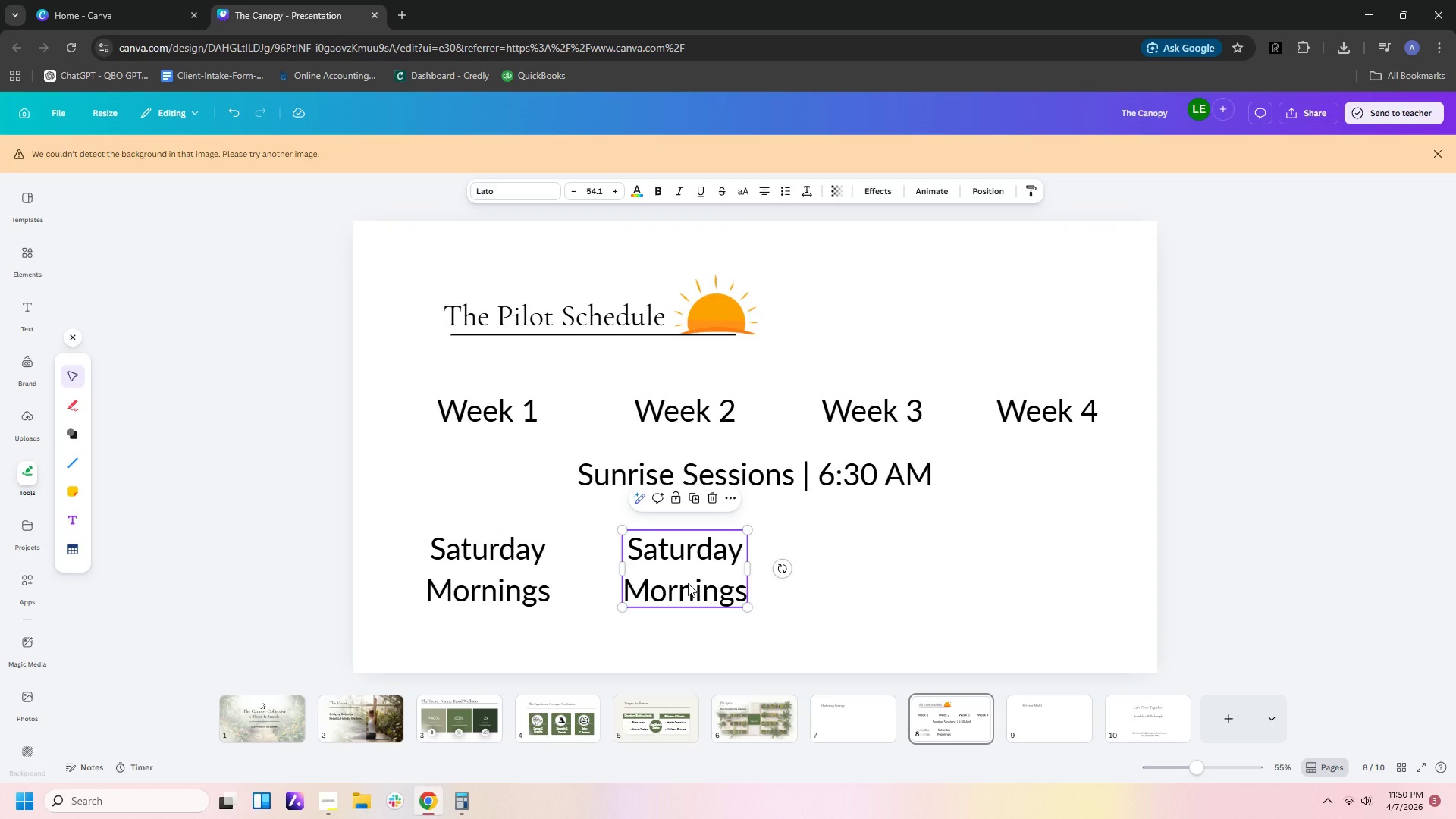 
key(Control+V)
 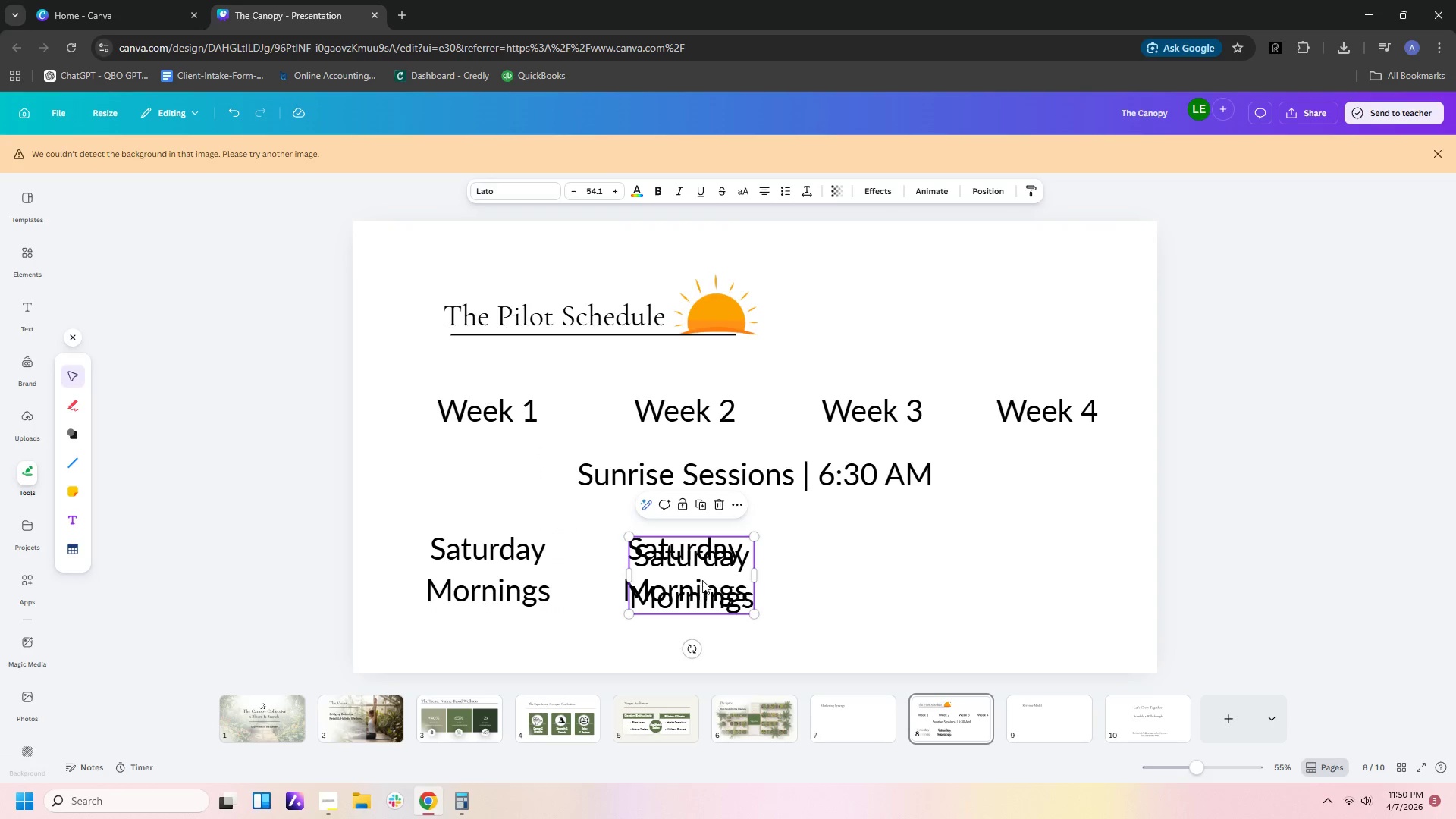 
left_click_drag(start_coordinate=[702, 580], to_coordinate=[900, 572])
 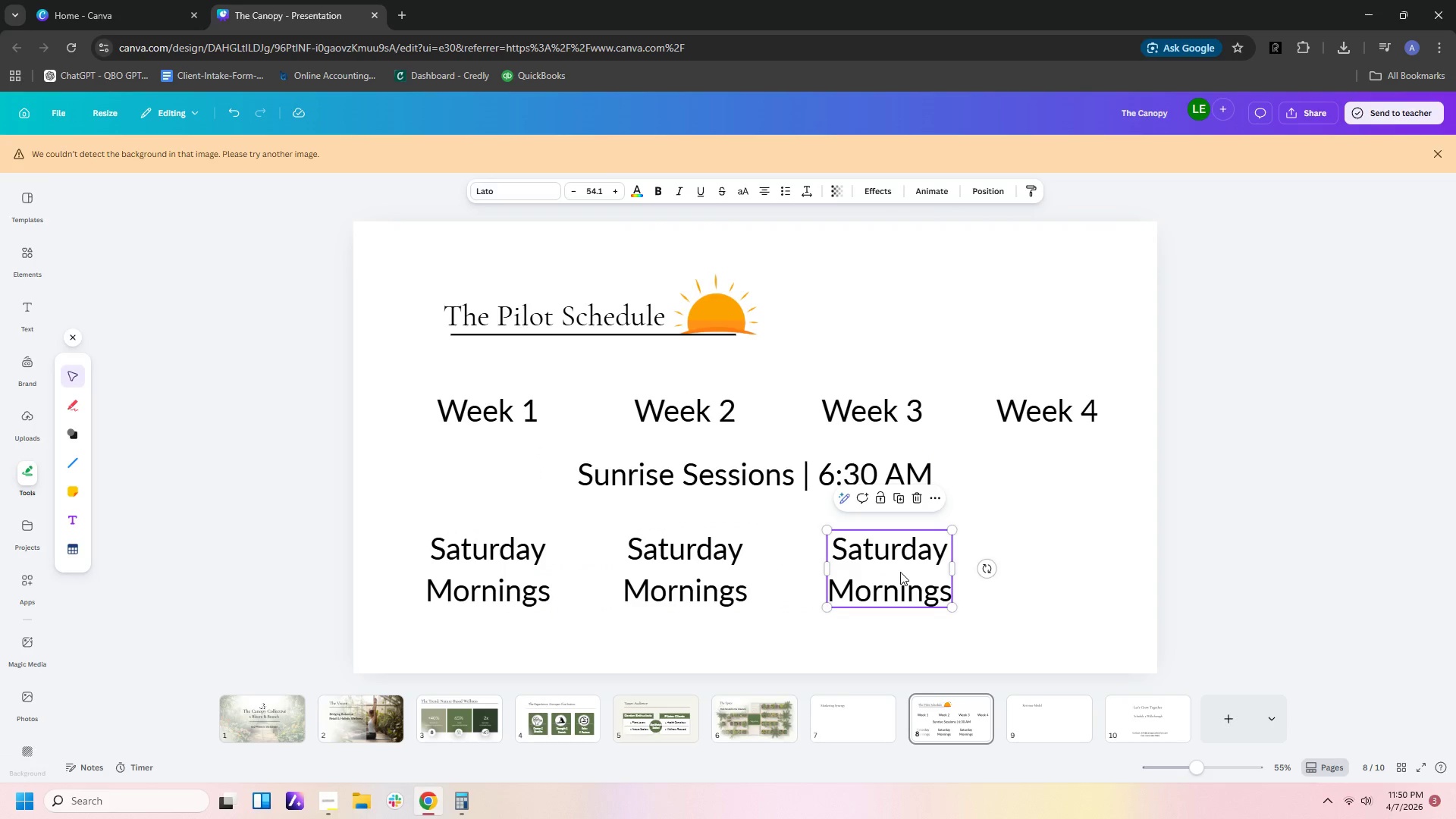 
key(Control+V)
 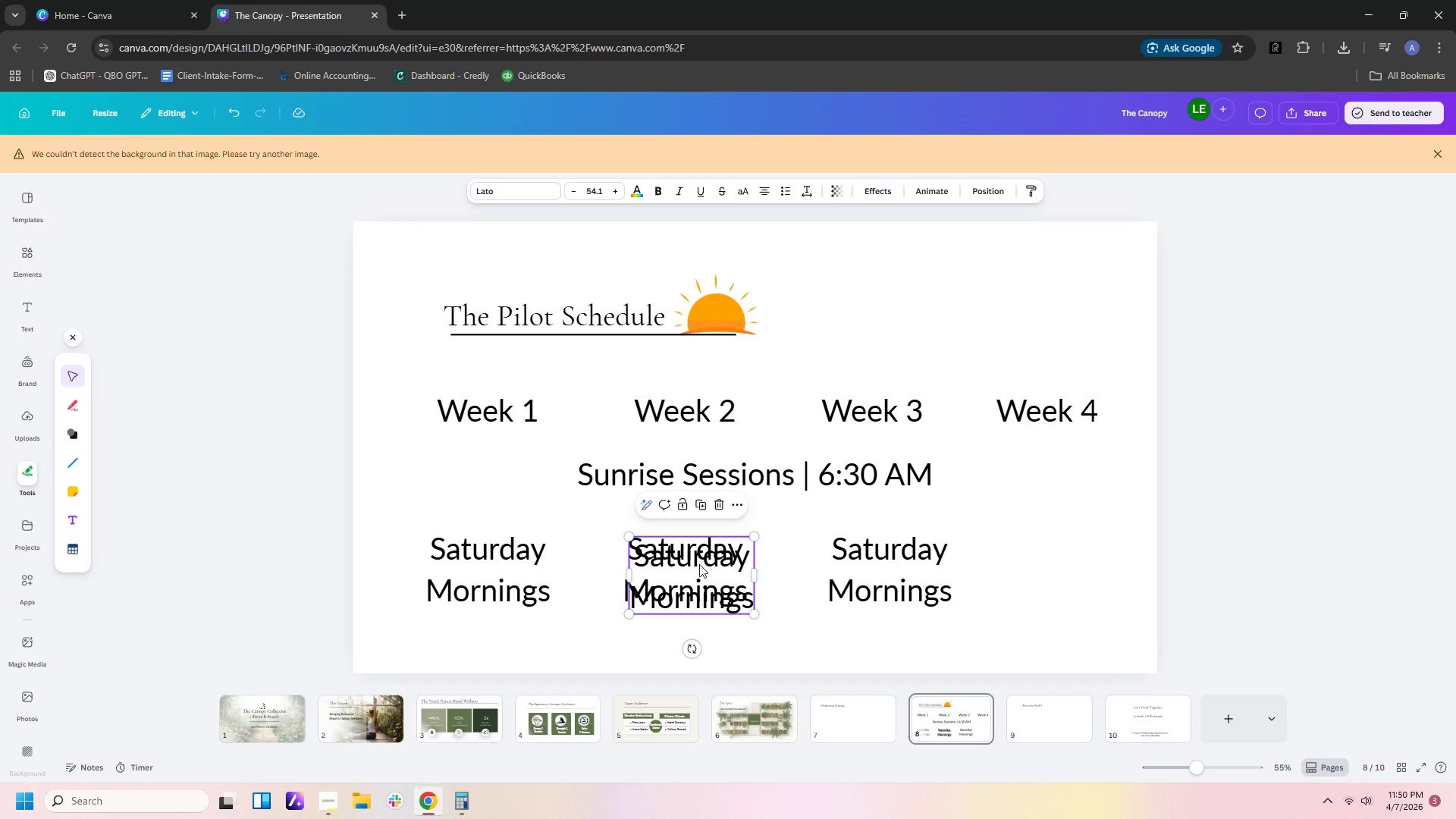 
left_click_drag(start_coordinate=[699, 564], to_coordinate=[1060, 556])
 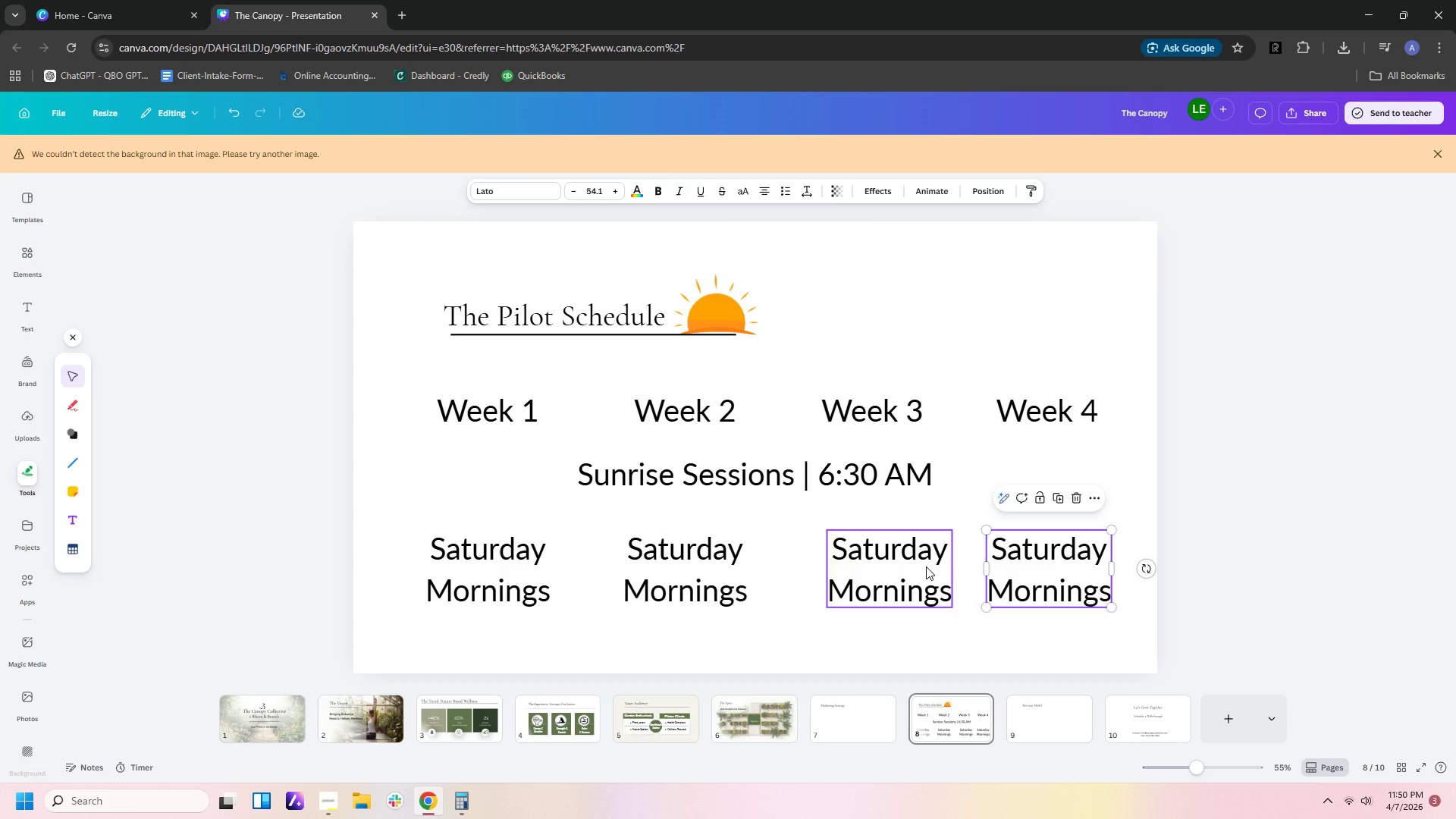 
left_click_drag(start_coordinate=[926, 566], to_coordinate=[913, 566])
 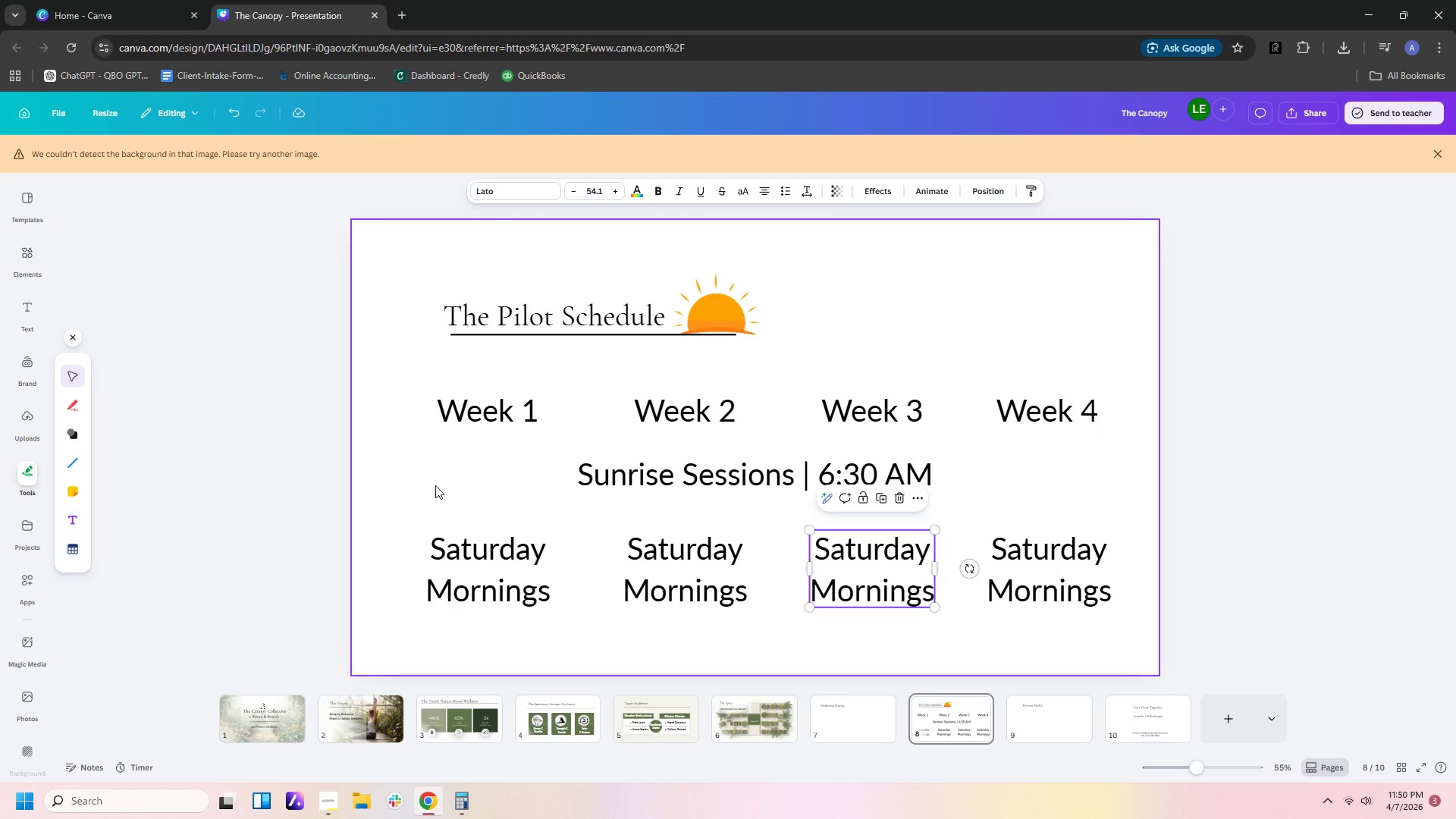 
left_click([435, 485])
 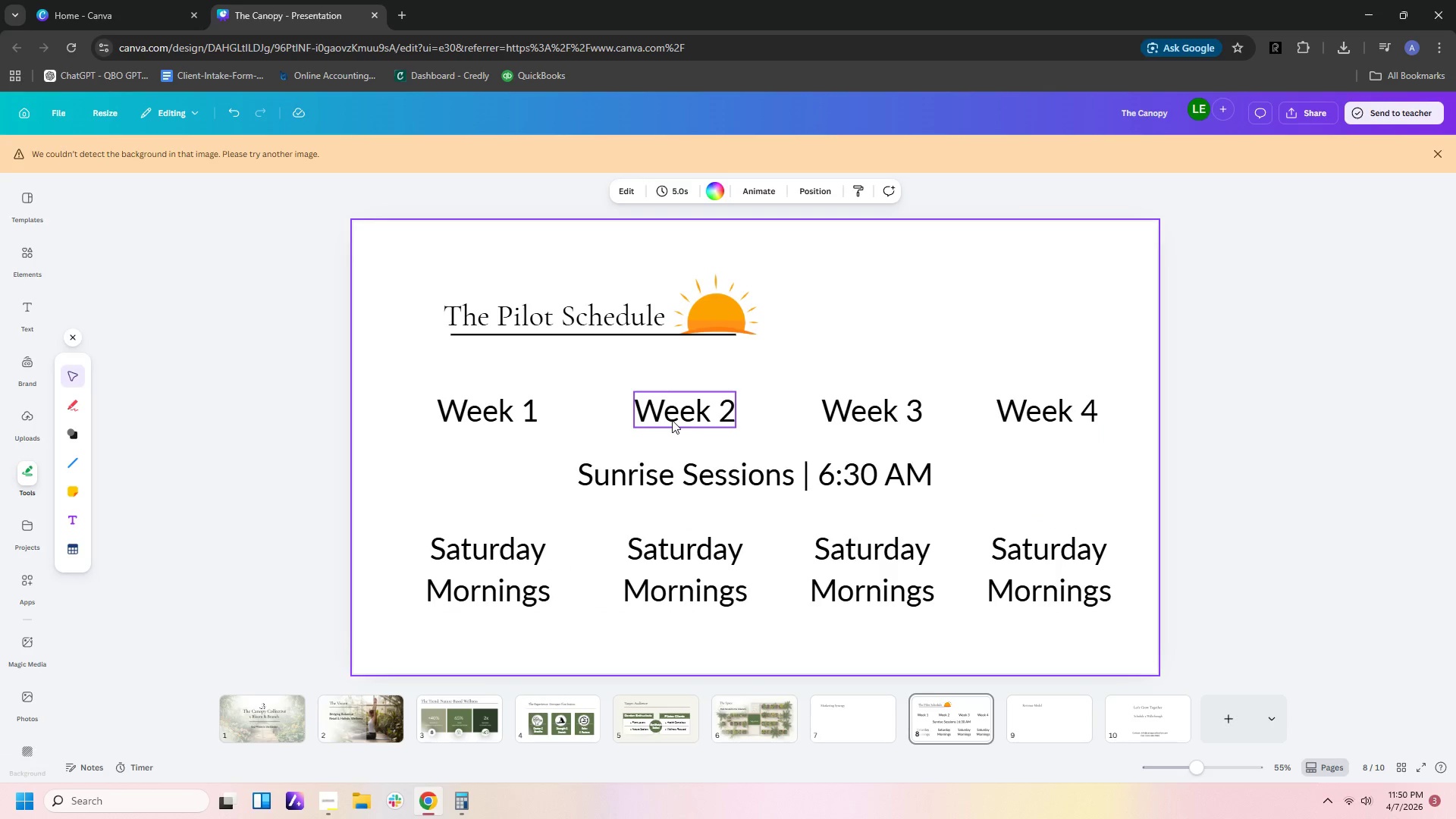 
left_click_drag(start_coordinate=[680, 417], to_coordinate=[673, 416])
 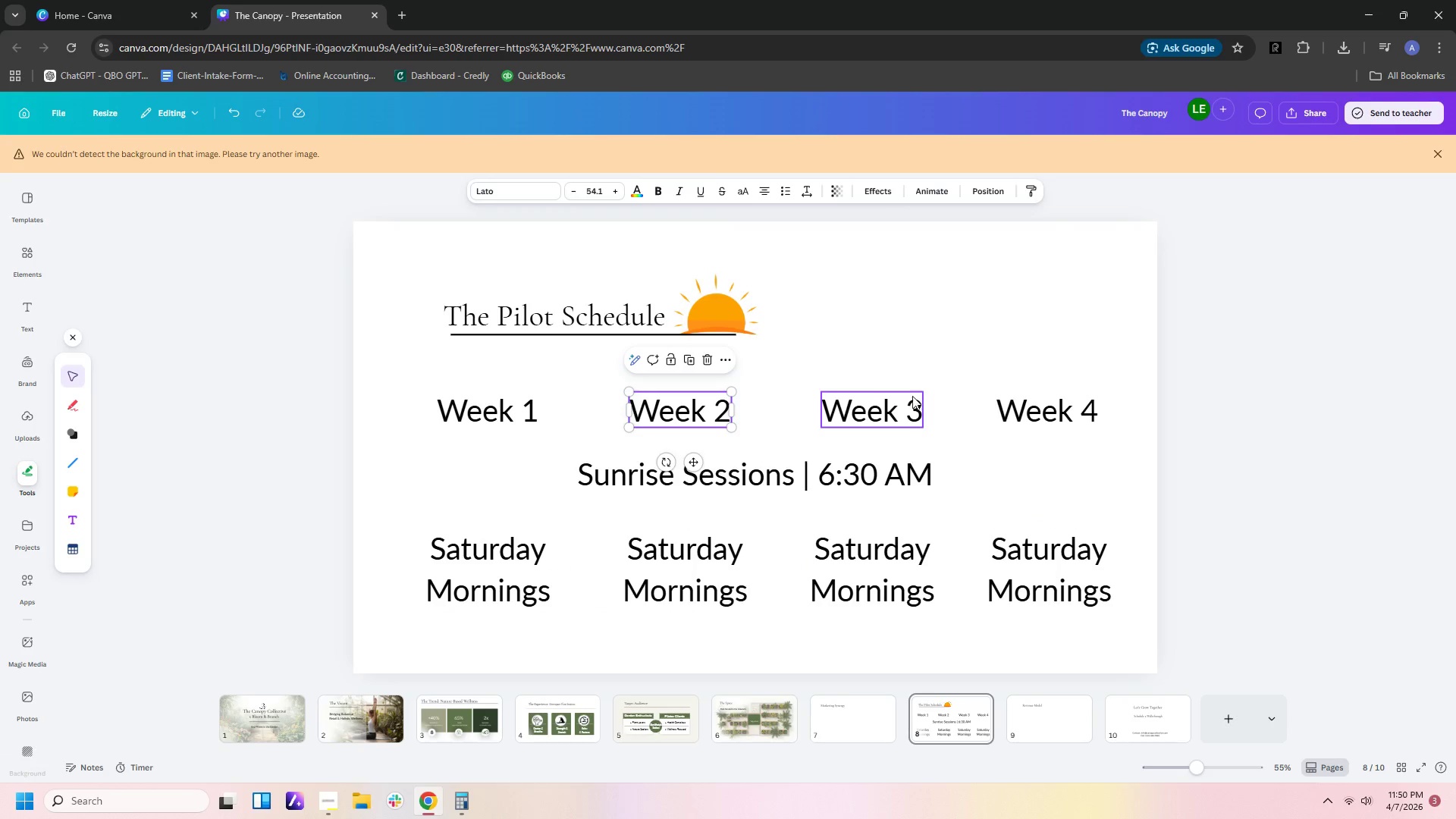 
left_click_drag(start_coordinate=[902, 403], to_coordinate=[890, 403])
 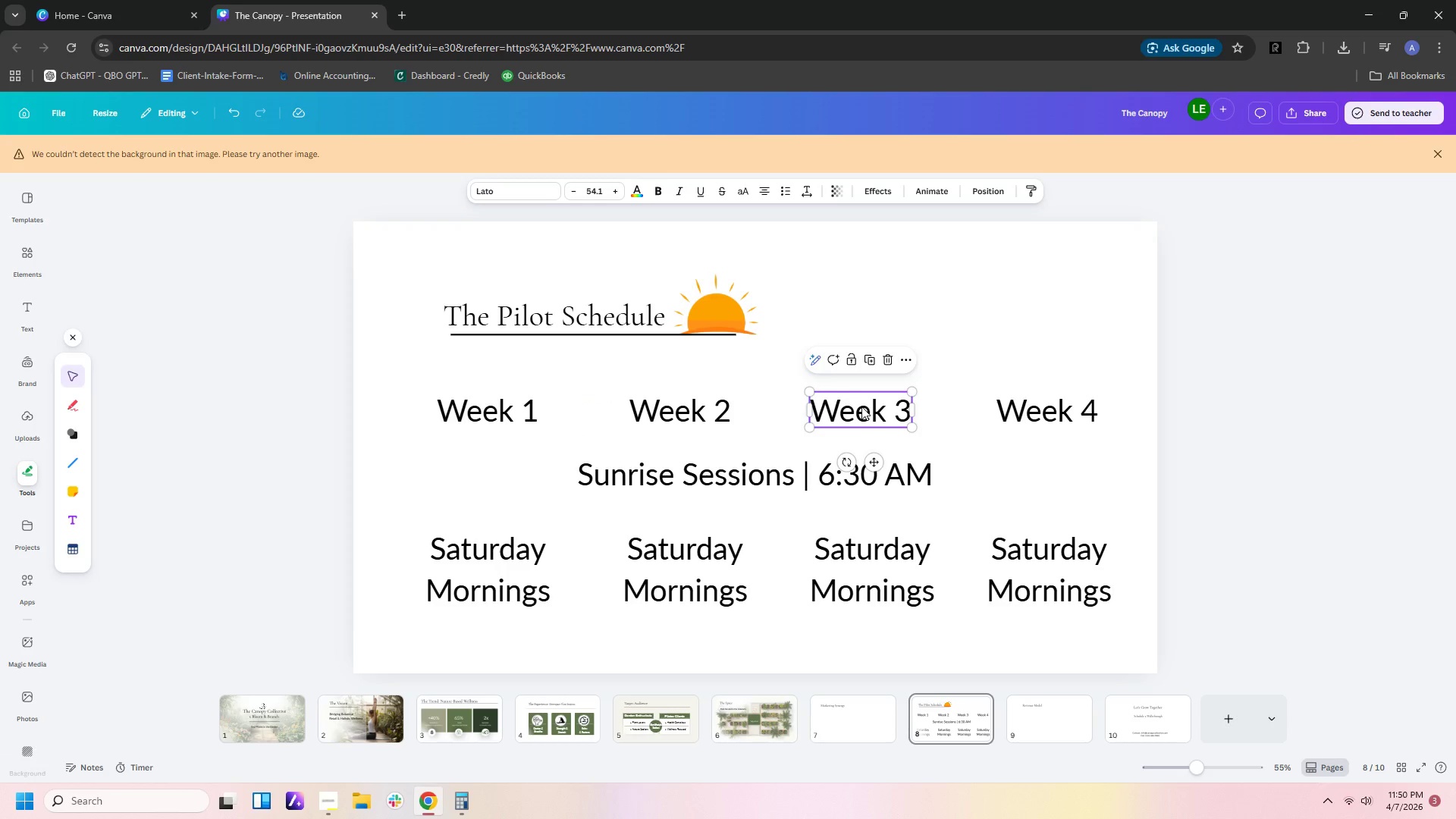 
left_click_drag(start_coordinate=[774, 479], to_coordinate=[770, 491])
 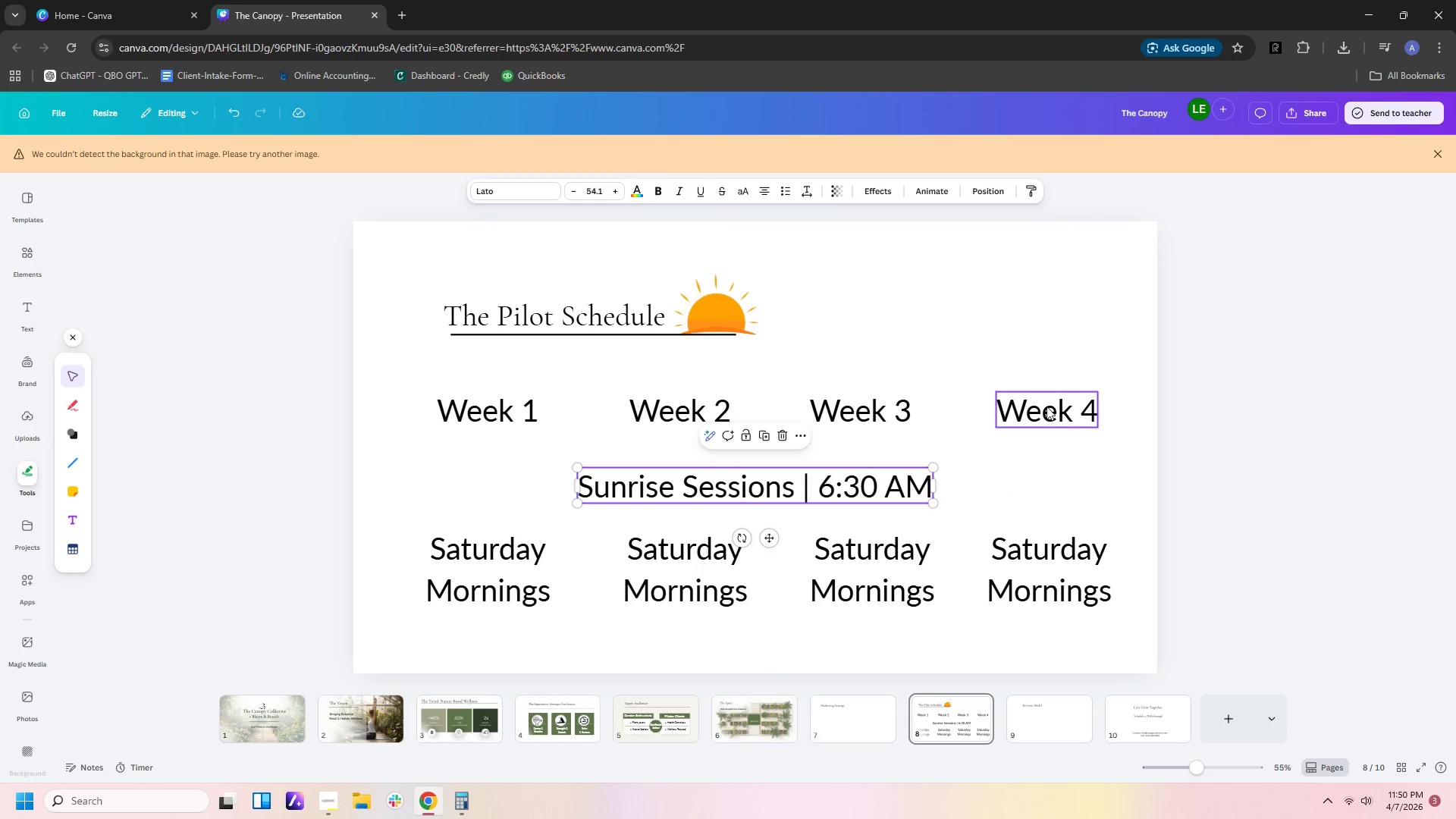 
left_click_drag(start_coordinate=[1046, 403], to_coordinate=[1039, 402])
 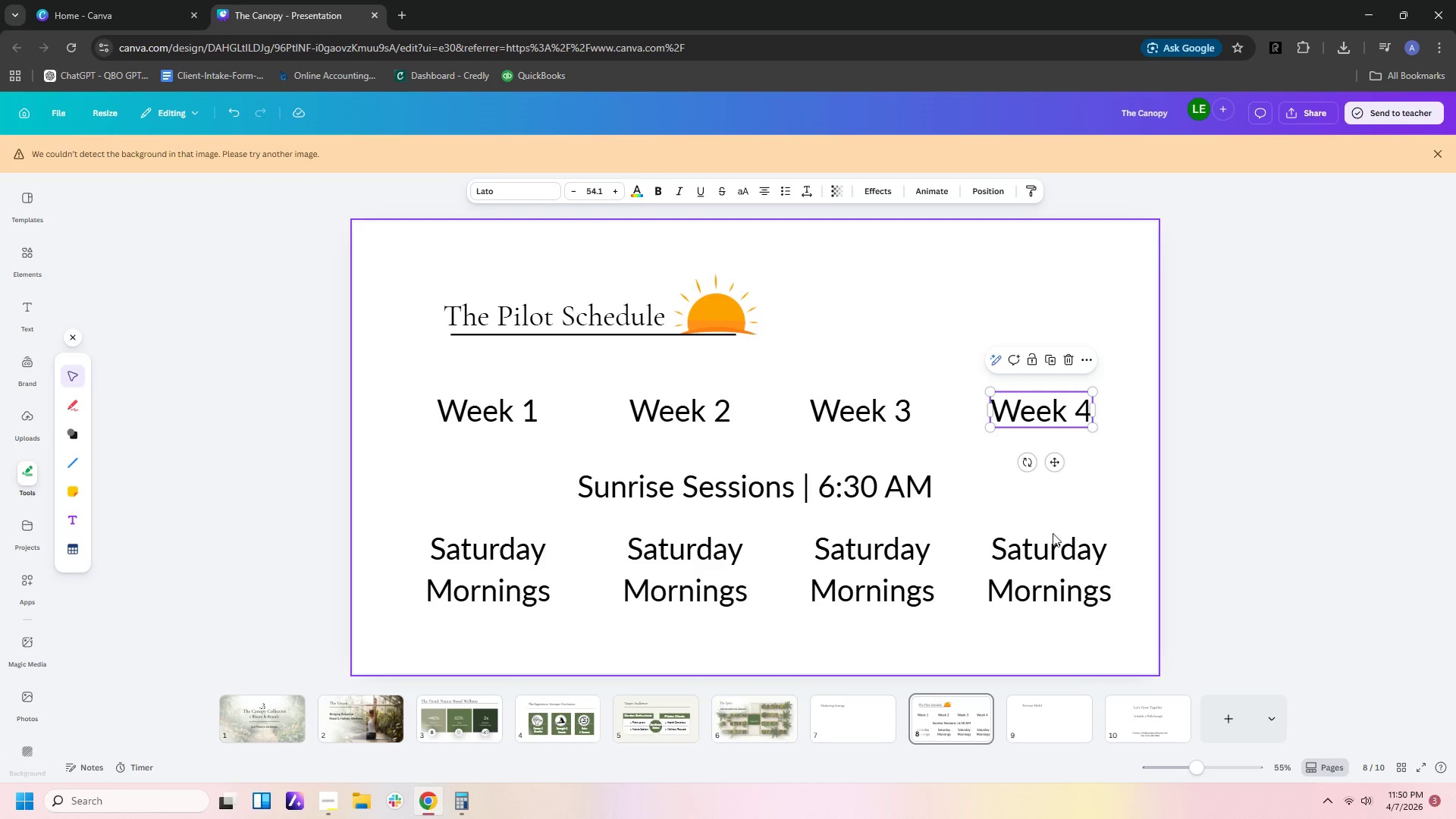 
mouse_move([1072, 550])
 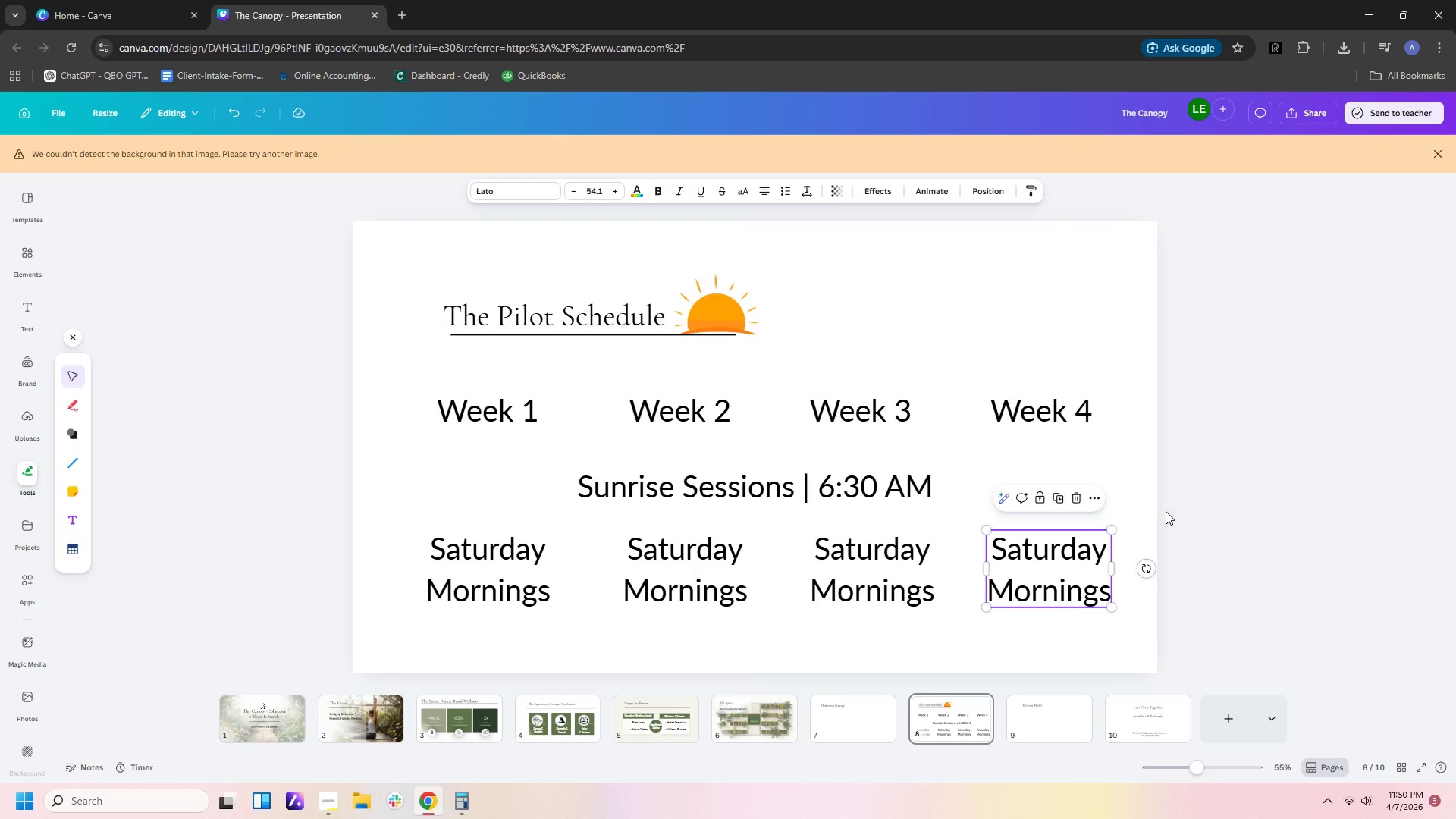 
left_click([1166, 511])
 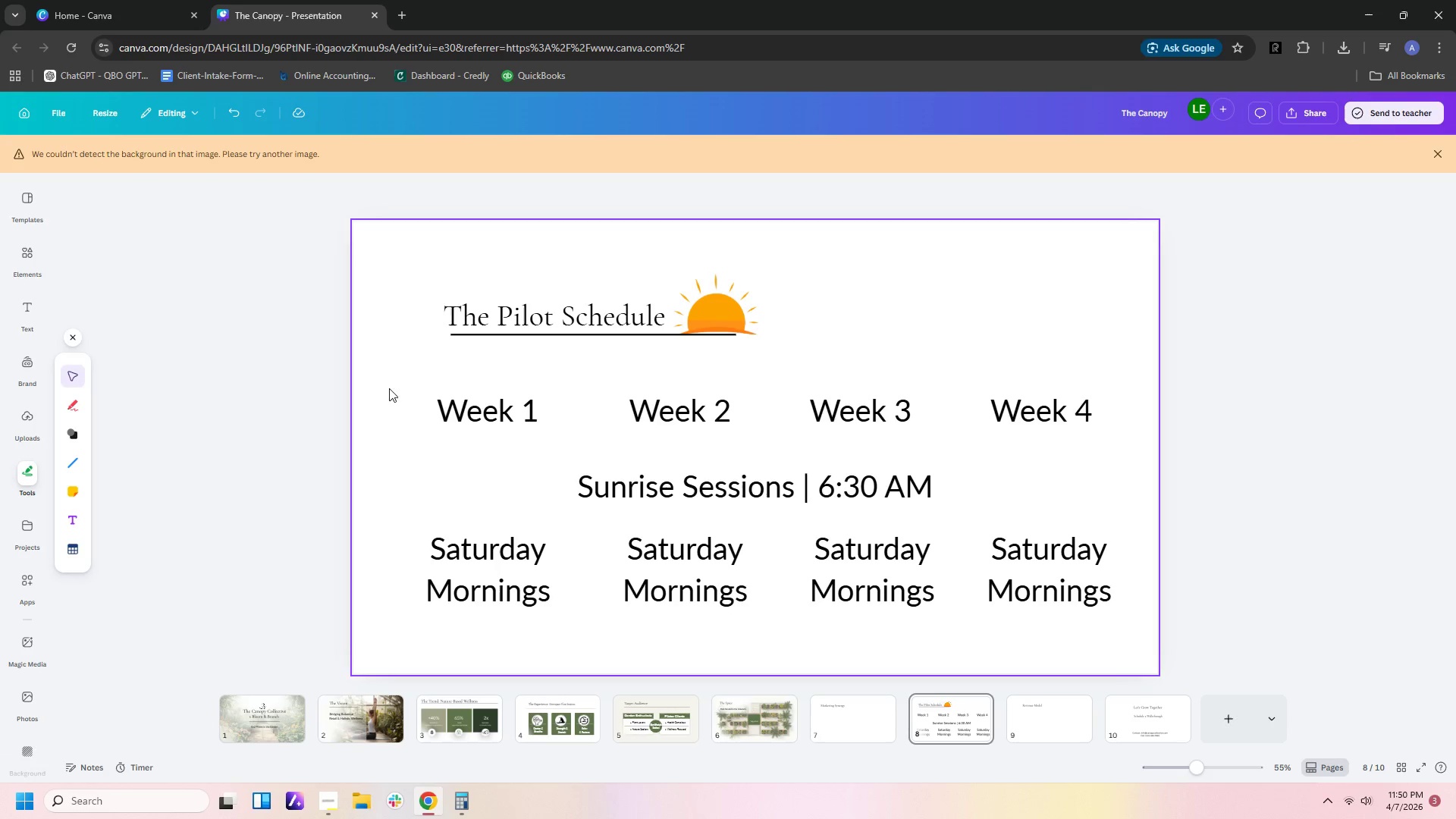 
wait(6.14)
 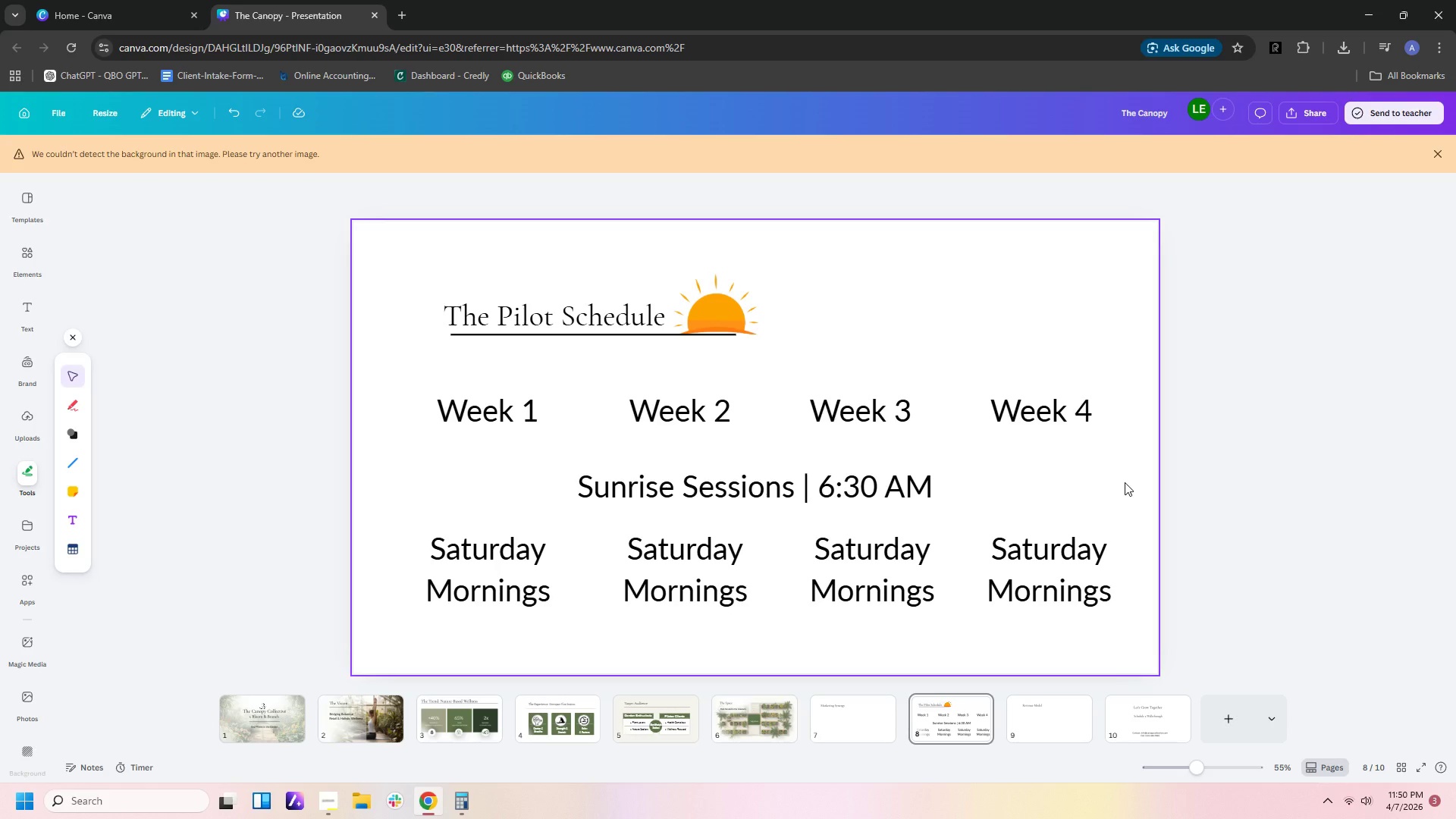 
left_click([72, 428])
 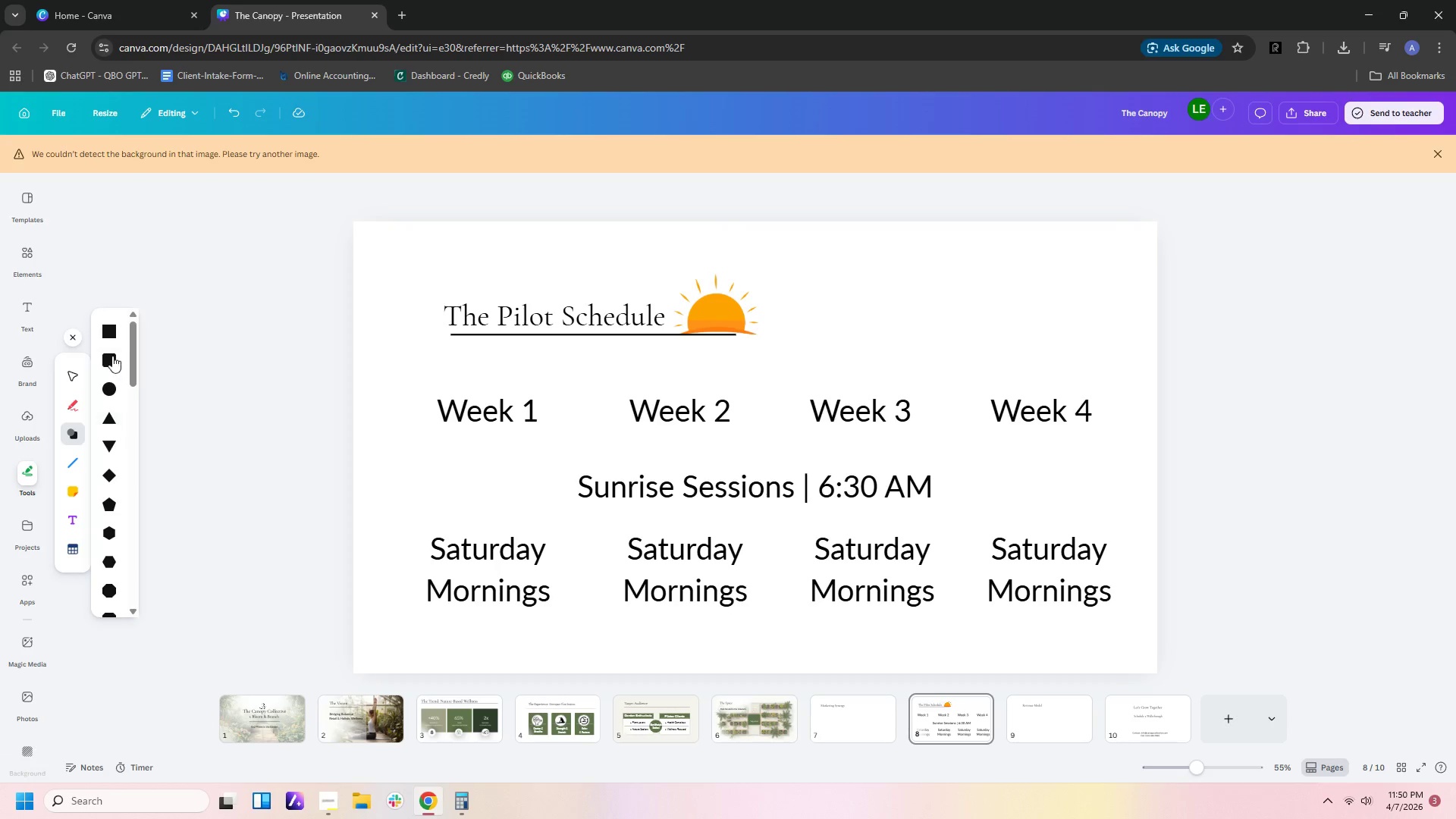 
left_click([112, 350])
 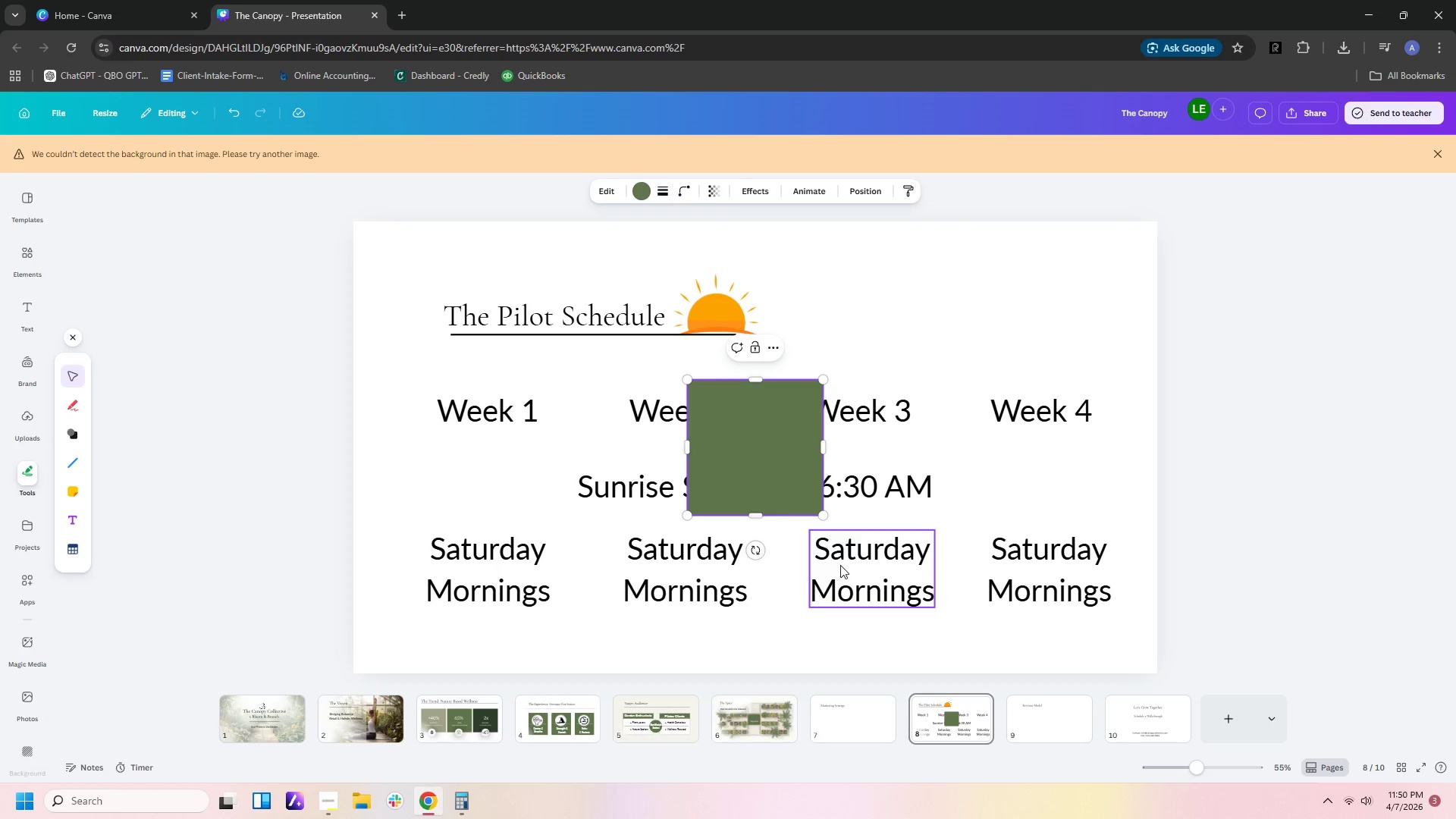 
left_click([770, 566])
 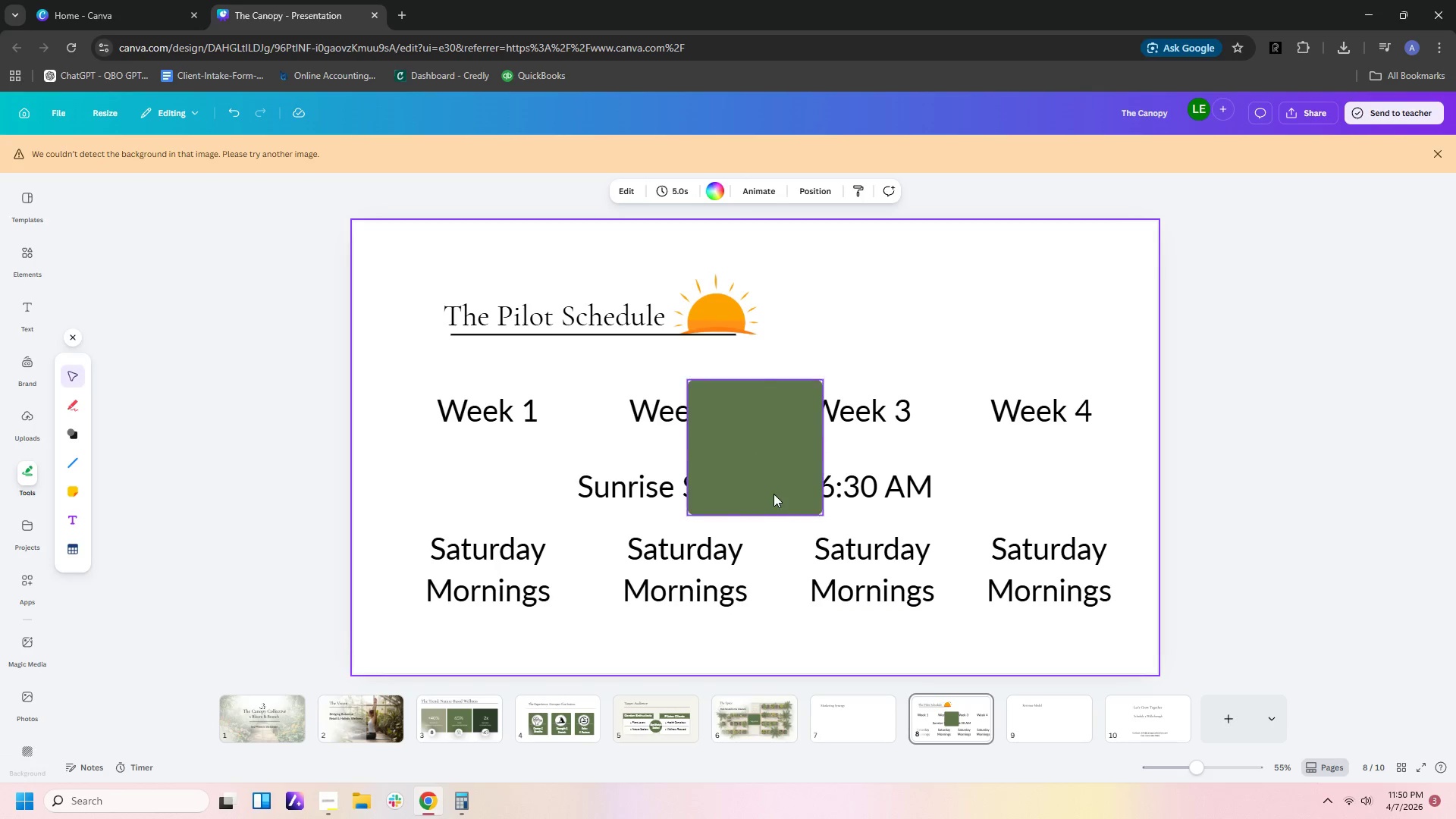 
left_click_drag(start_coordinate=[774, 491], to_coordinate=[510, 487])
 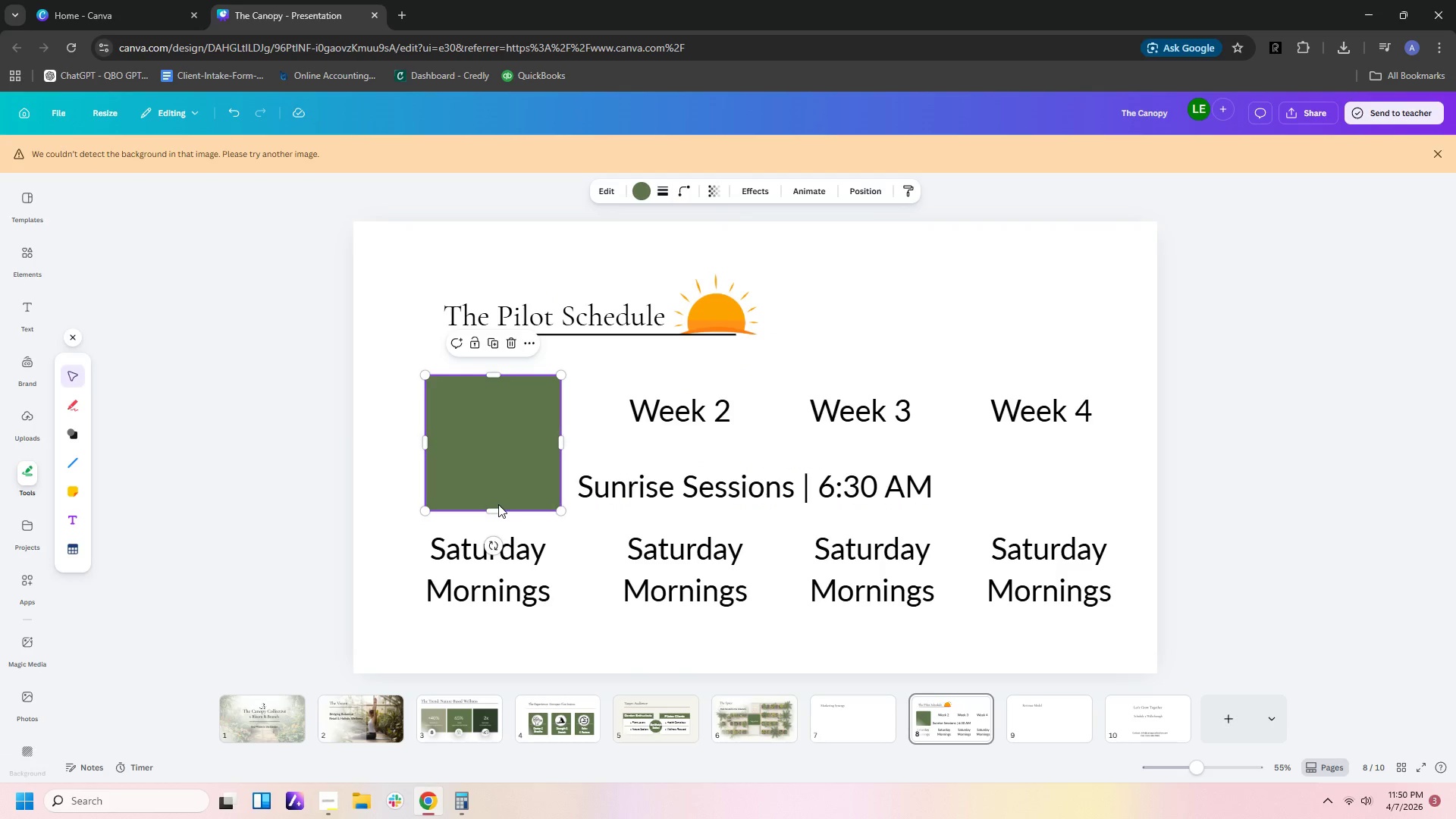 
left_click_drag(start_coordinate=[496, 507], to_coordinate=[496, 422])
 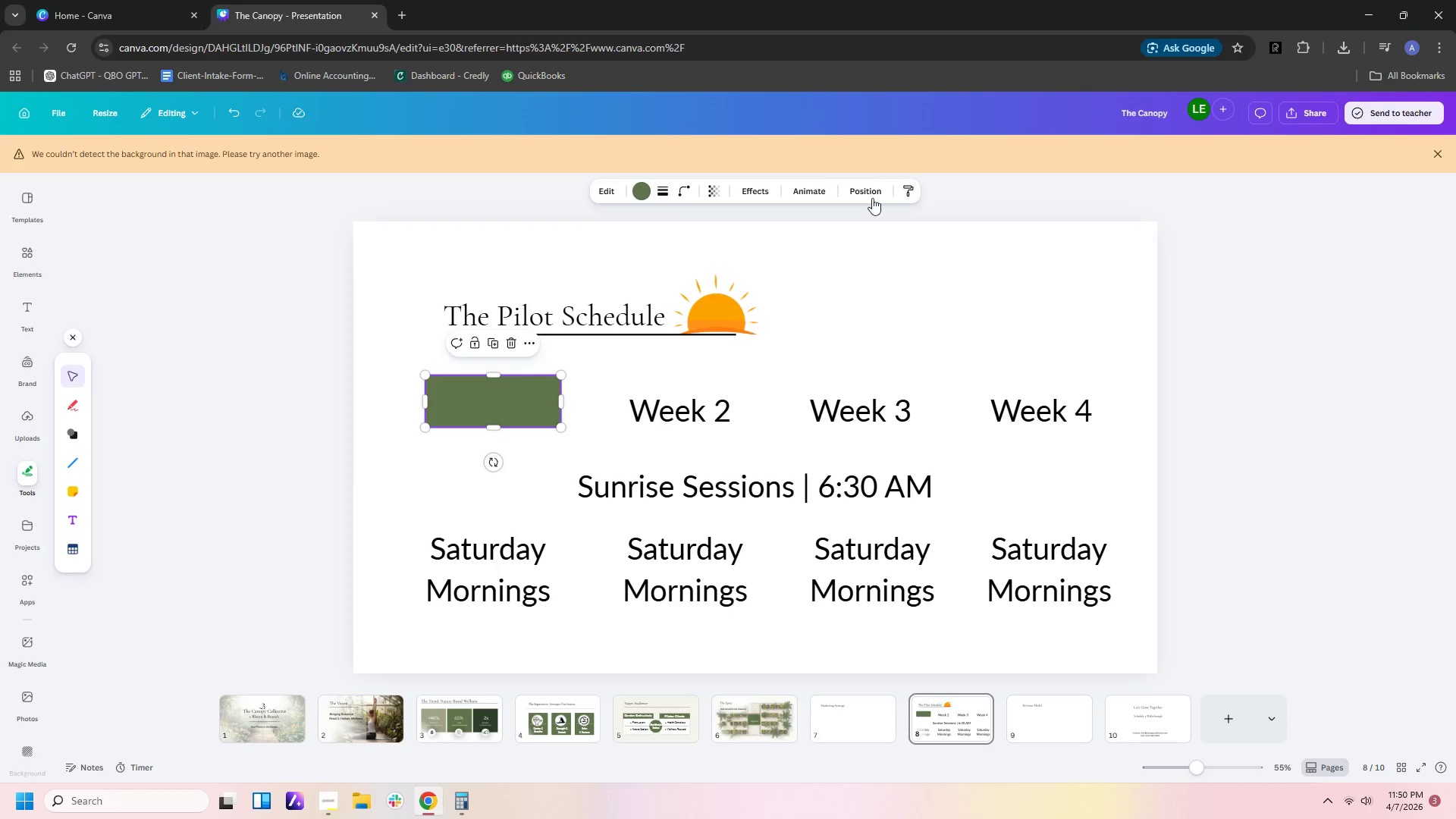 
left_click([874, 200])
 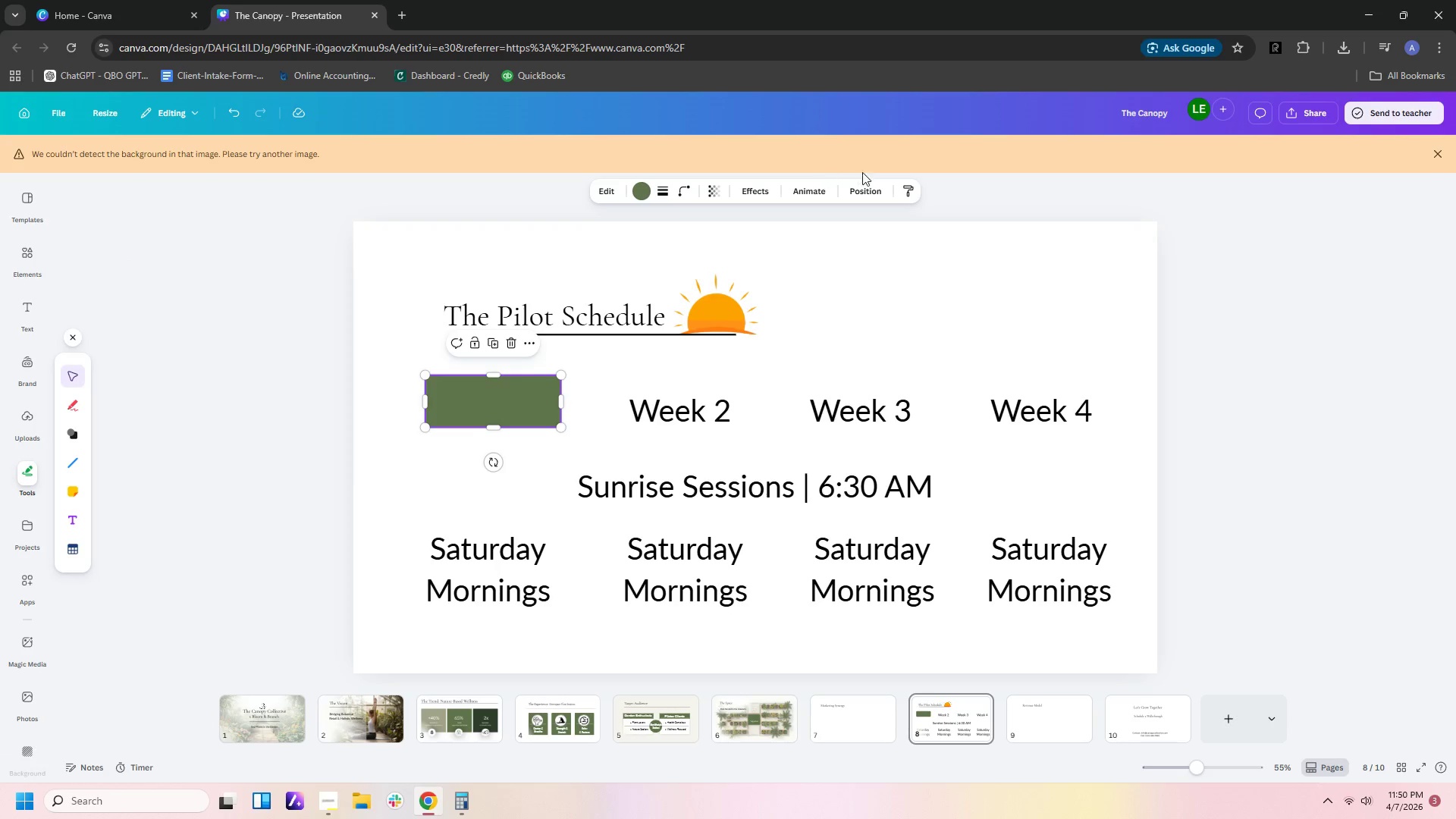 
left_click([858, 193])
 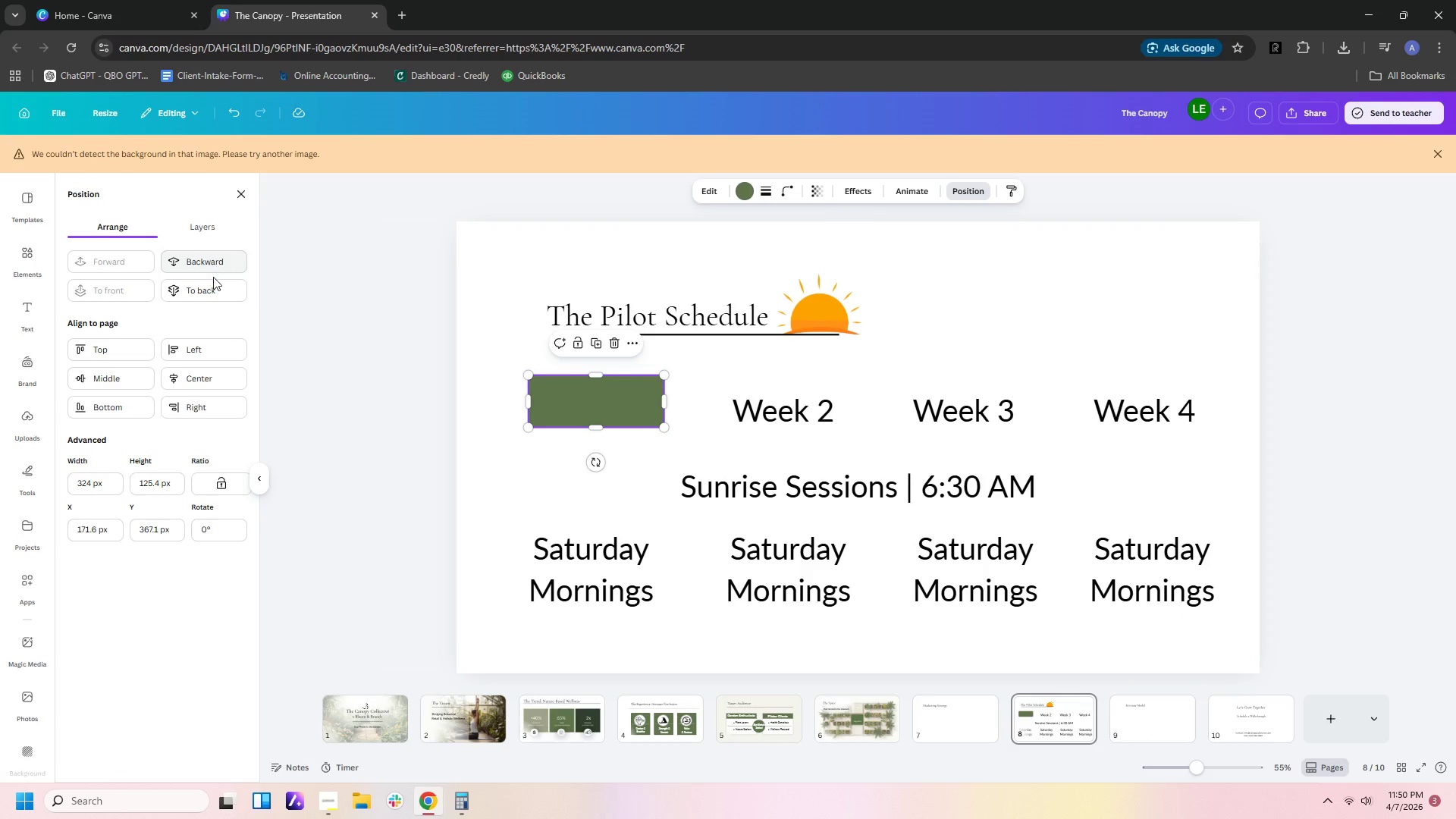 
left_click([214, 287])
 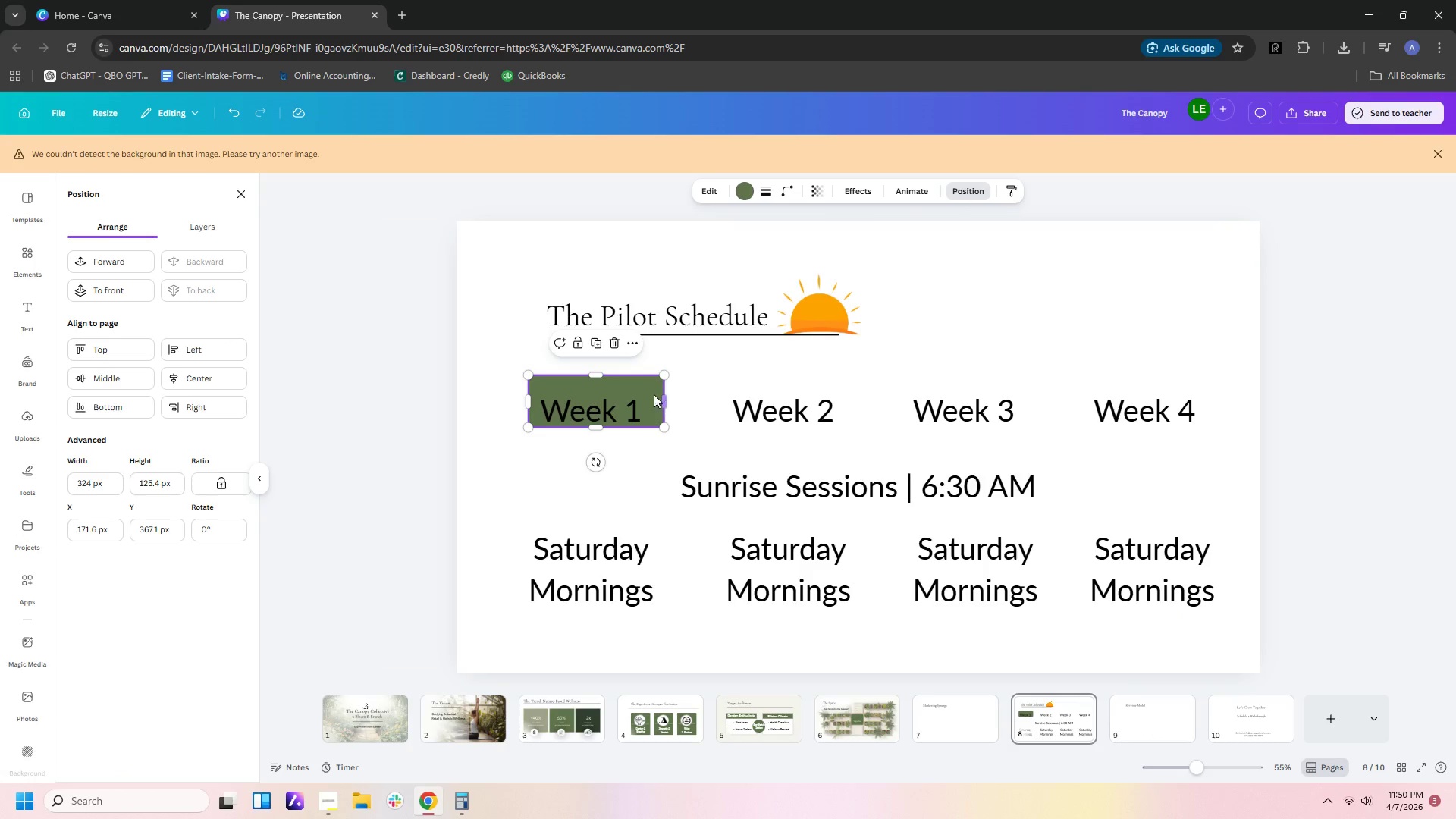 
left_click_drag(start_coordinate=[651, 393], to_coordinate=[651, 400])
 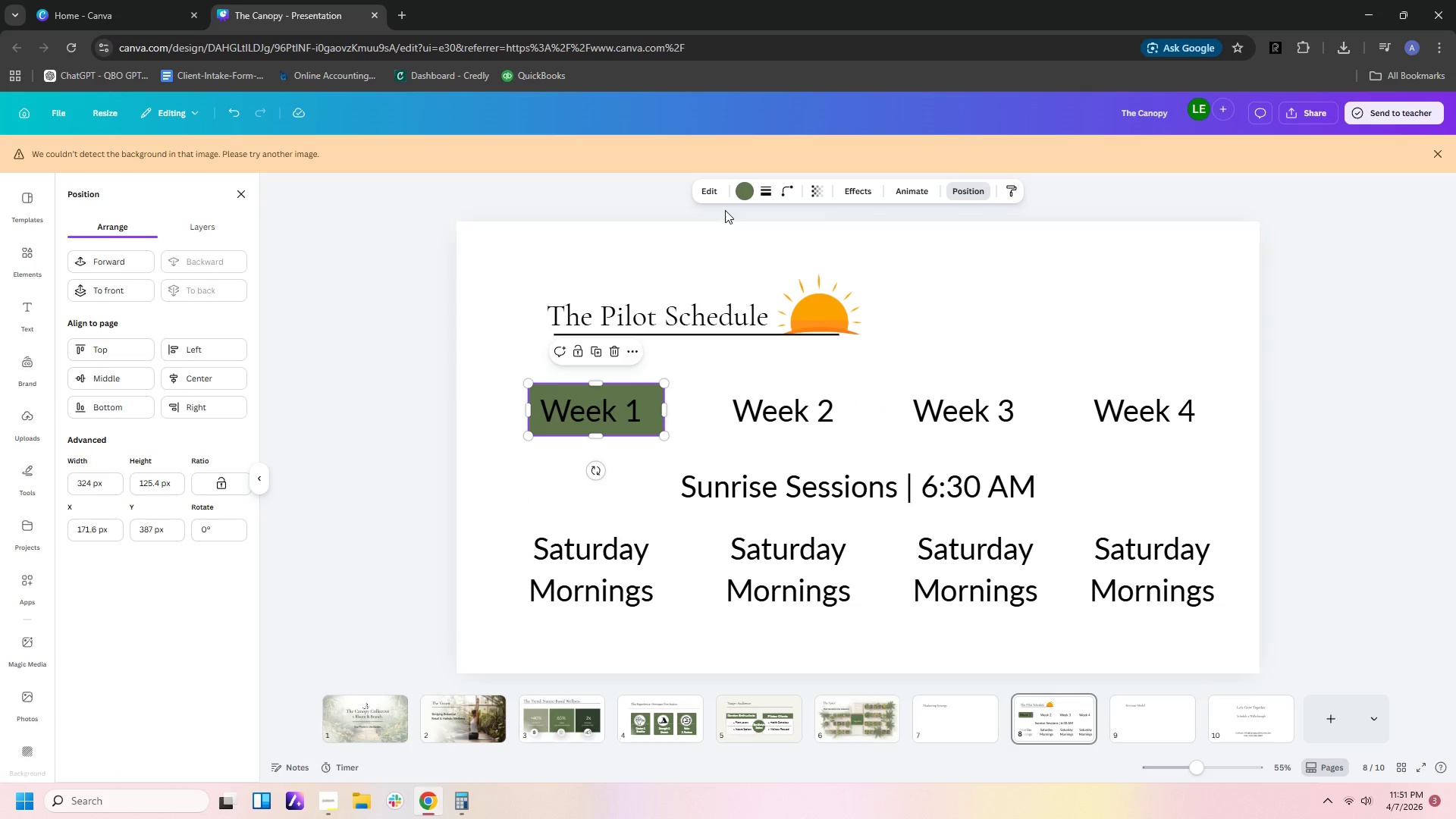 
left_click([752, 187])
 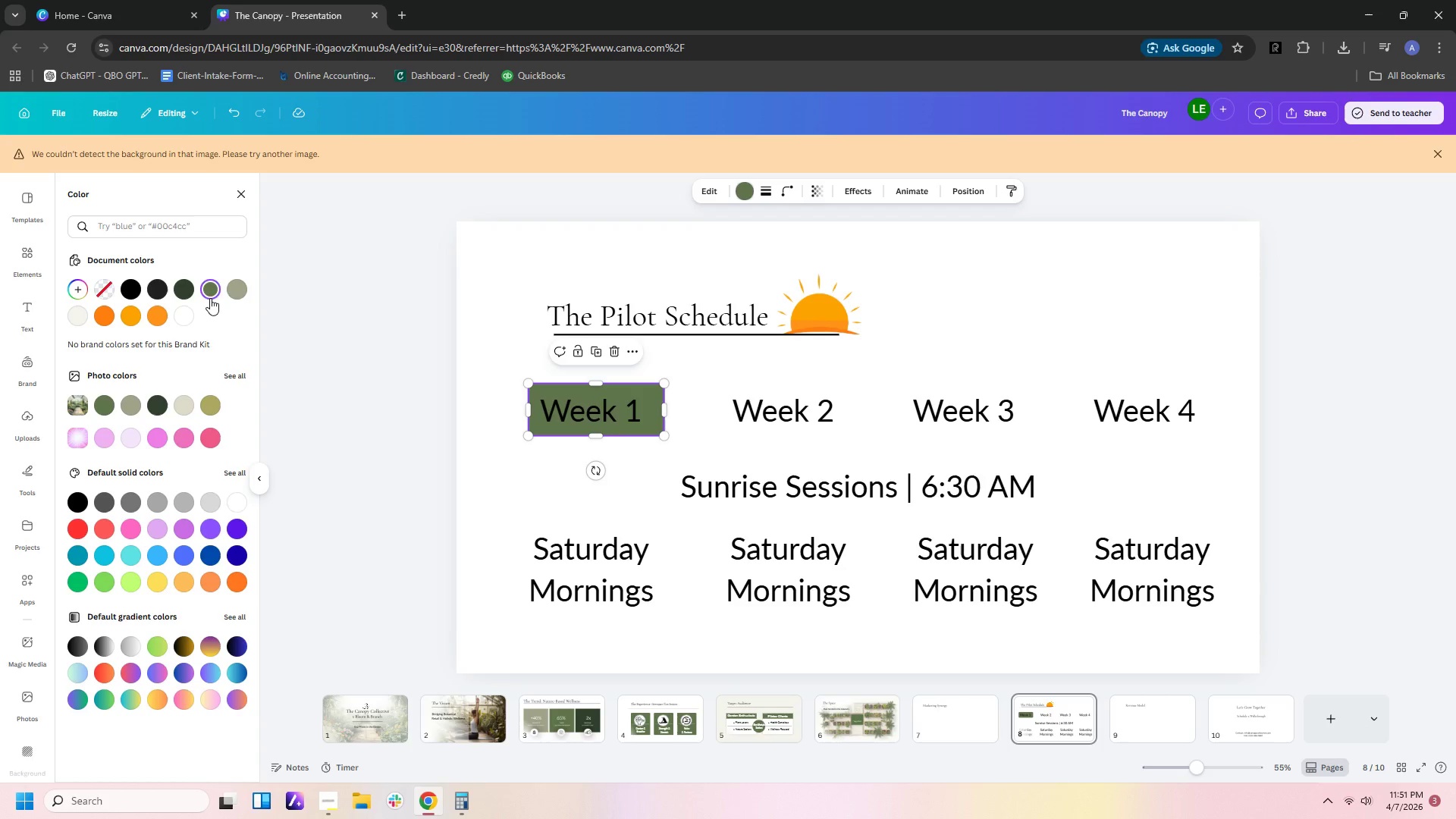 
left_click([234, 287])
 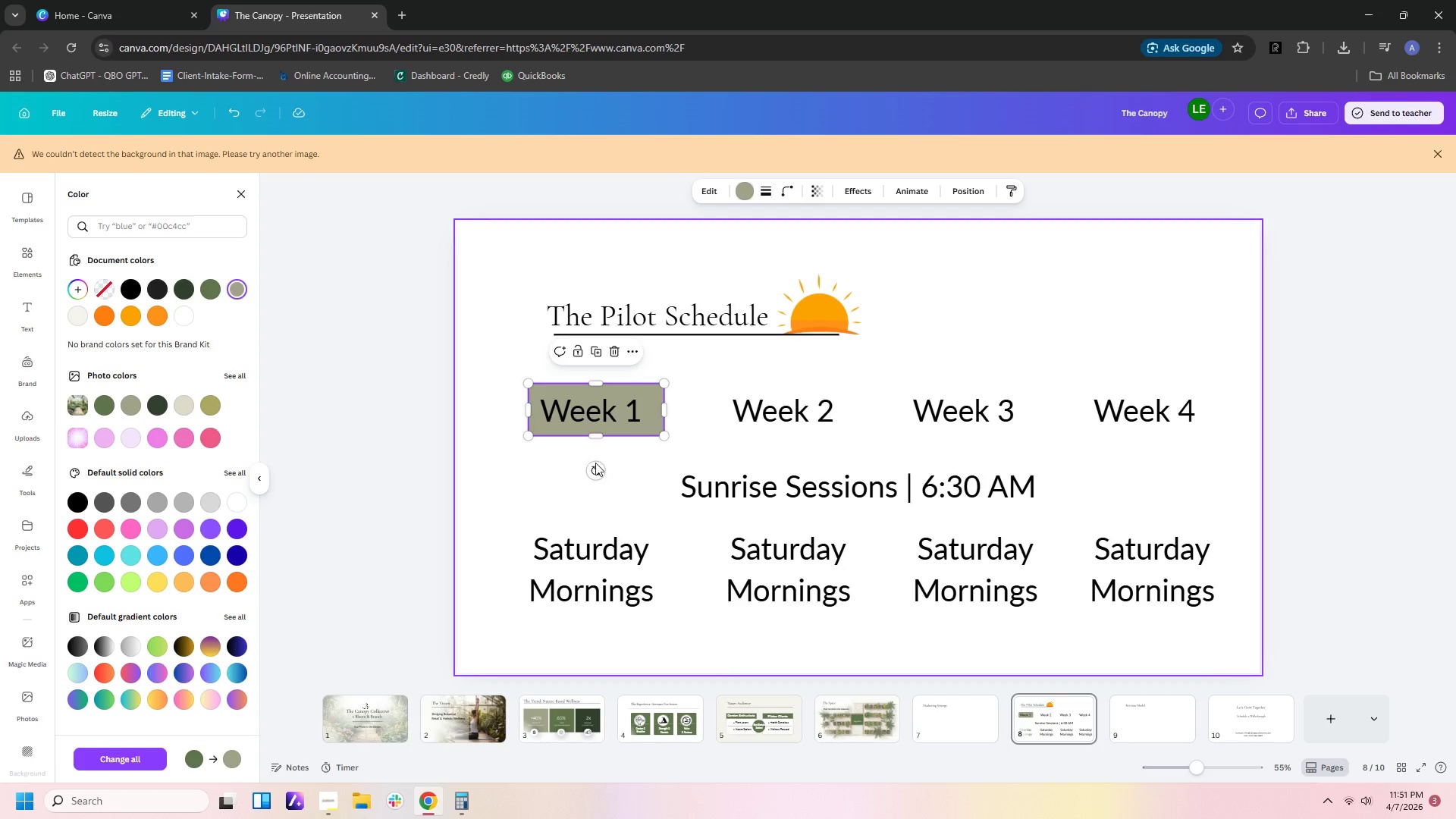 
left_click([616, 463])
 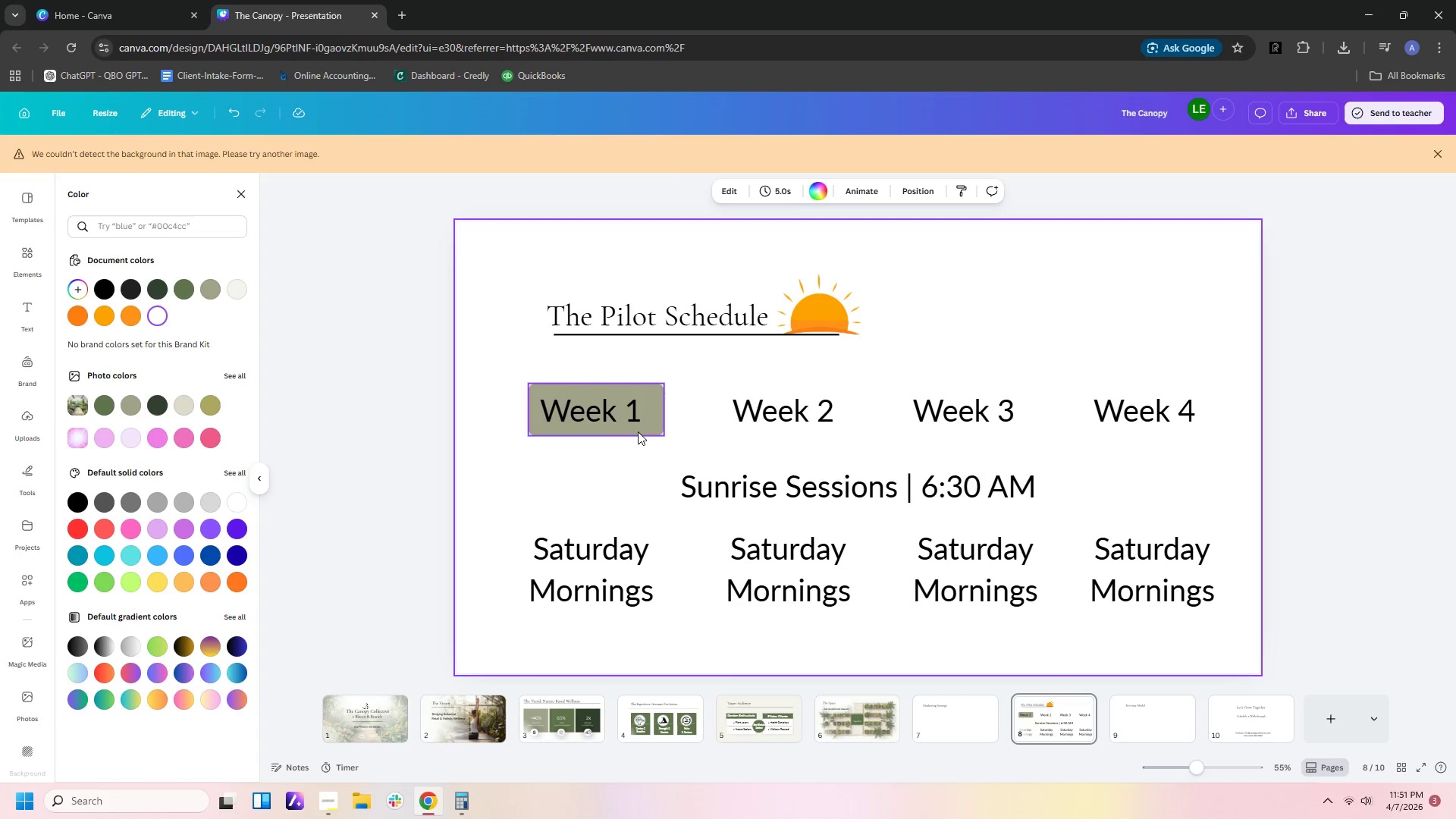 
left_click_drag(start_coordinate=[641, 432], to_coordinate=[636, 432])
 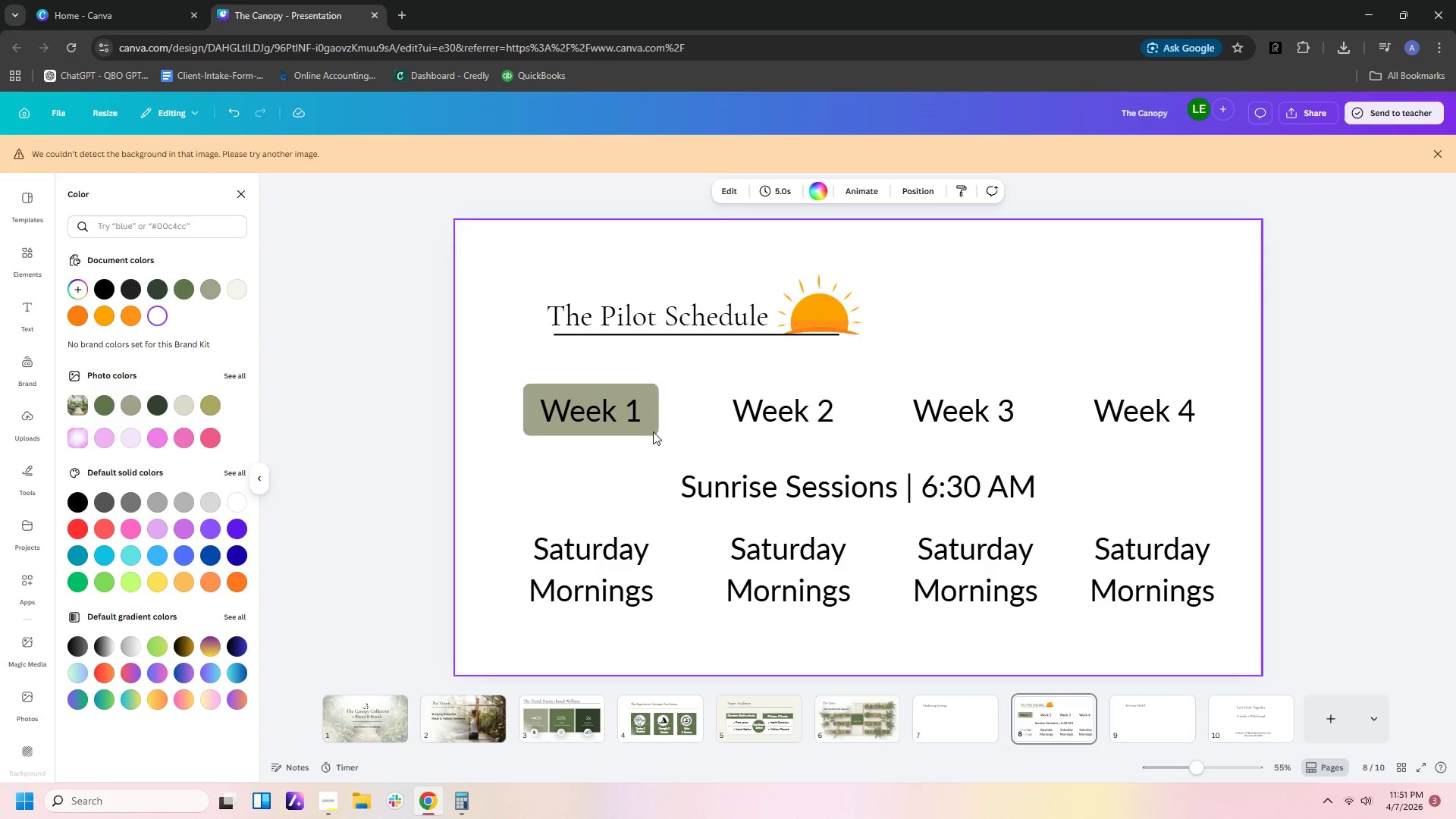 
double_click([653, 424])
 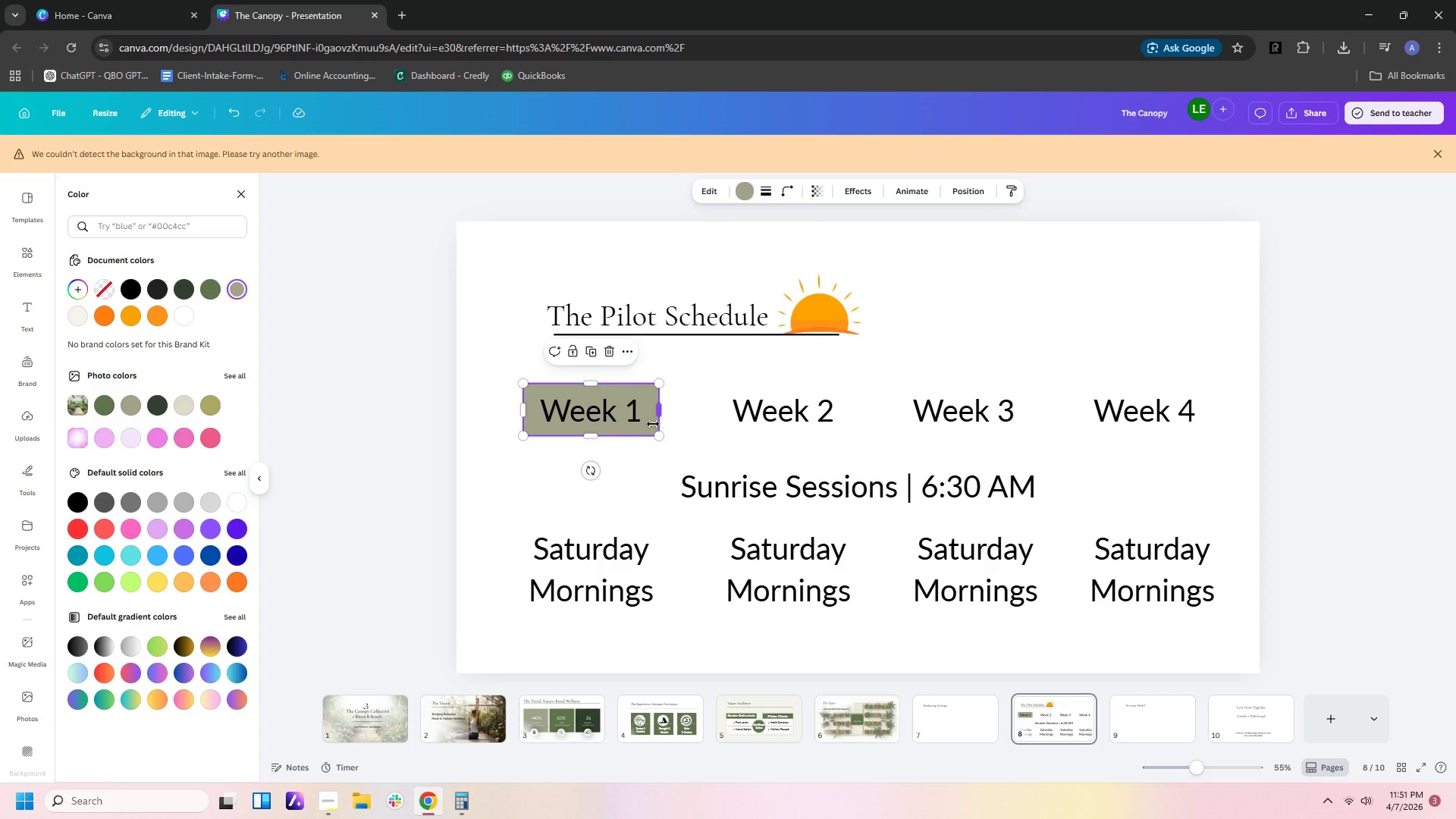 
key(Control+C)
 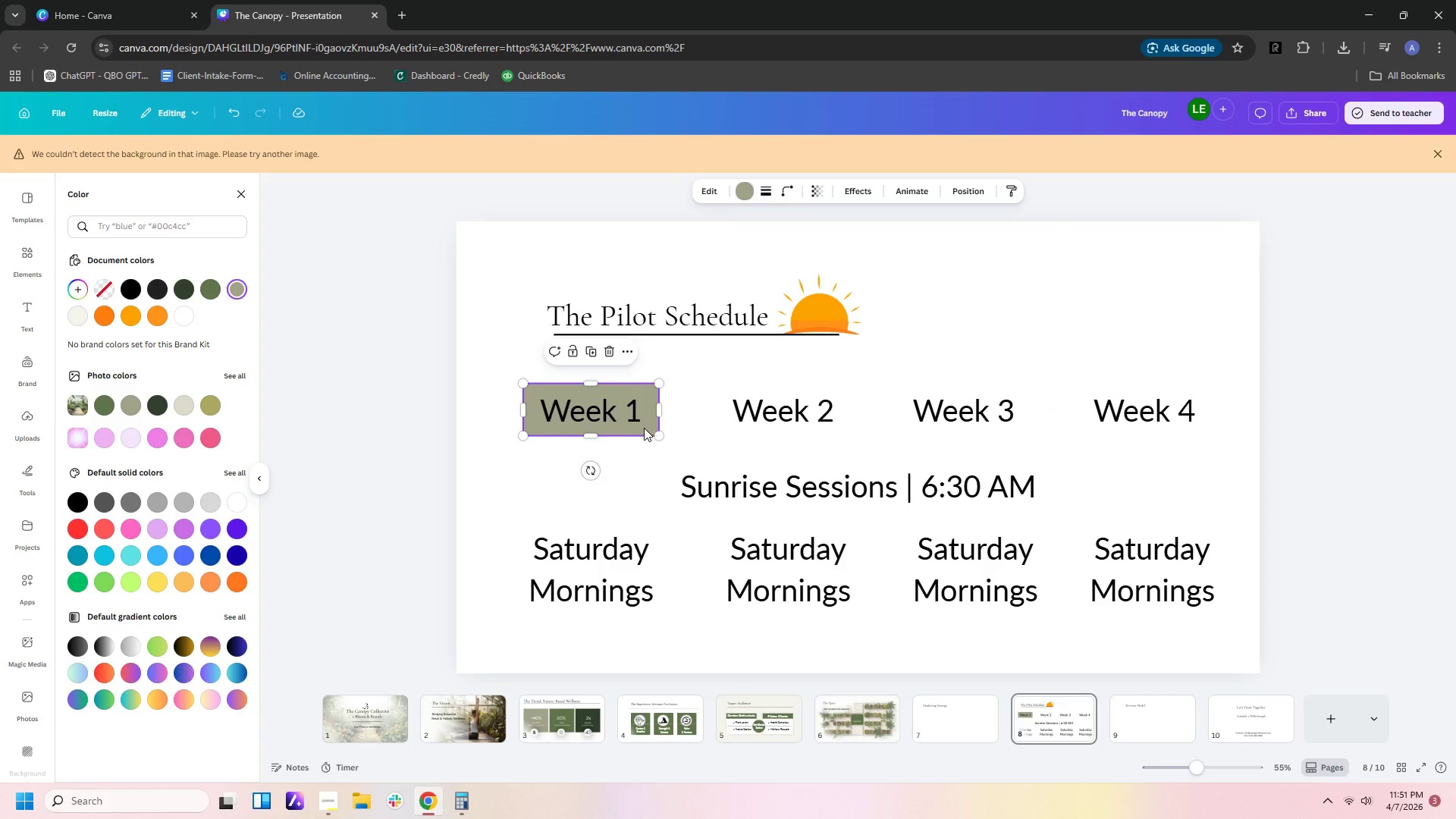 
key(Control+V)
 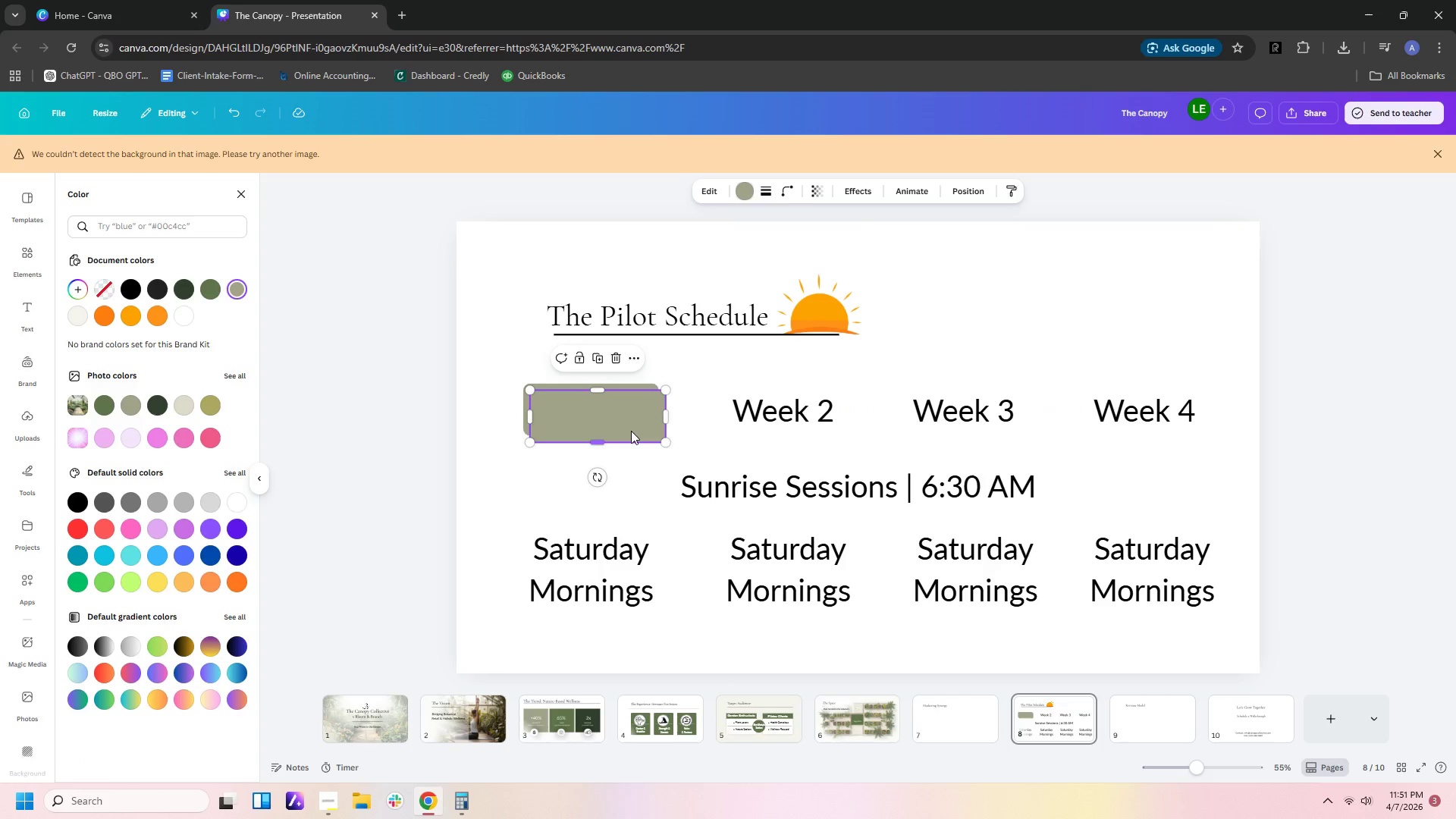 
left_click_drag(start_coordinate=[631, 431], to_coordinate=[822, 422])
 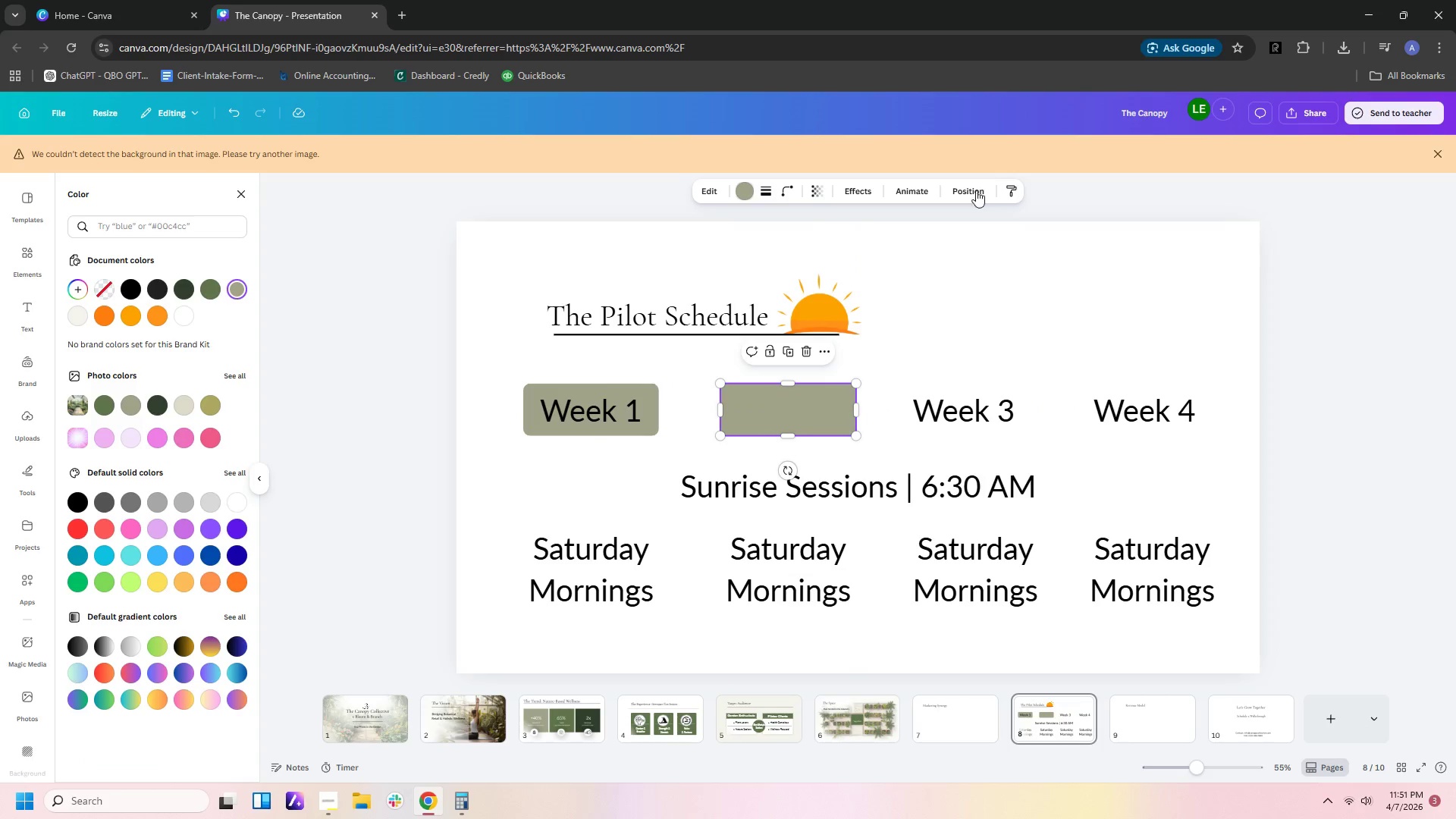 
left_click([974, 193])
 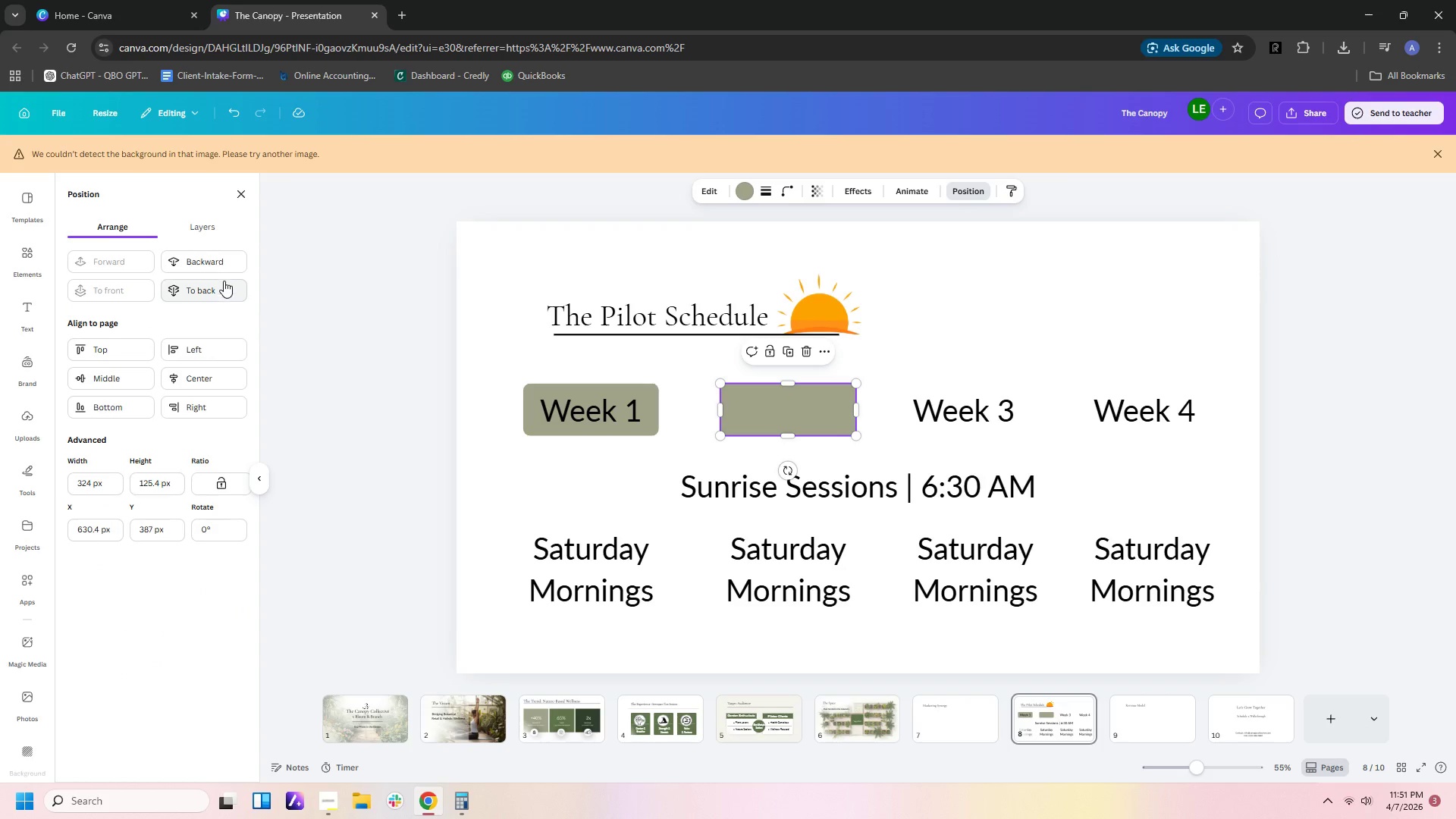 
left_click([221, 272])
 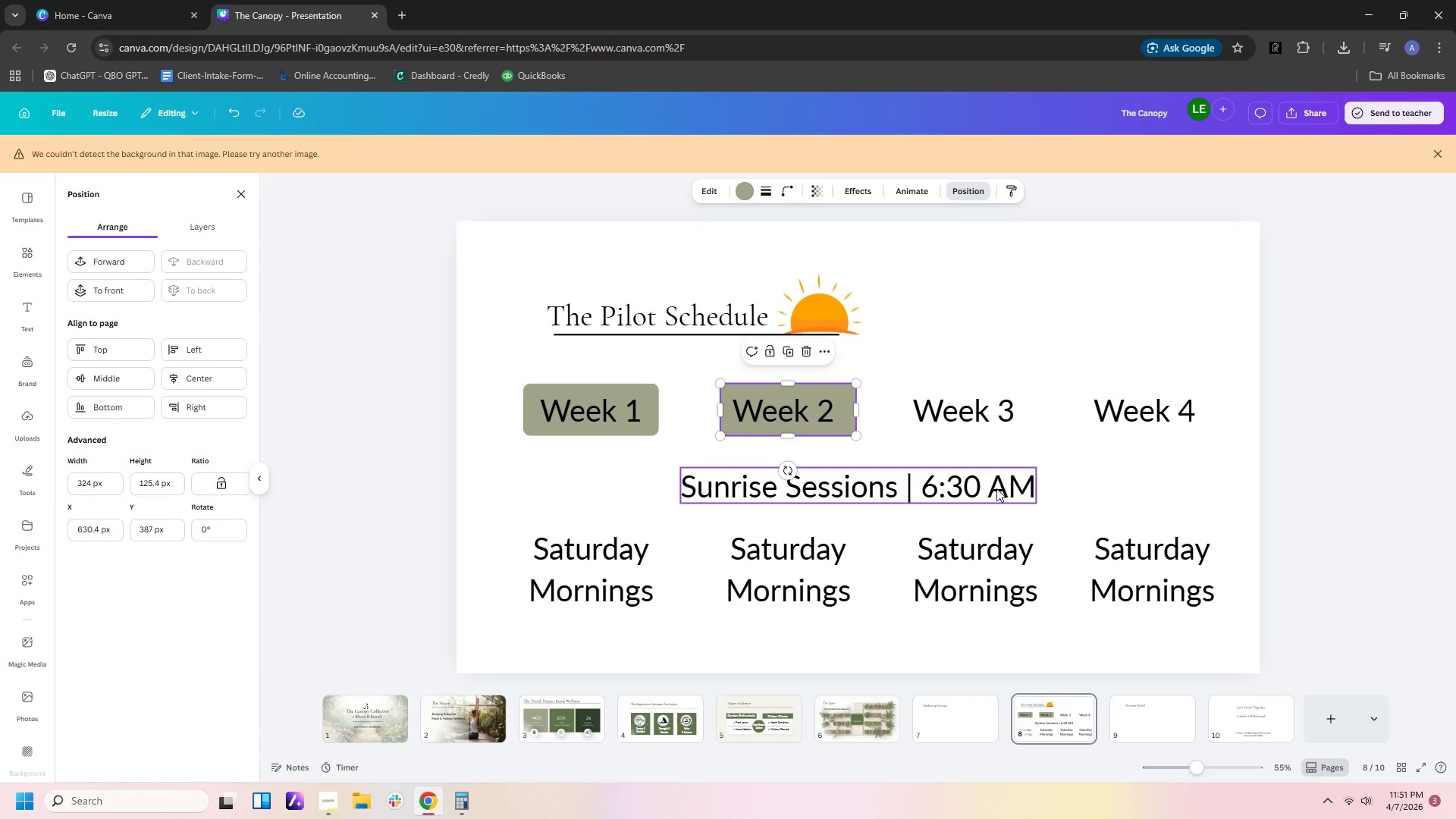 
left_click([871, 443])
 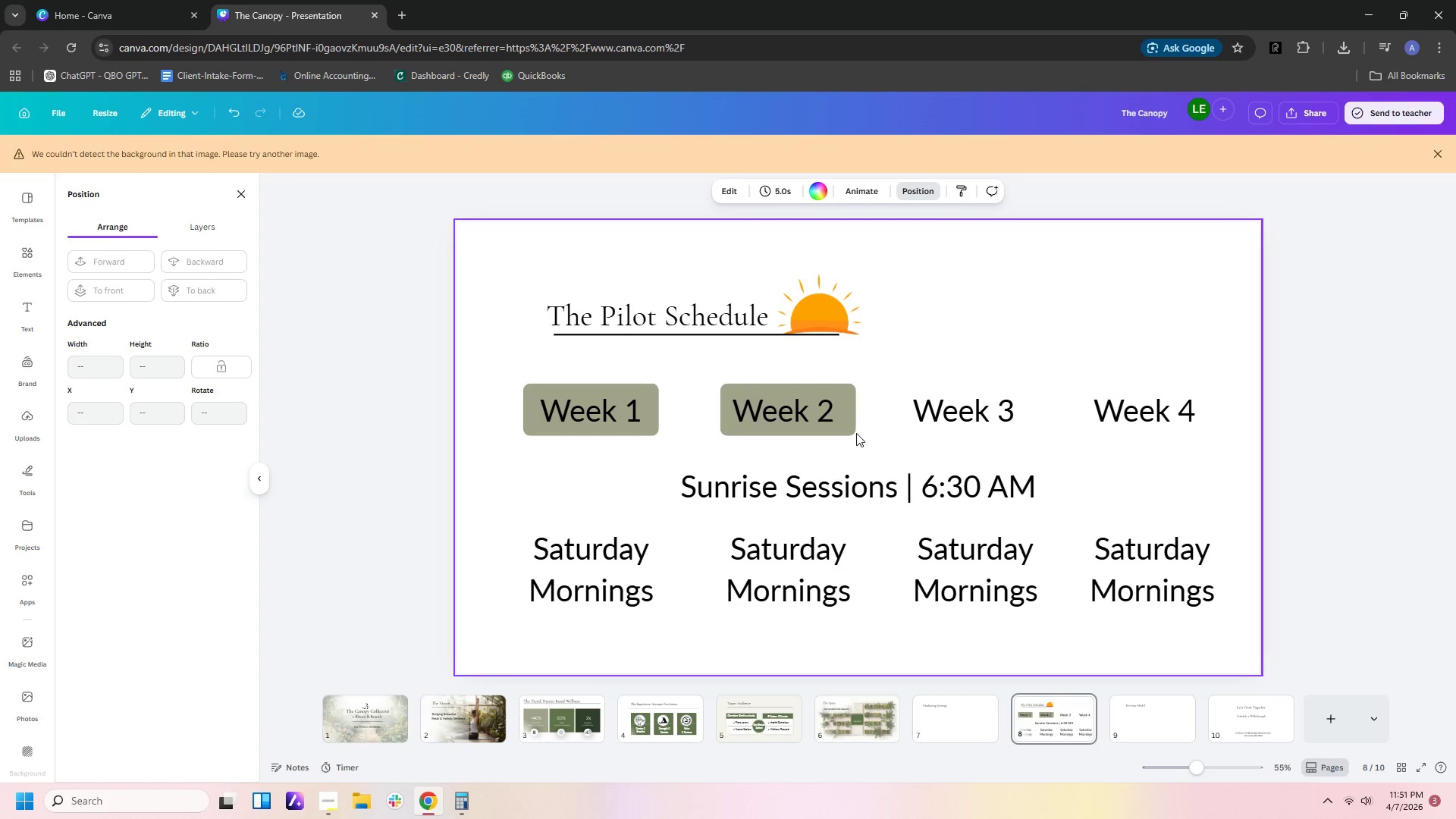 
left_click([855, 433])
 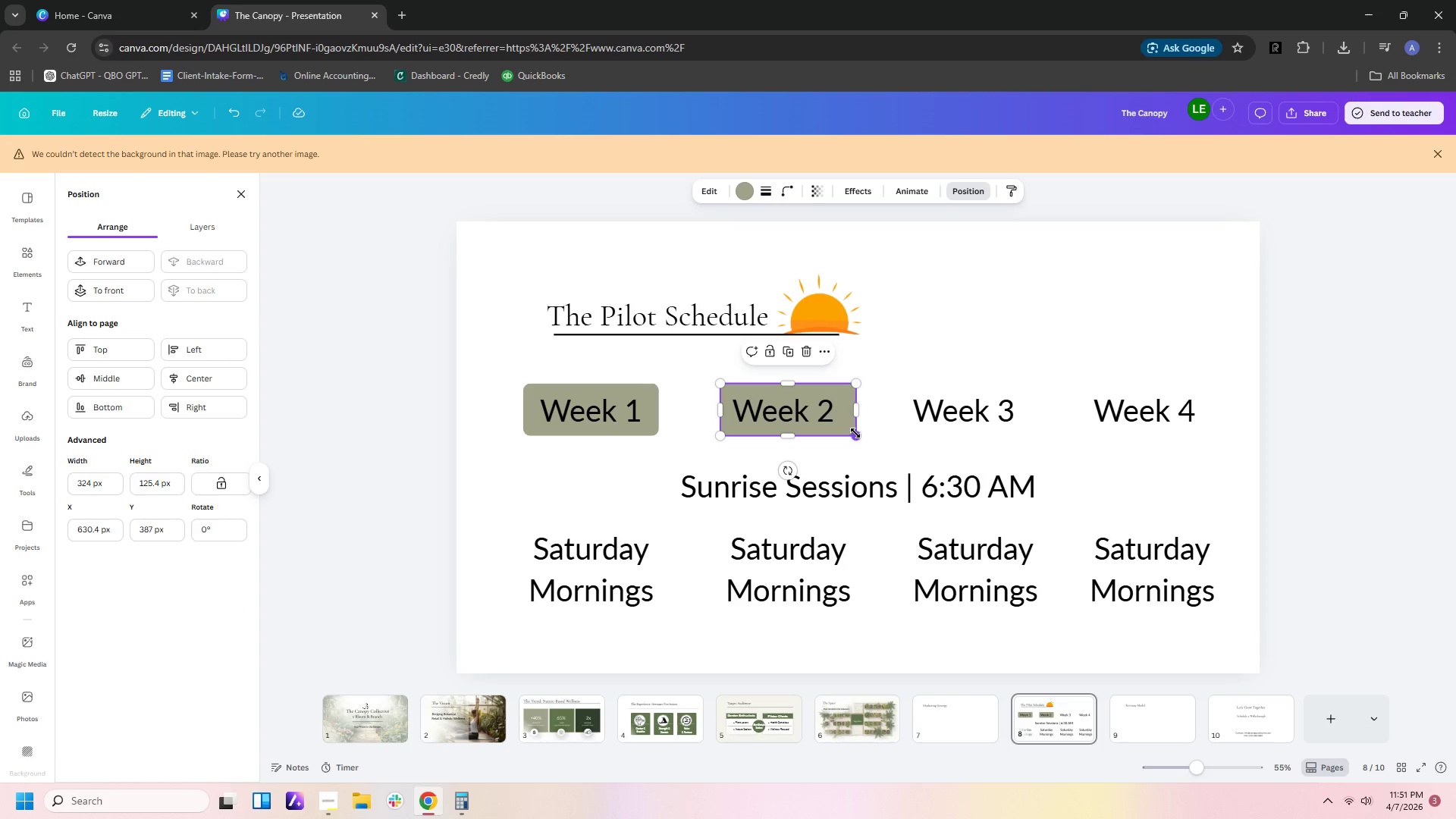 
key(ArrowLeft)
 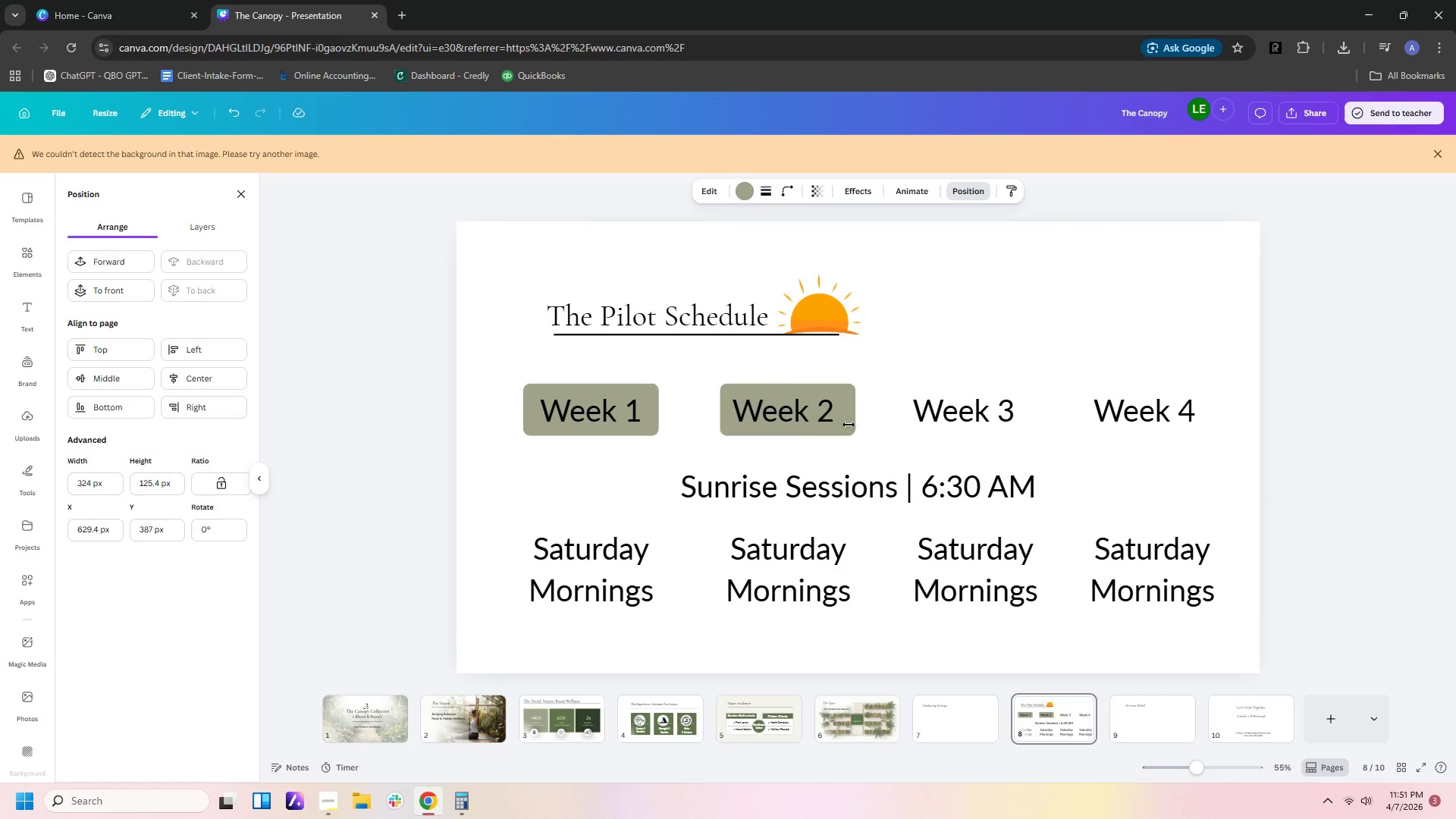 
key(ArrowLeft)
 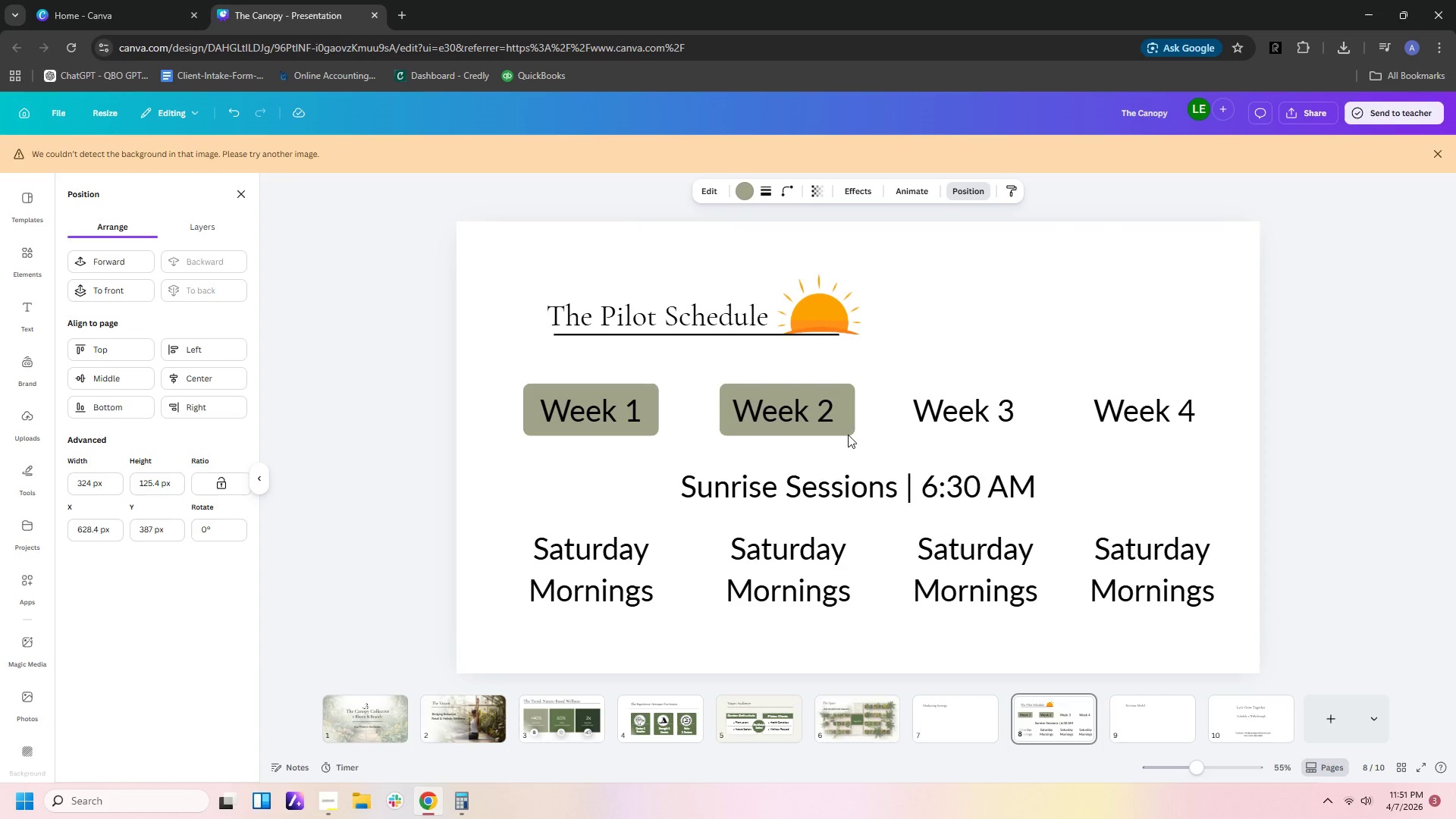 
key(ArrowLeft)
 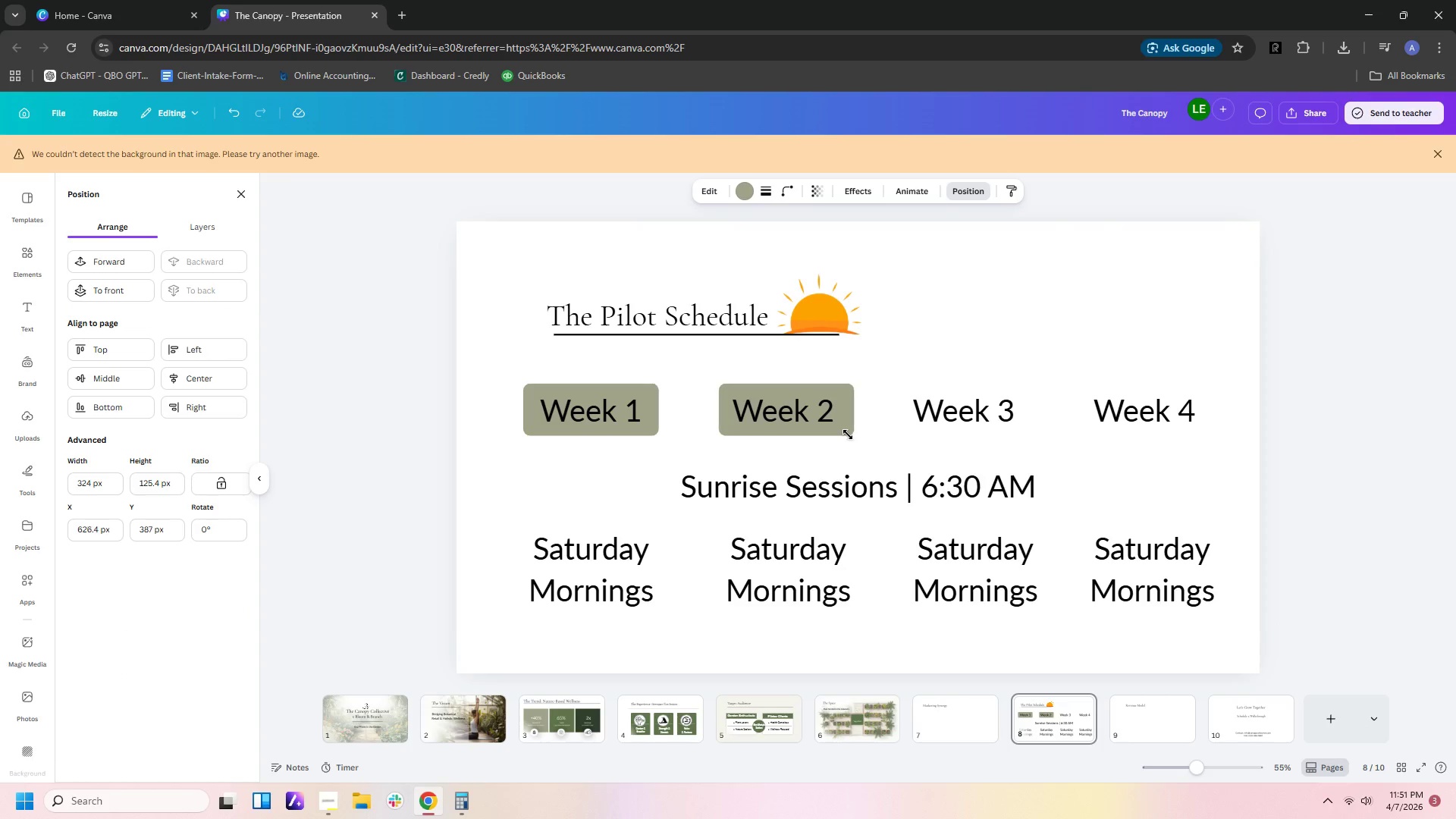 
key(ArrowLeft)
 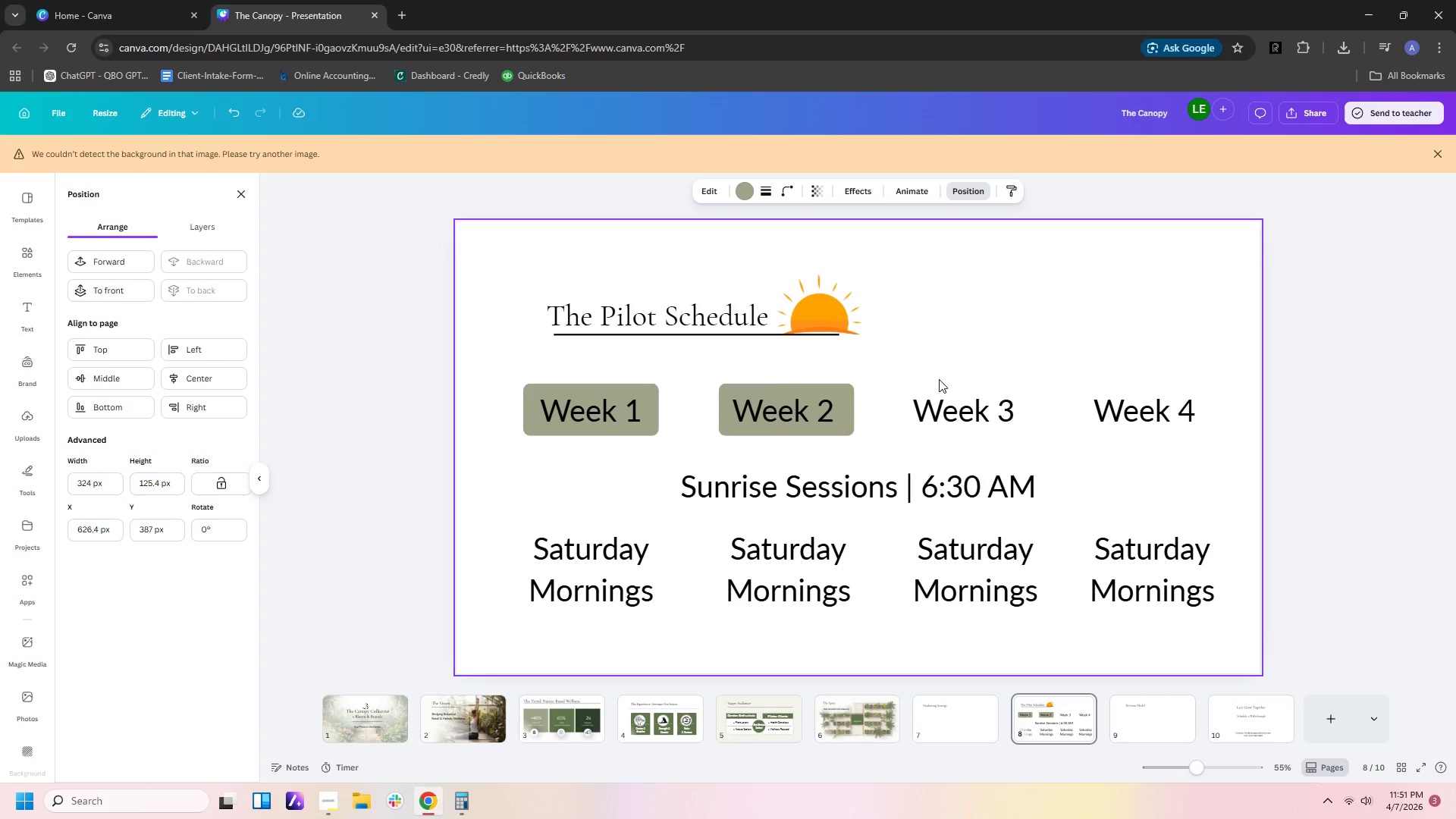 
left_click([905, 375])
 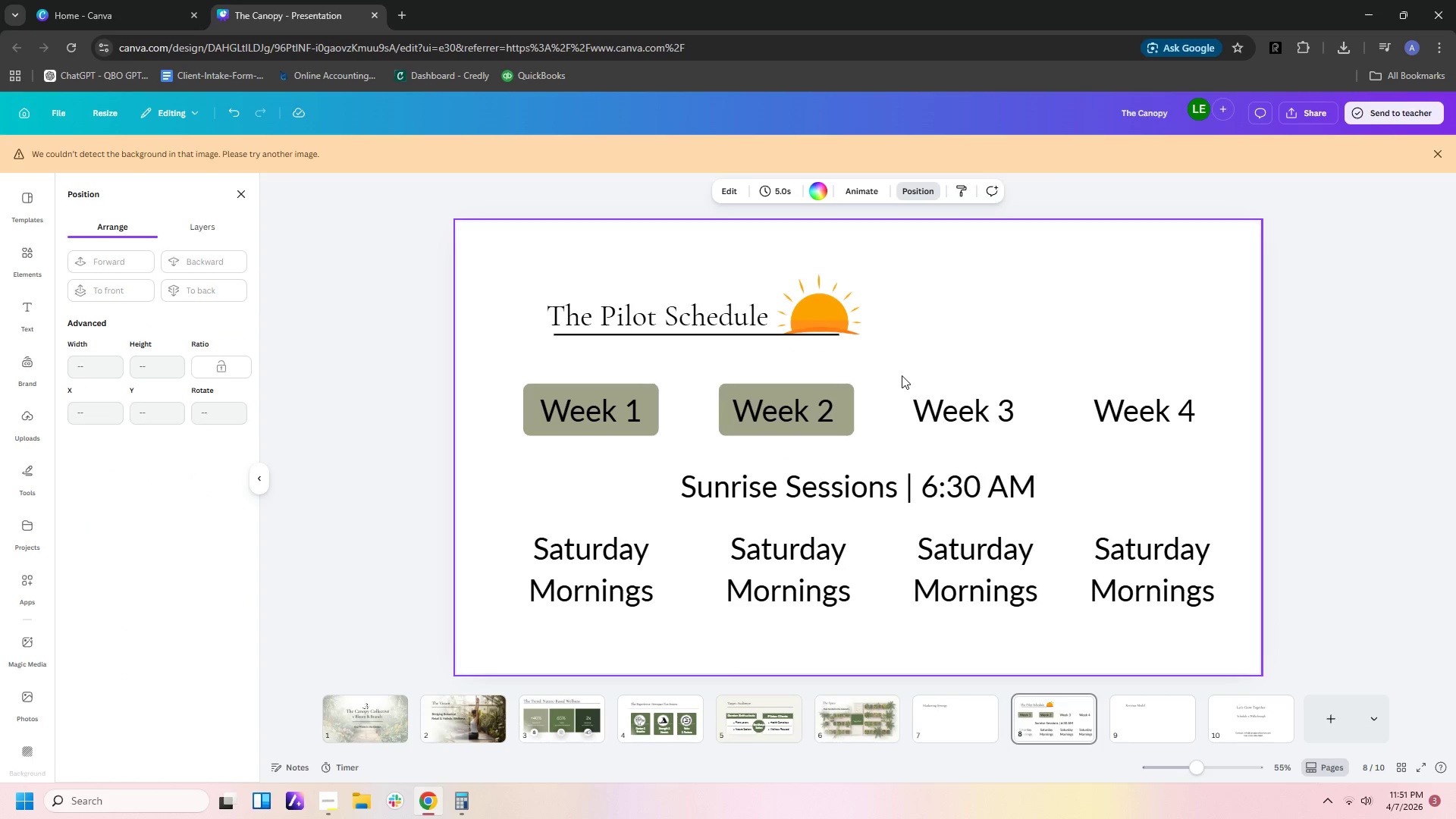 
key(Control+V)
 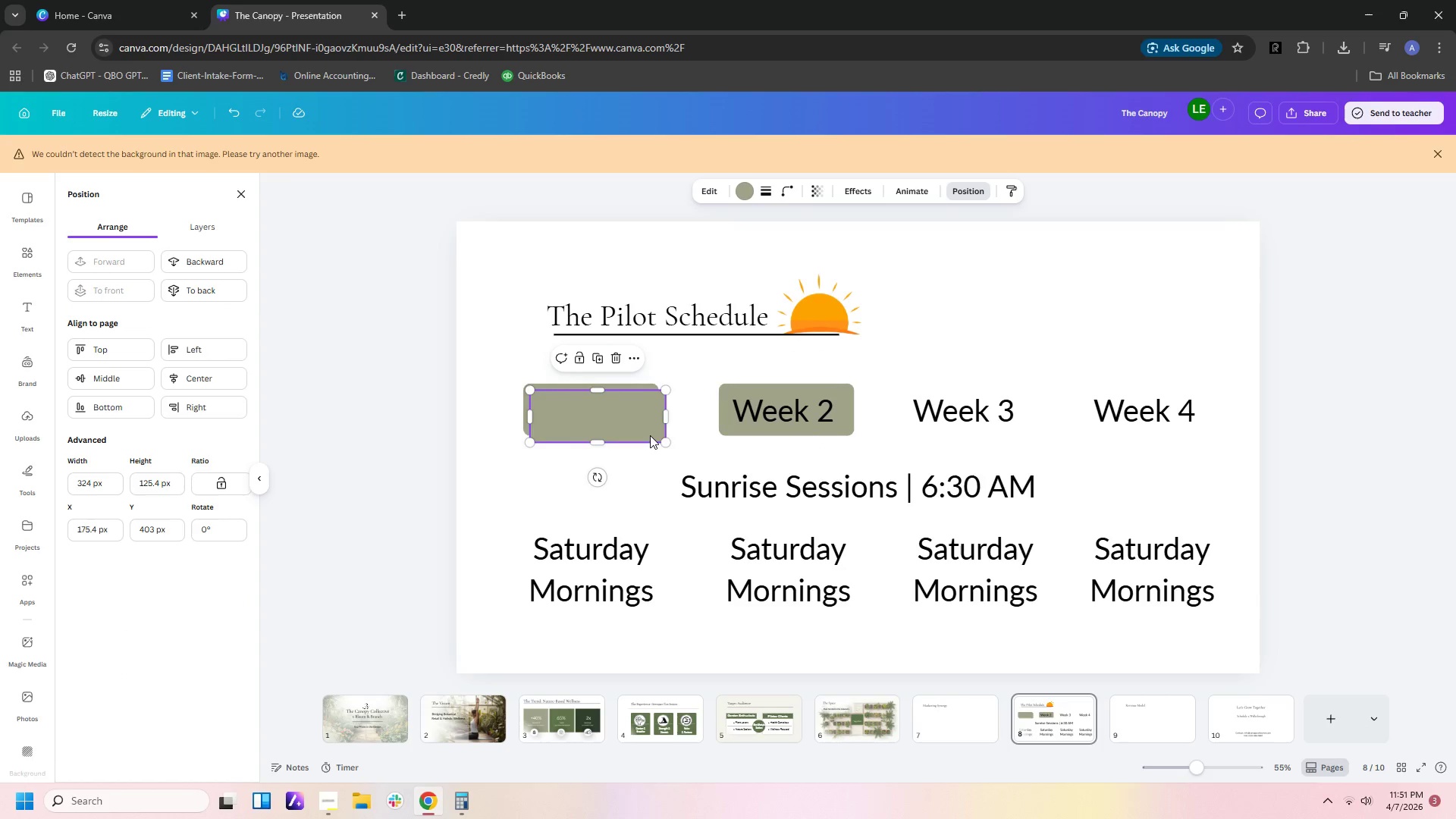 
left_click_drag(start_coordinate=[645, 434], to_coordinate=[1016, 424])
 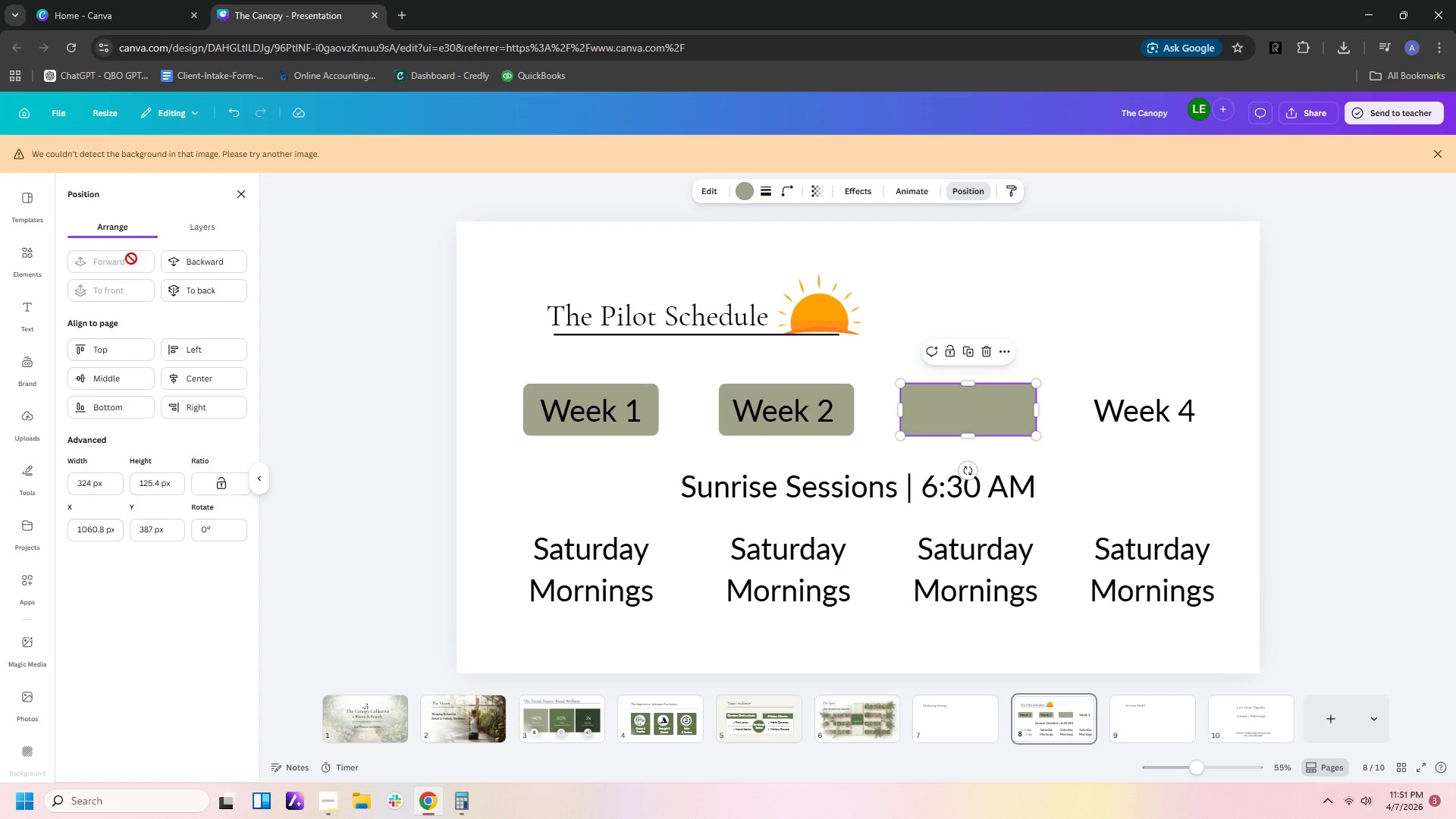 
left_click([174, 256])
 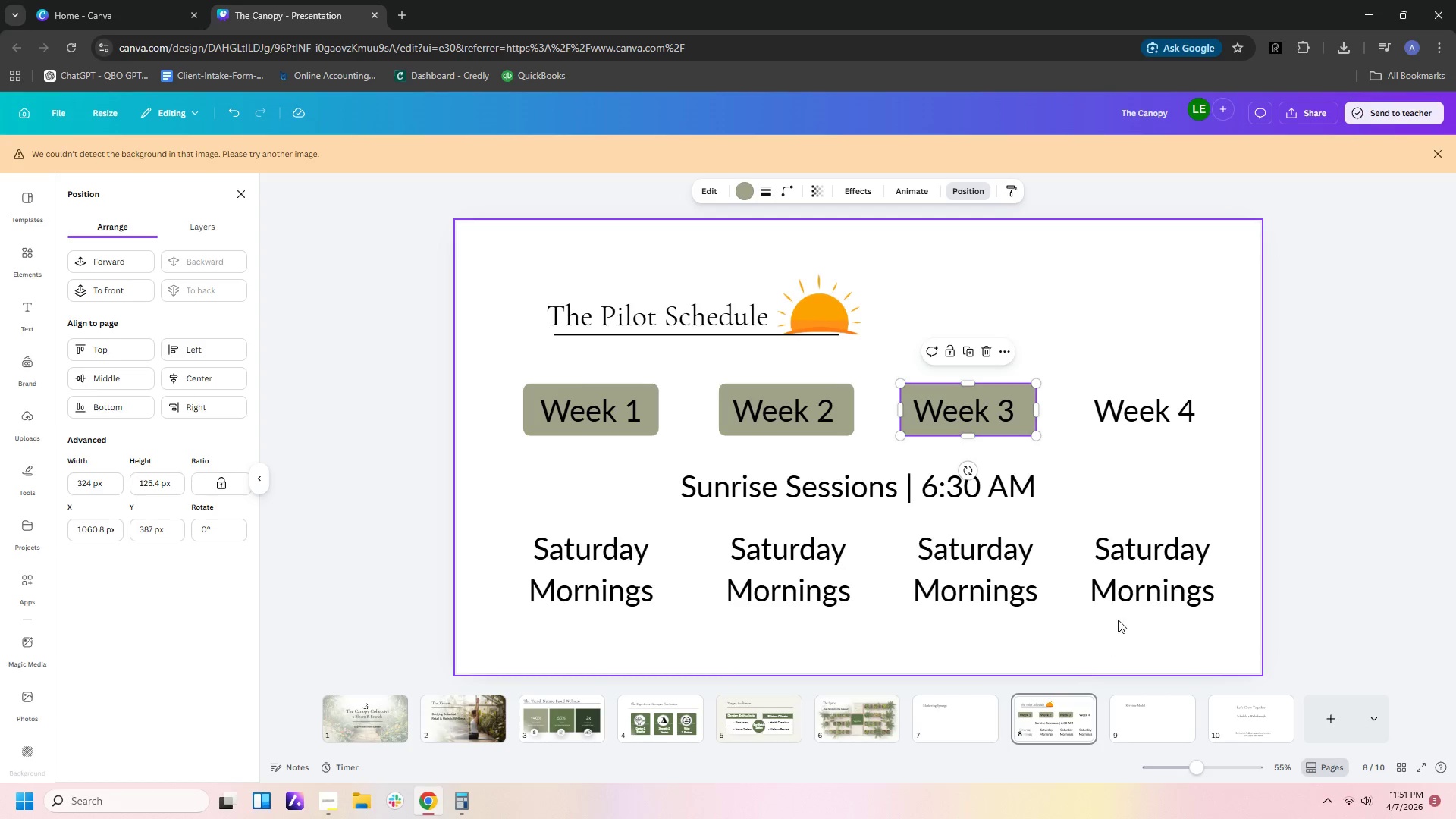 
left_click([1109, 595])
 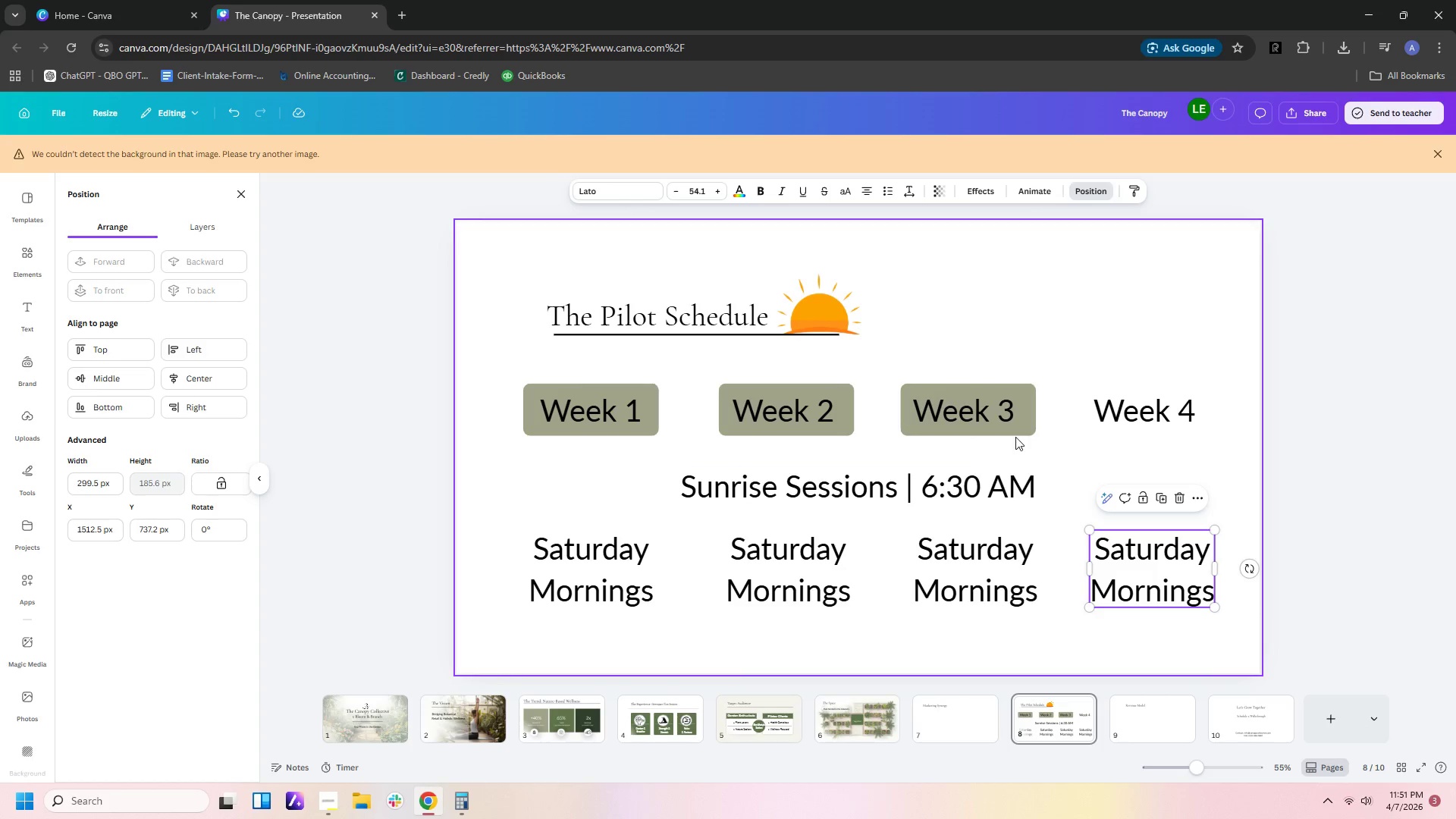 
left_click([1017, 433])
 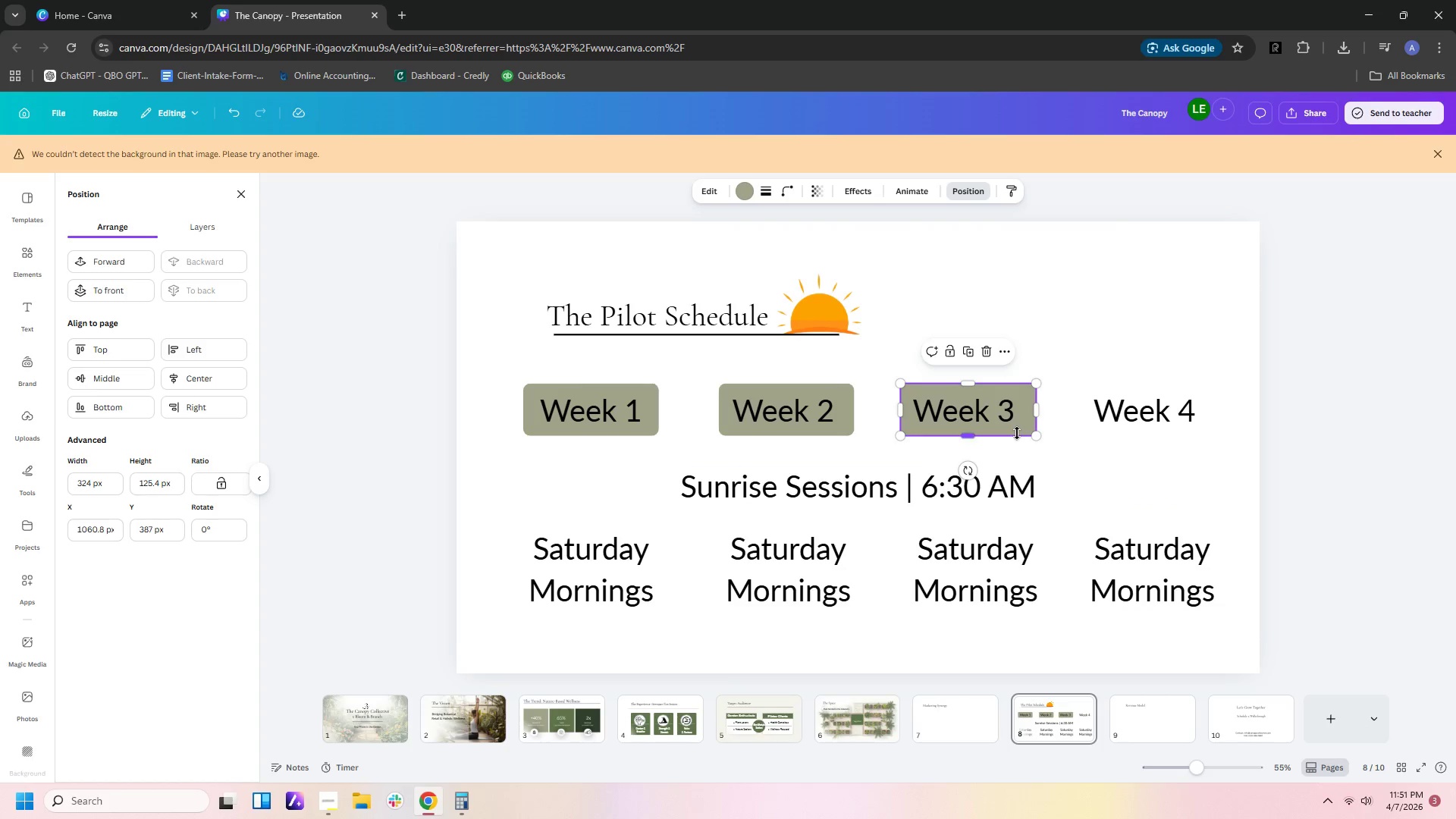 
key(Control+C)
 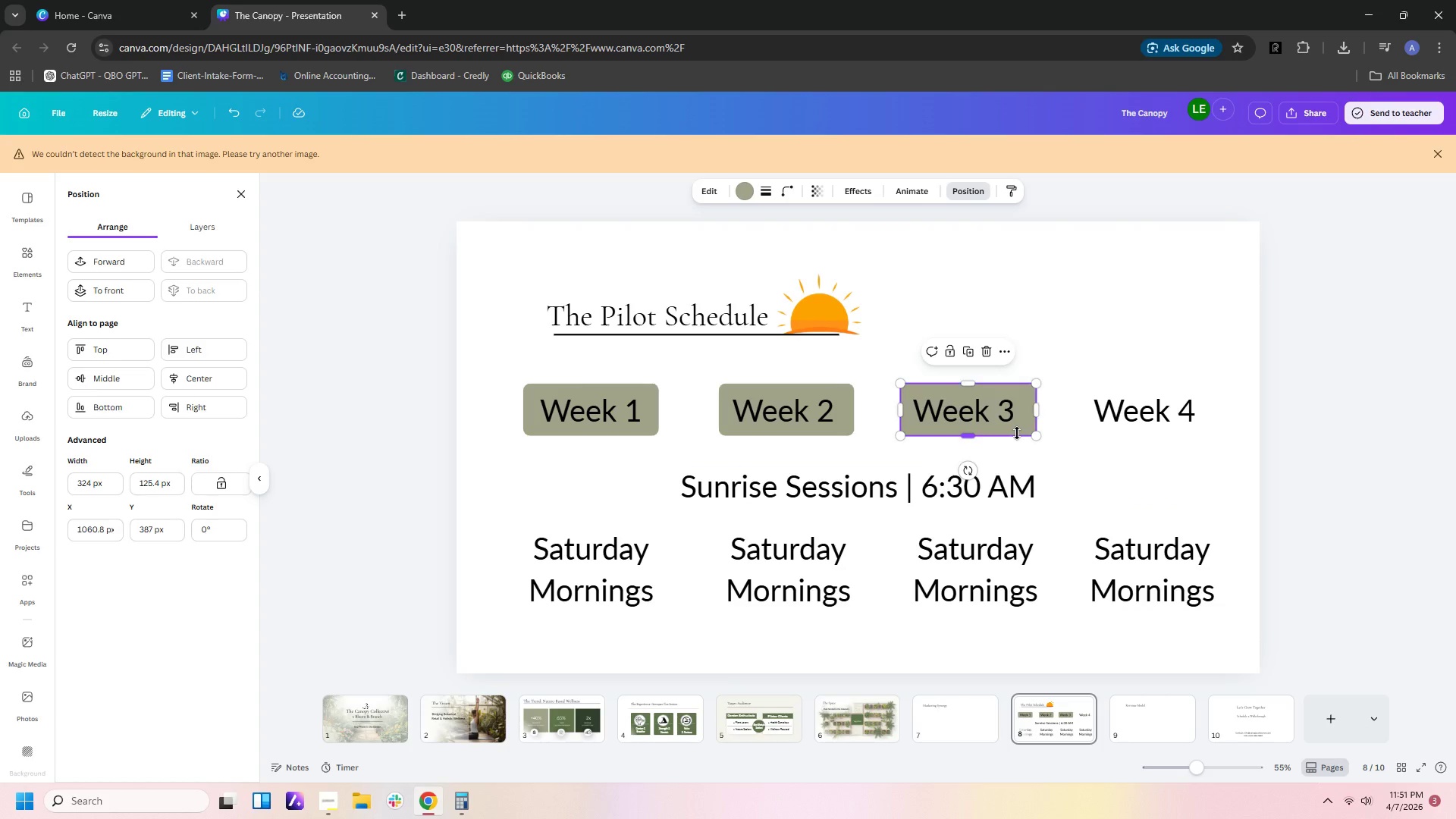 
key(Control+V)
 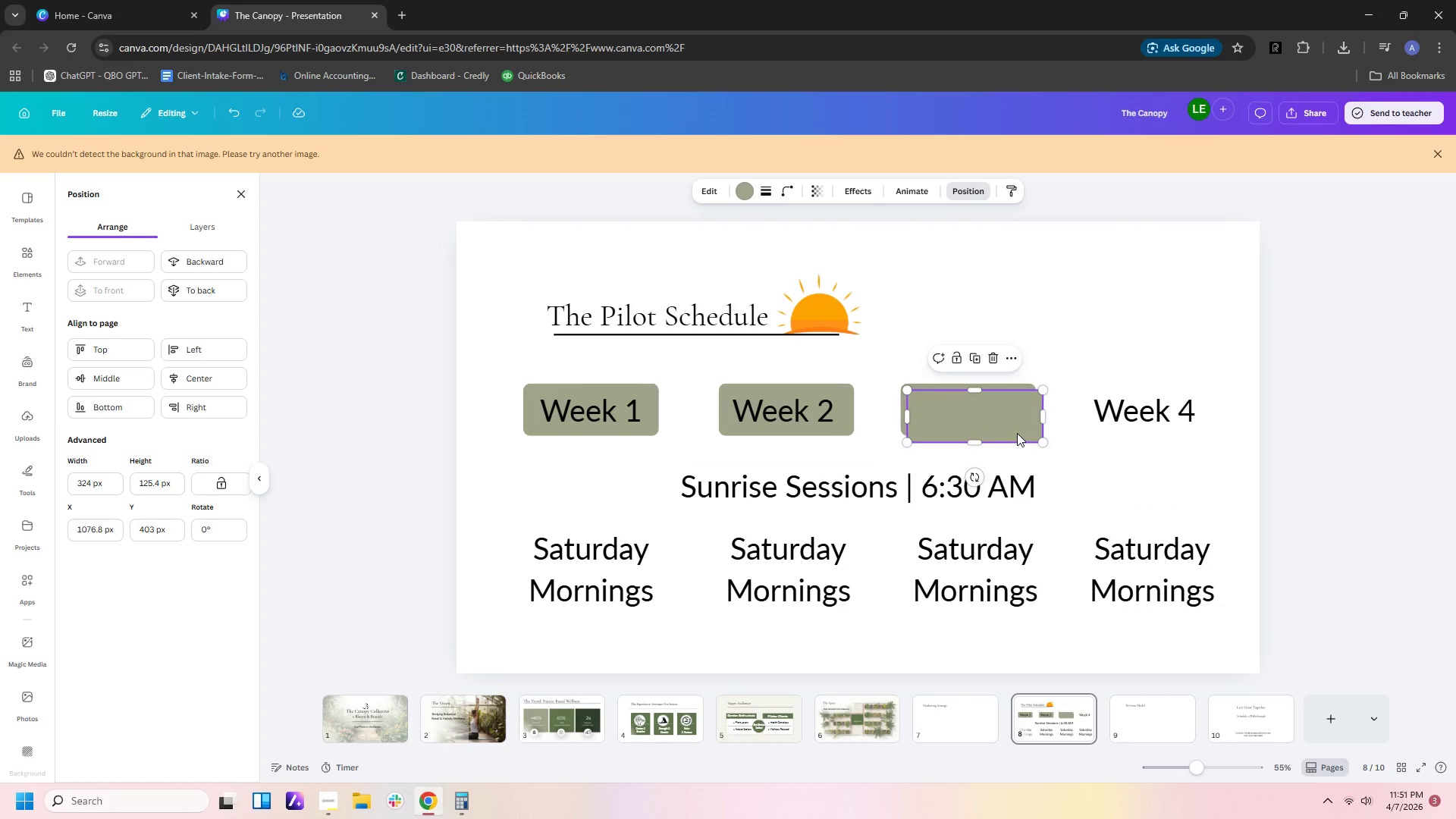 
left_click_drag(start_coordinate=[1017, 433], to_coordinate=[1200, 424])
 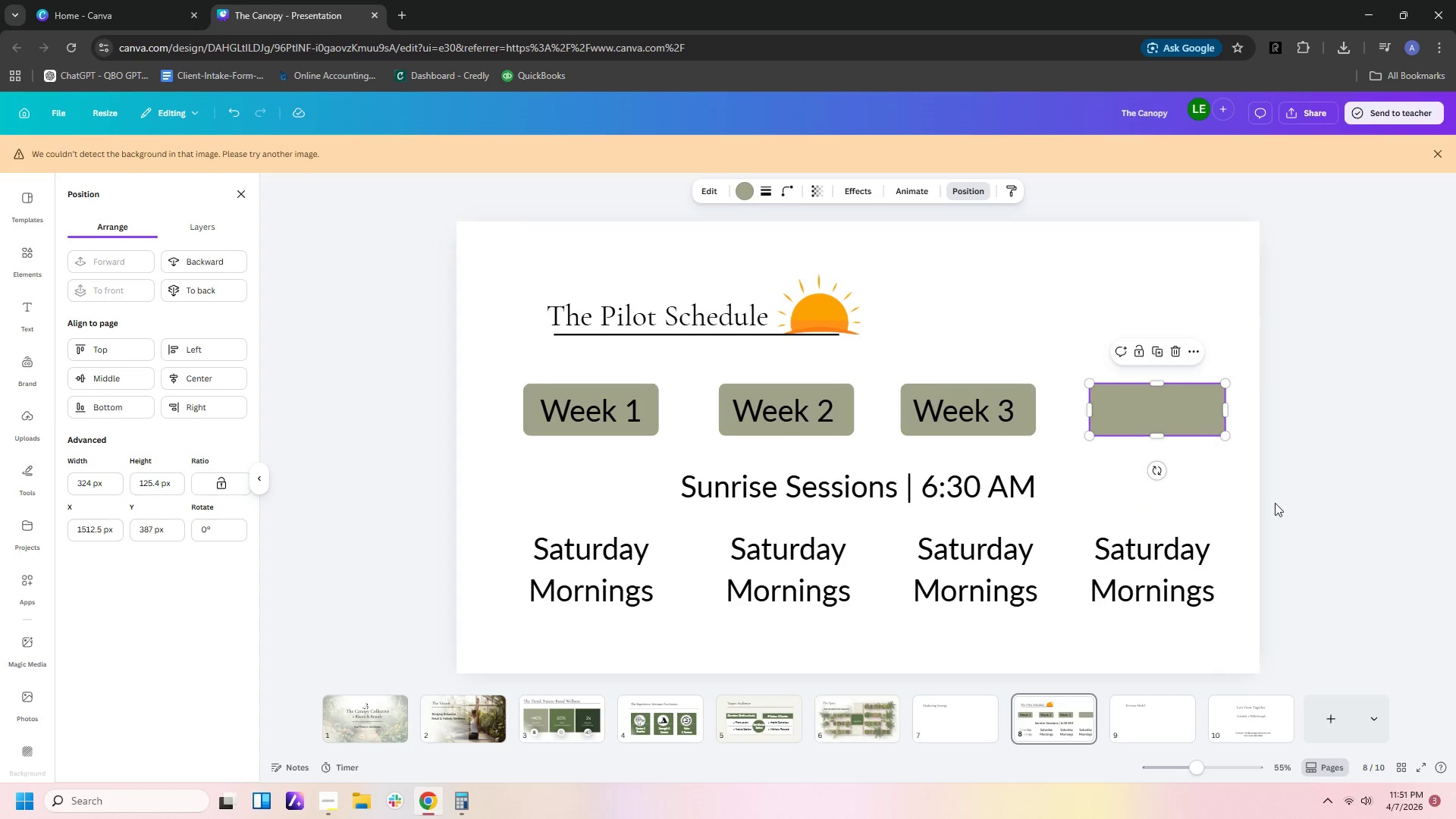 
left_click([1276, 504])
 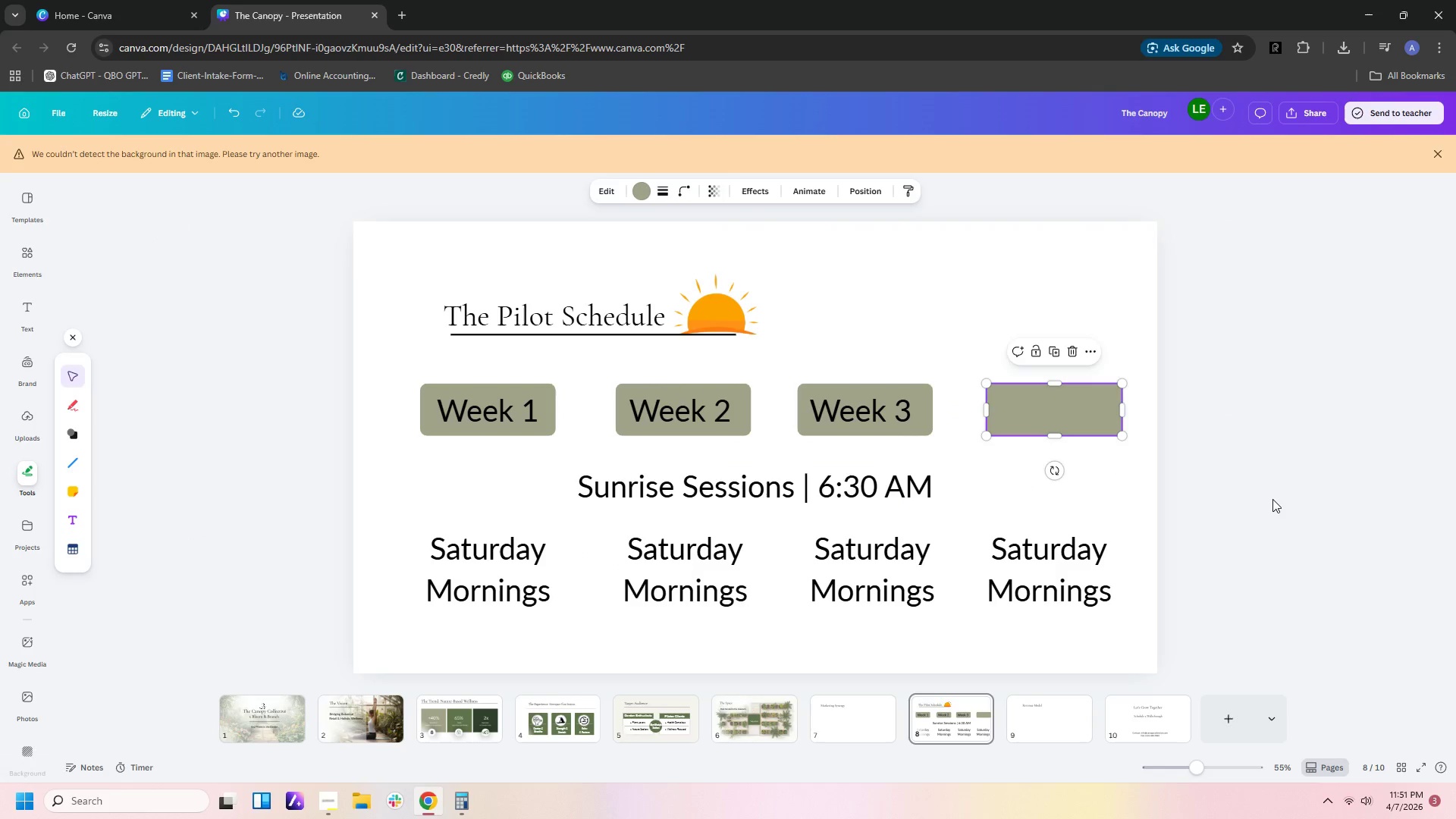 
left_click([1272, 498])
 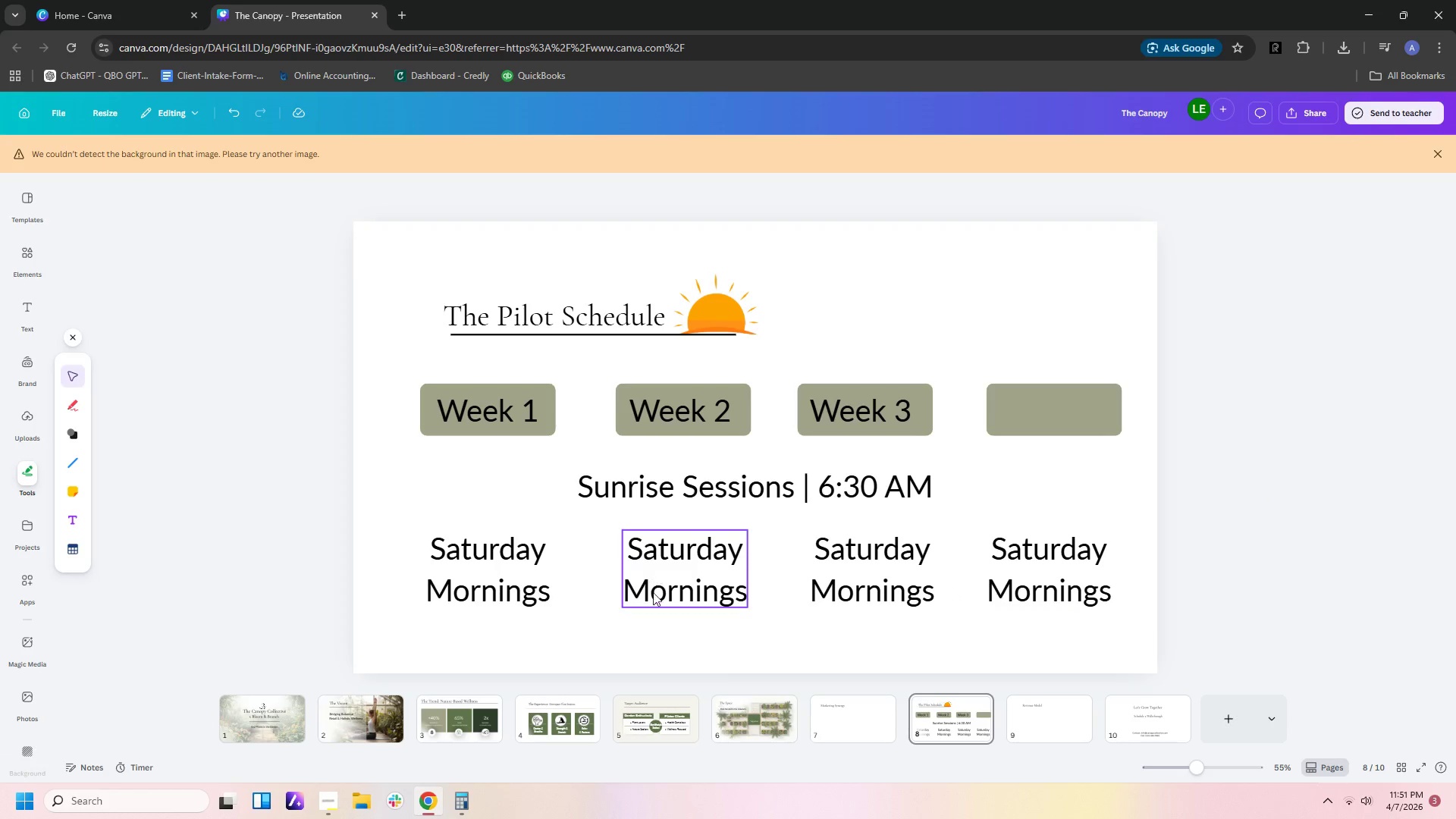 
wait(6.31)
 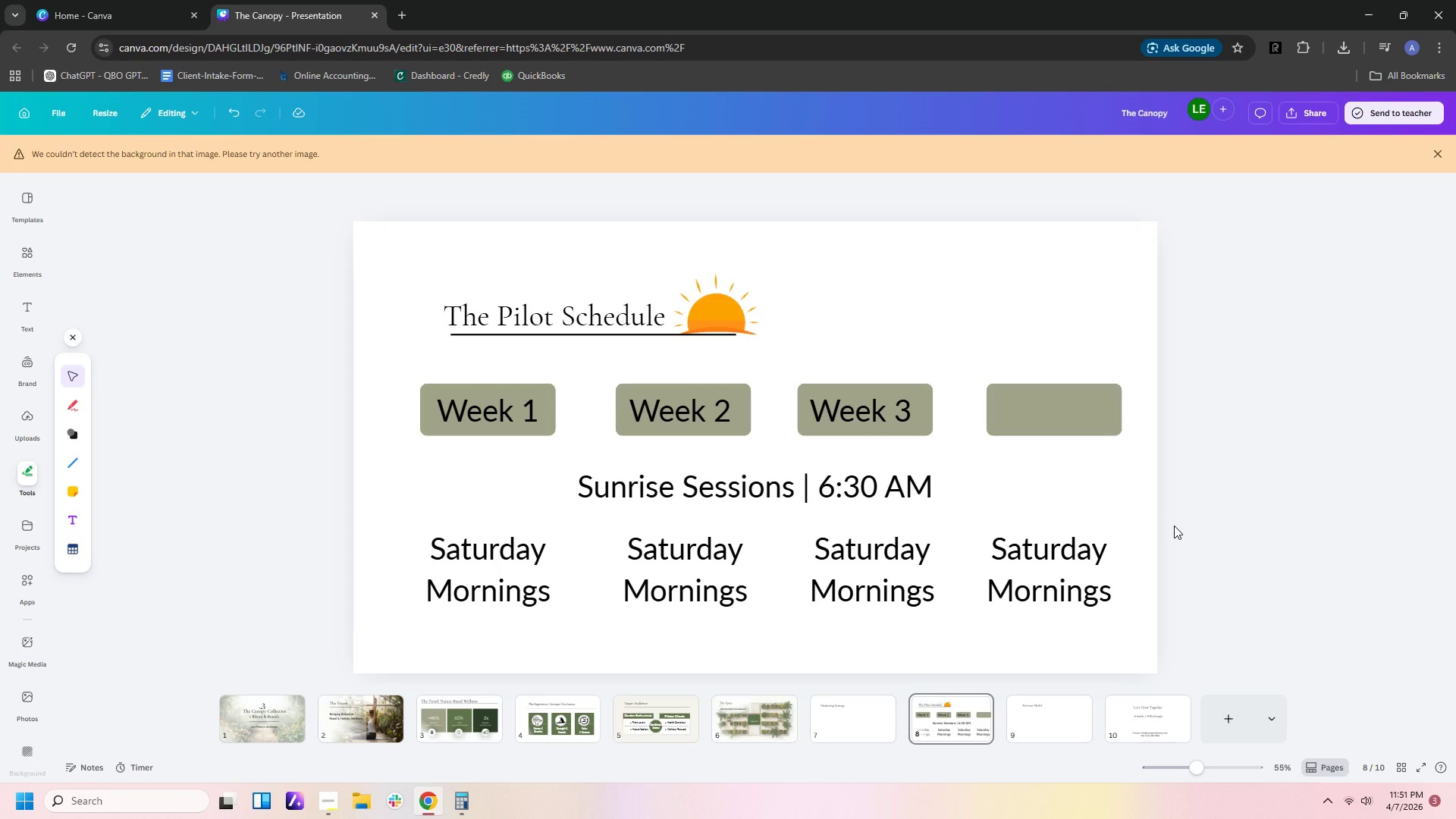 
left_click([75, 454])
 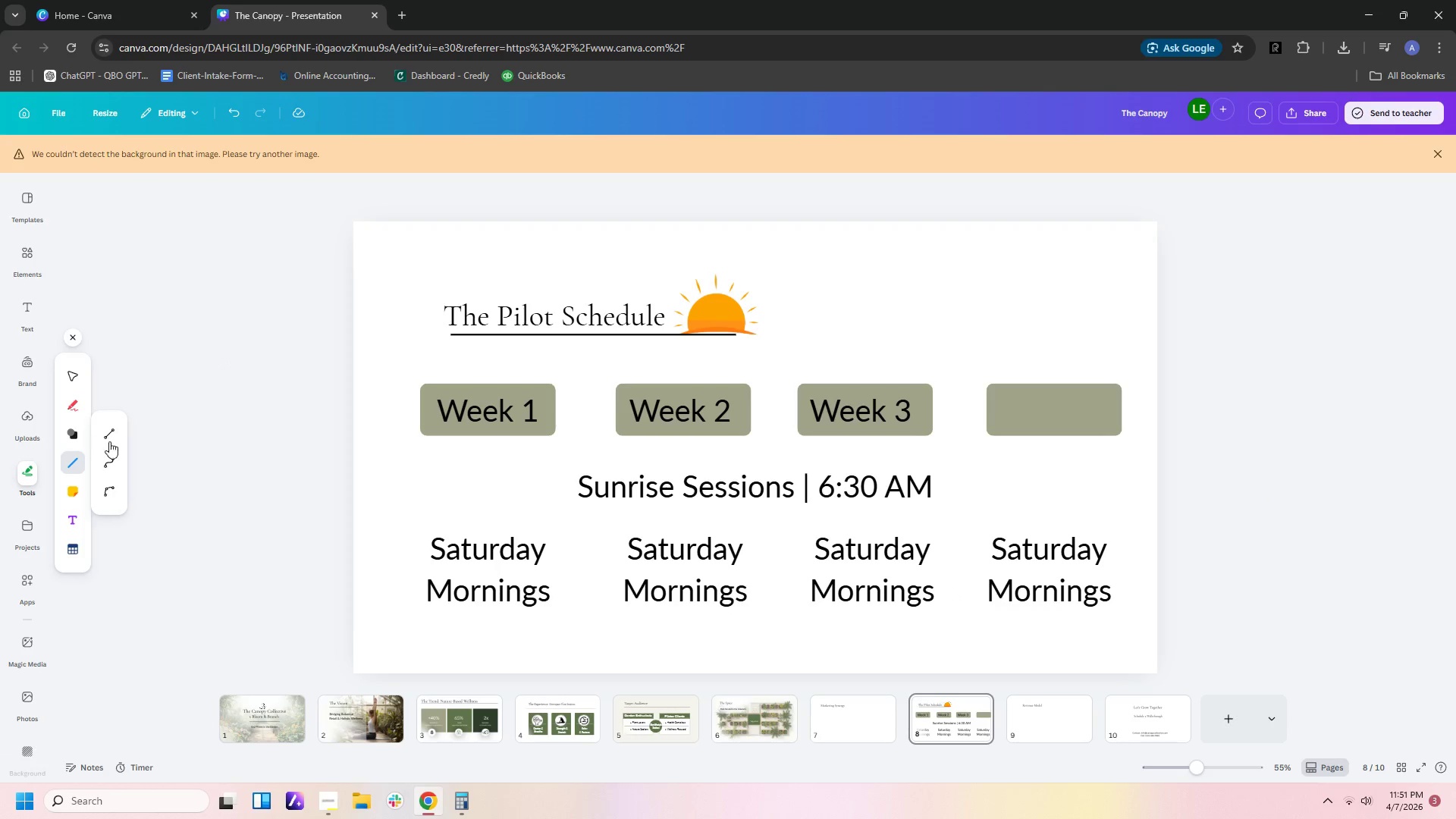 
left_click([112, 437])
 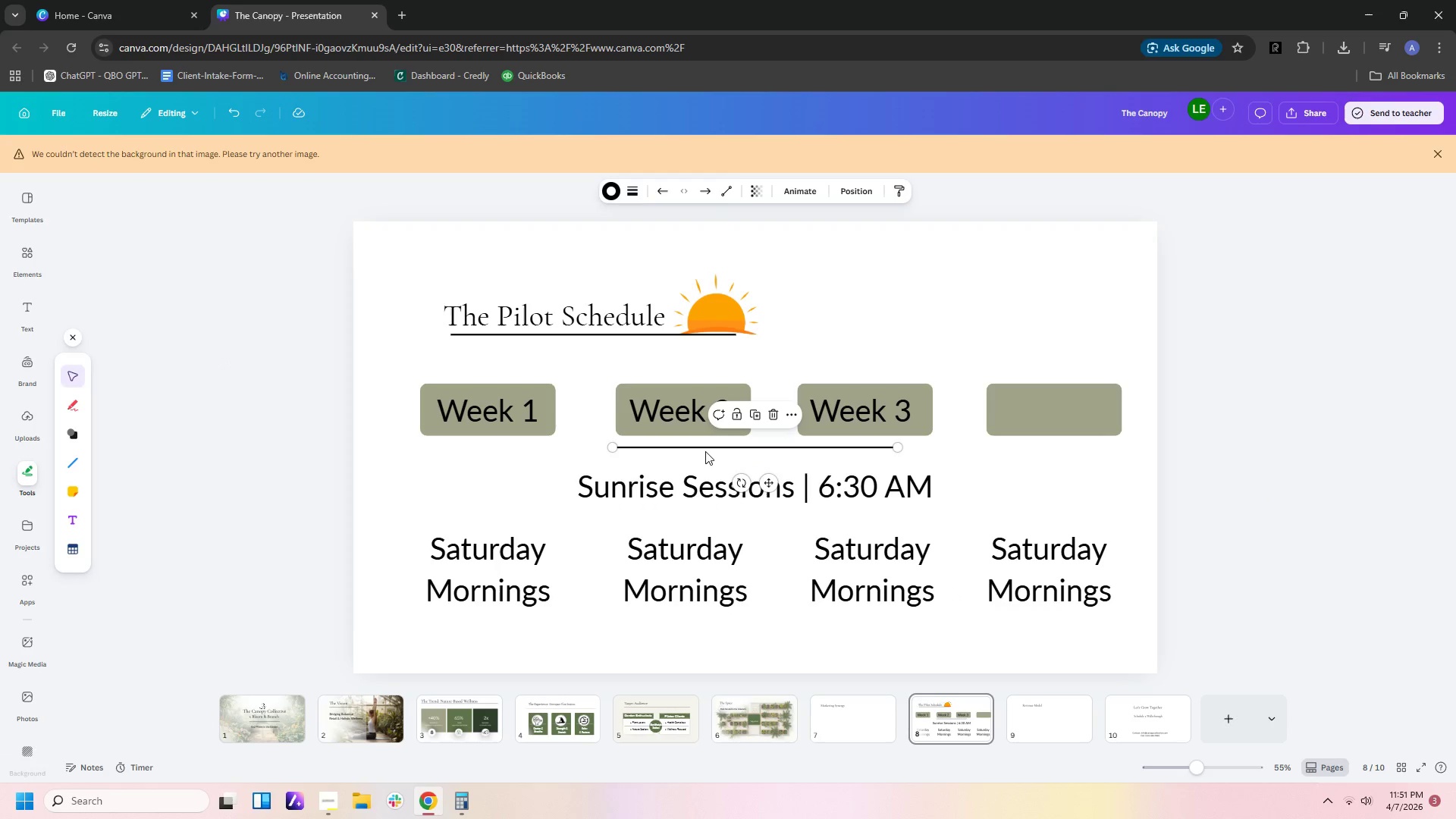 
left_click_drag(start_coordinate=[706, 448], to_coordinate=[516, 487])
 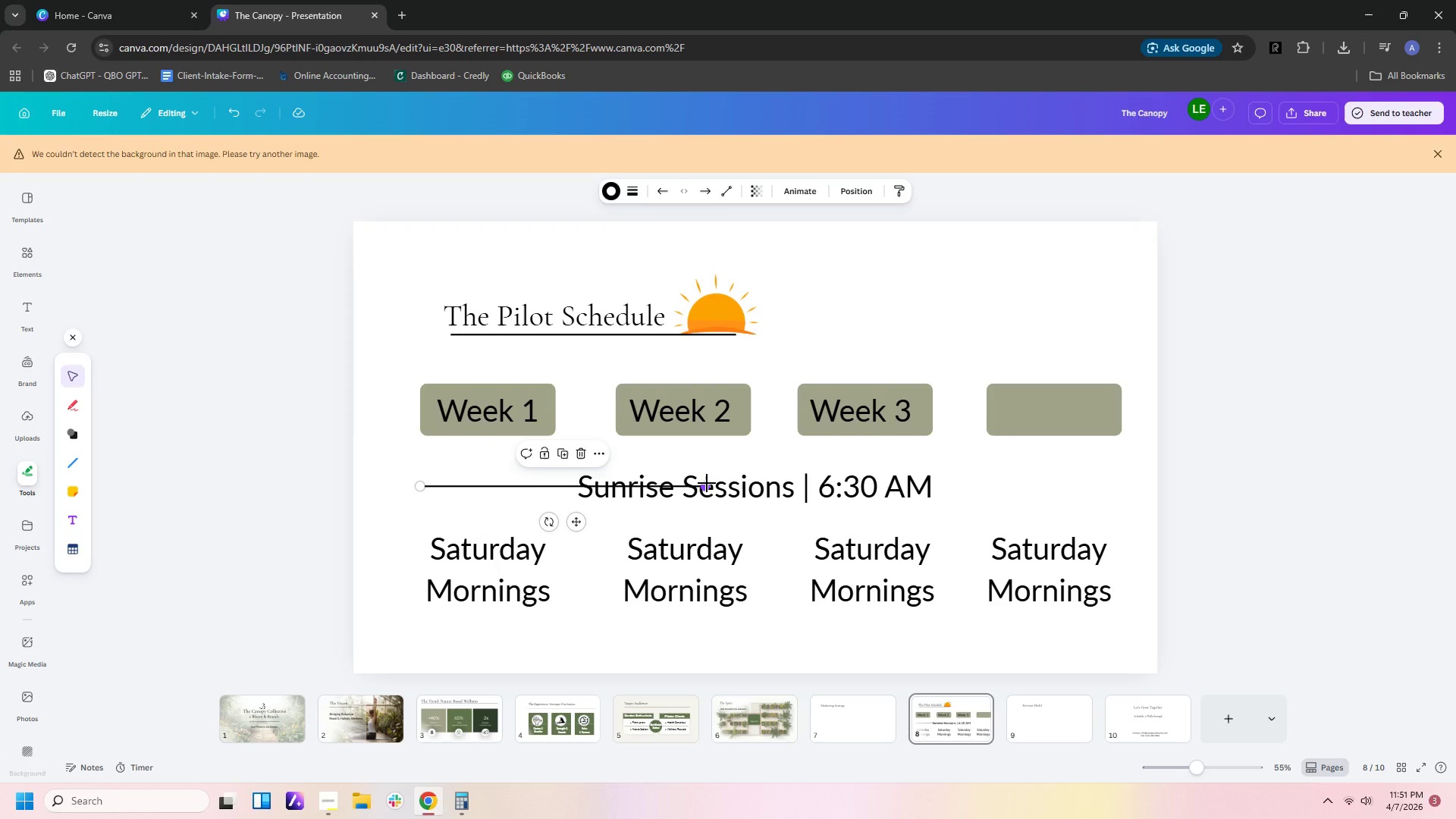 
left_click_drag(start_coordinate=[707, 483], to_coordinate=[567, 488])
 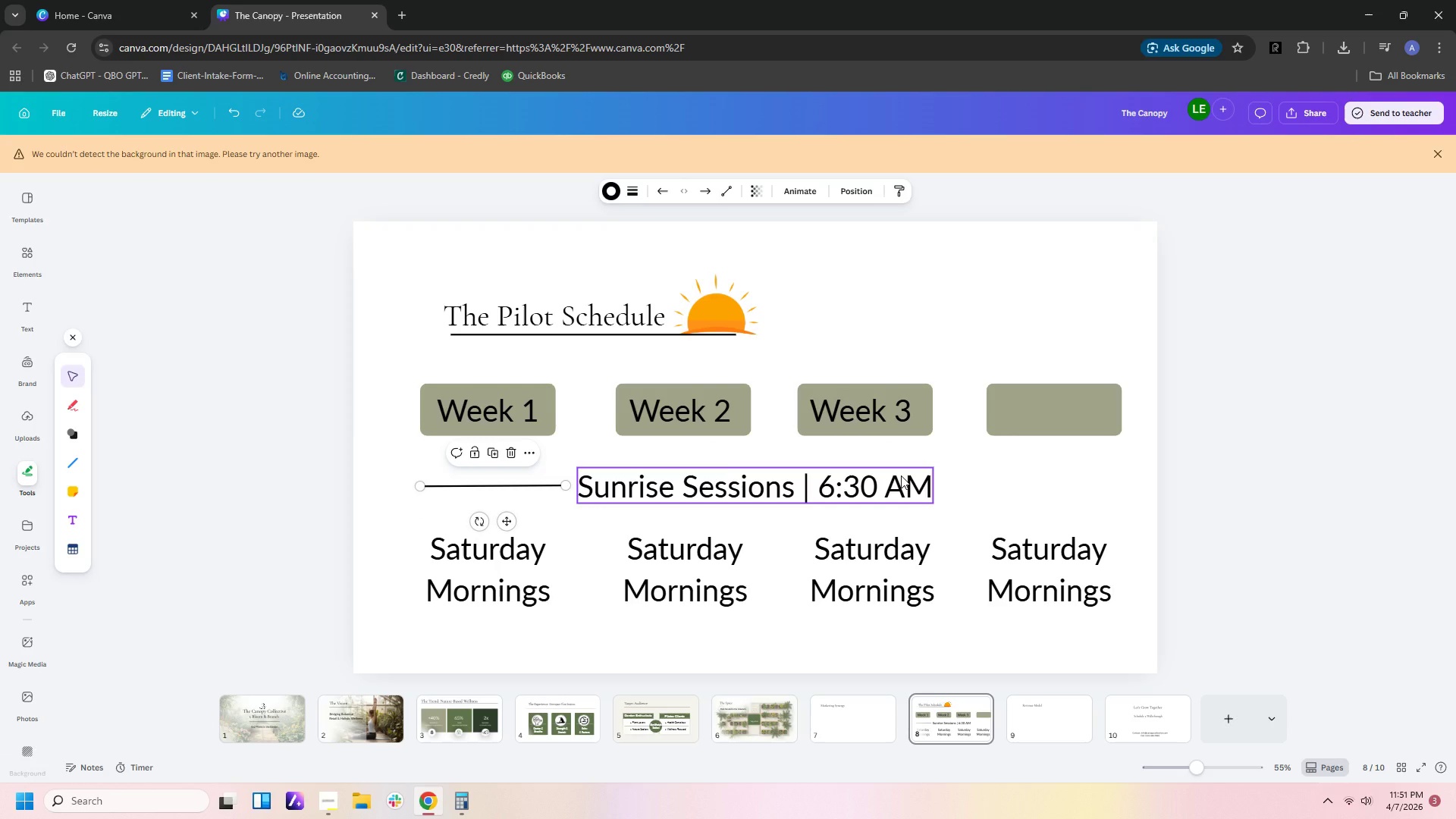 
key(Control+C)
 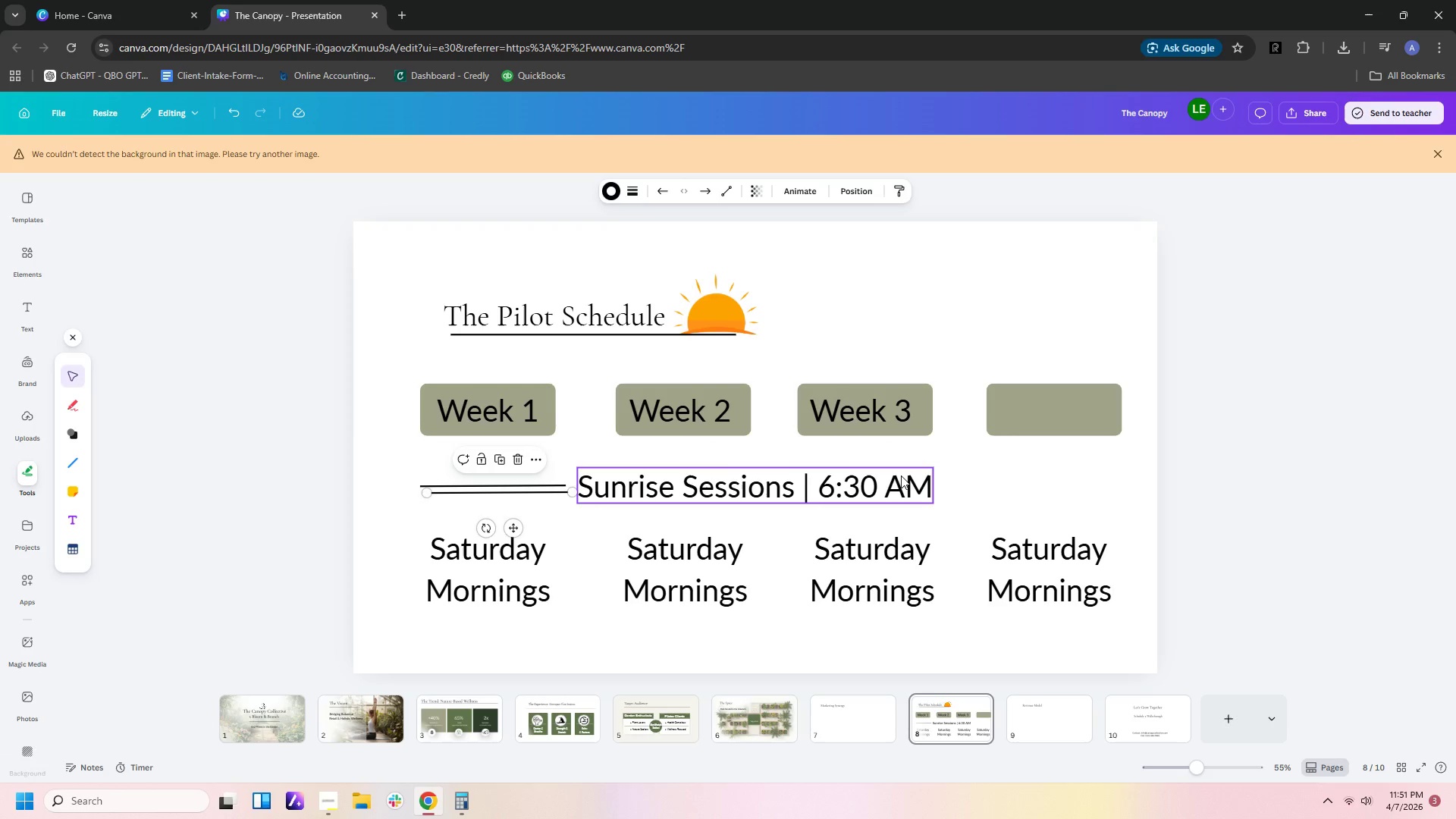 
key(Control+V)
 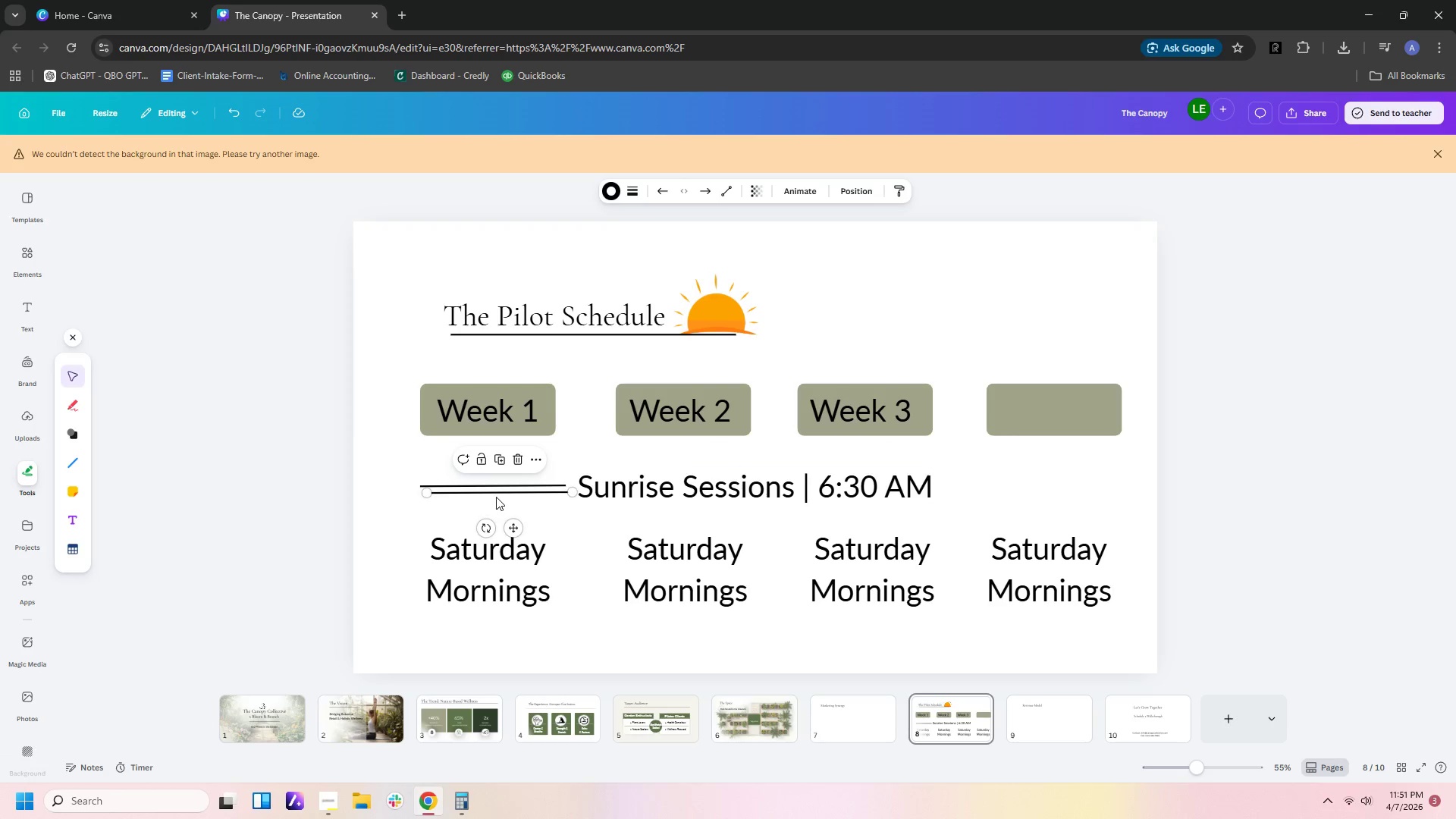 
left_click_drag(start_coordinate=[497, 494], to_coordinate=[1046, 492])
 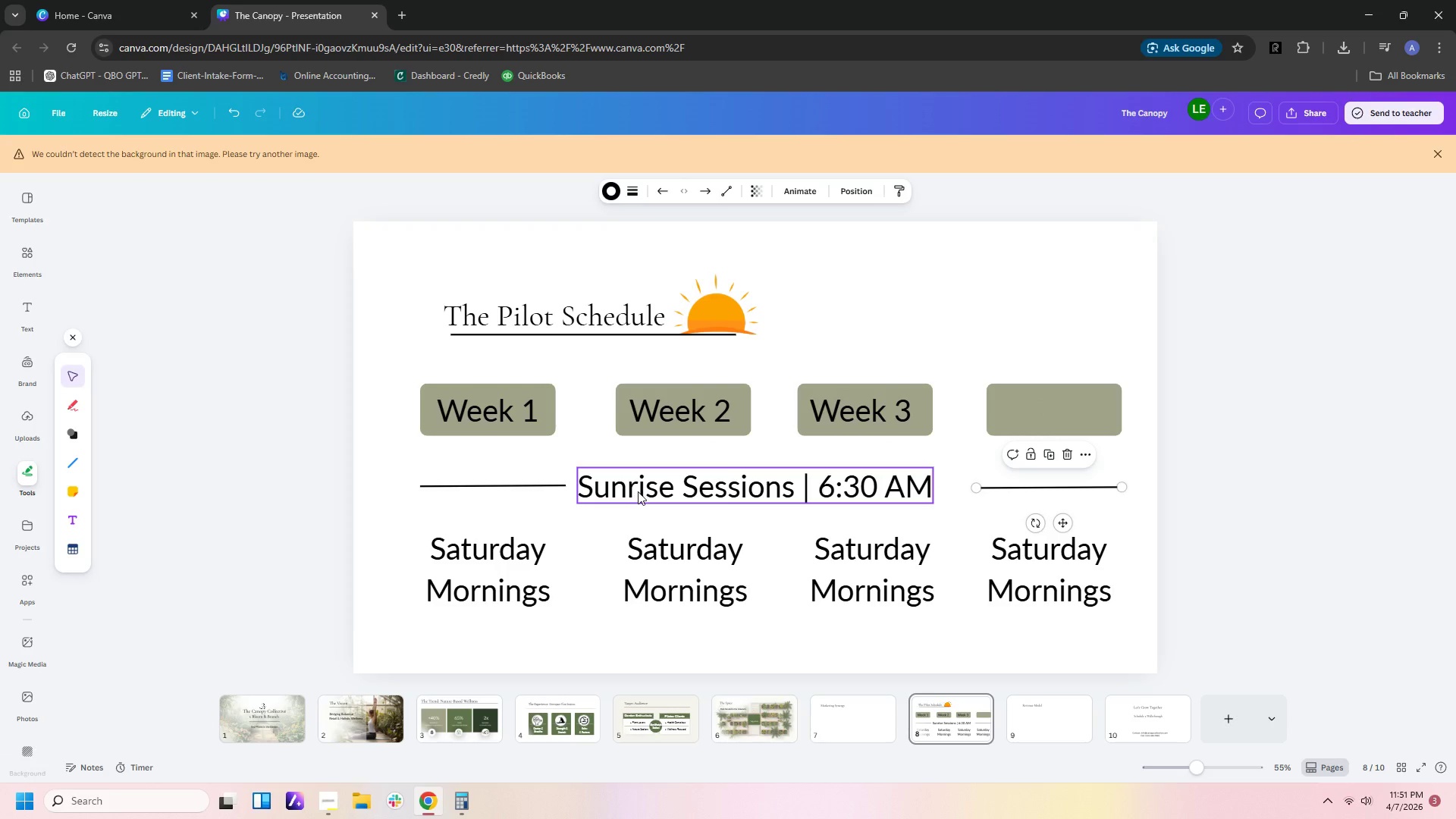 
left_click_drag(start_coordinate=[638, 491], to_coordinate=[657, 491])
 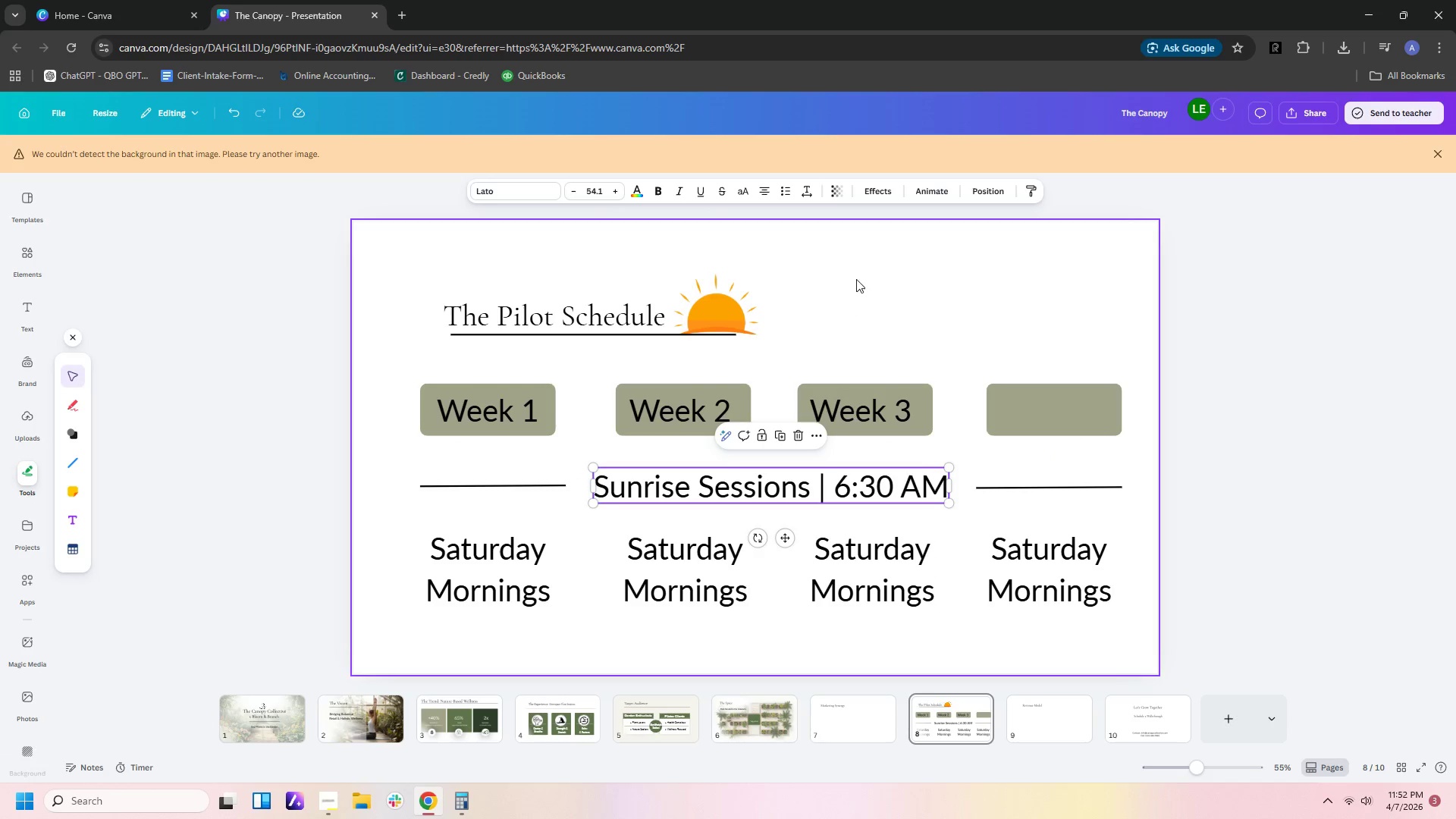 
left_click([857, 277])
 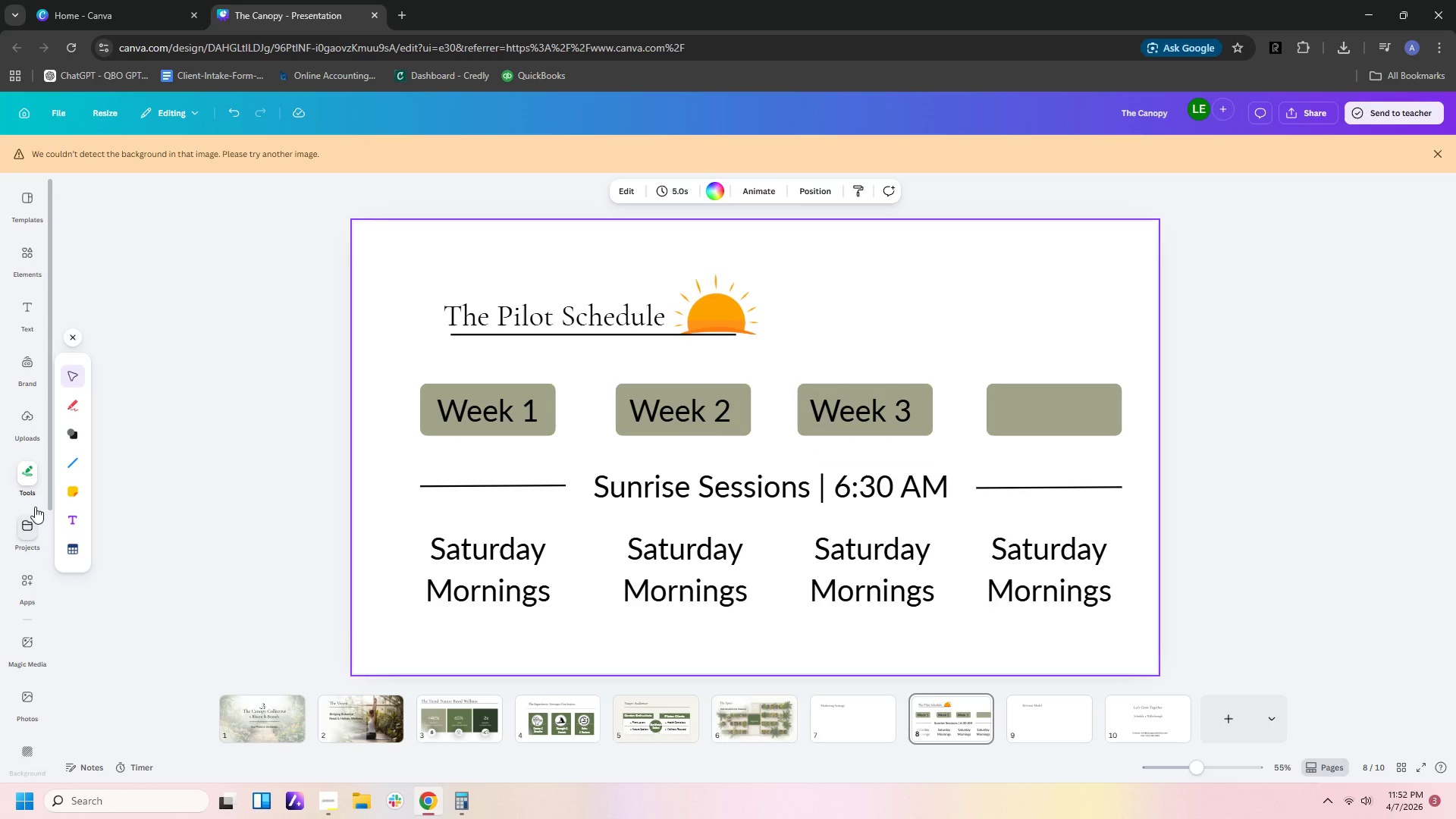 
left_click([25, 472])
 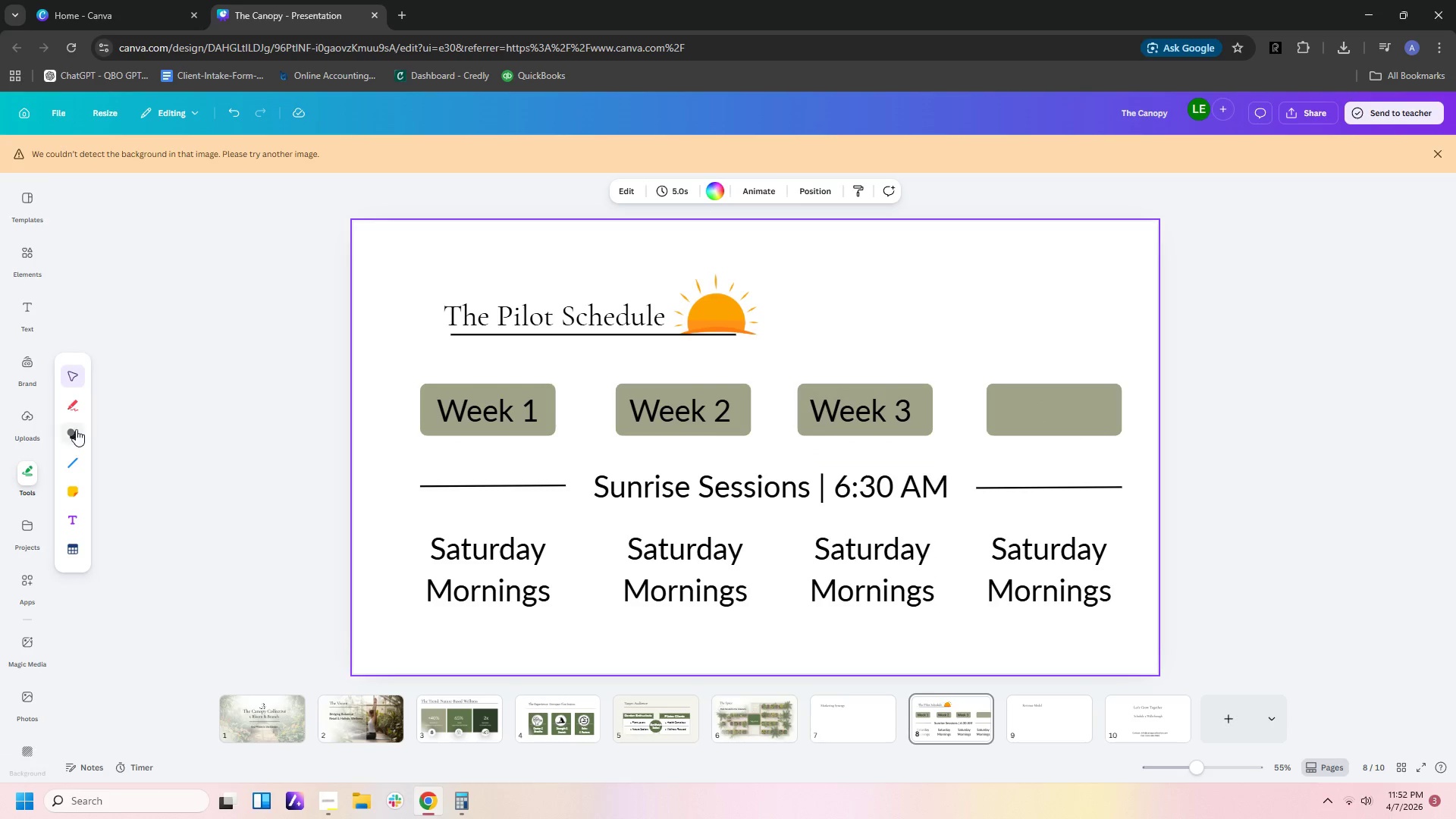 
left_click([76, 428])
 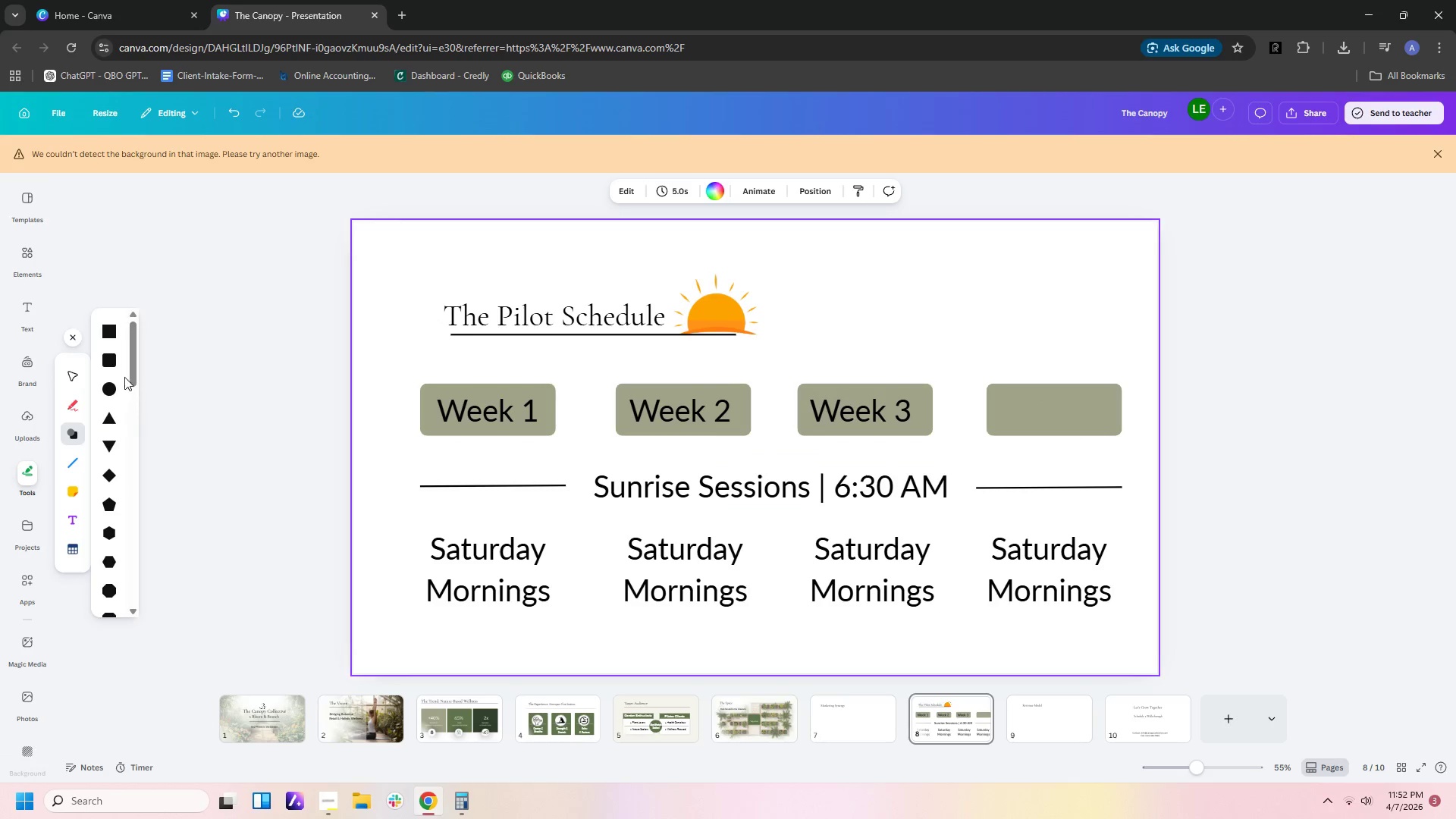 
left_click([118, 365])
 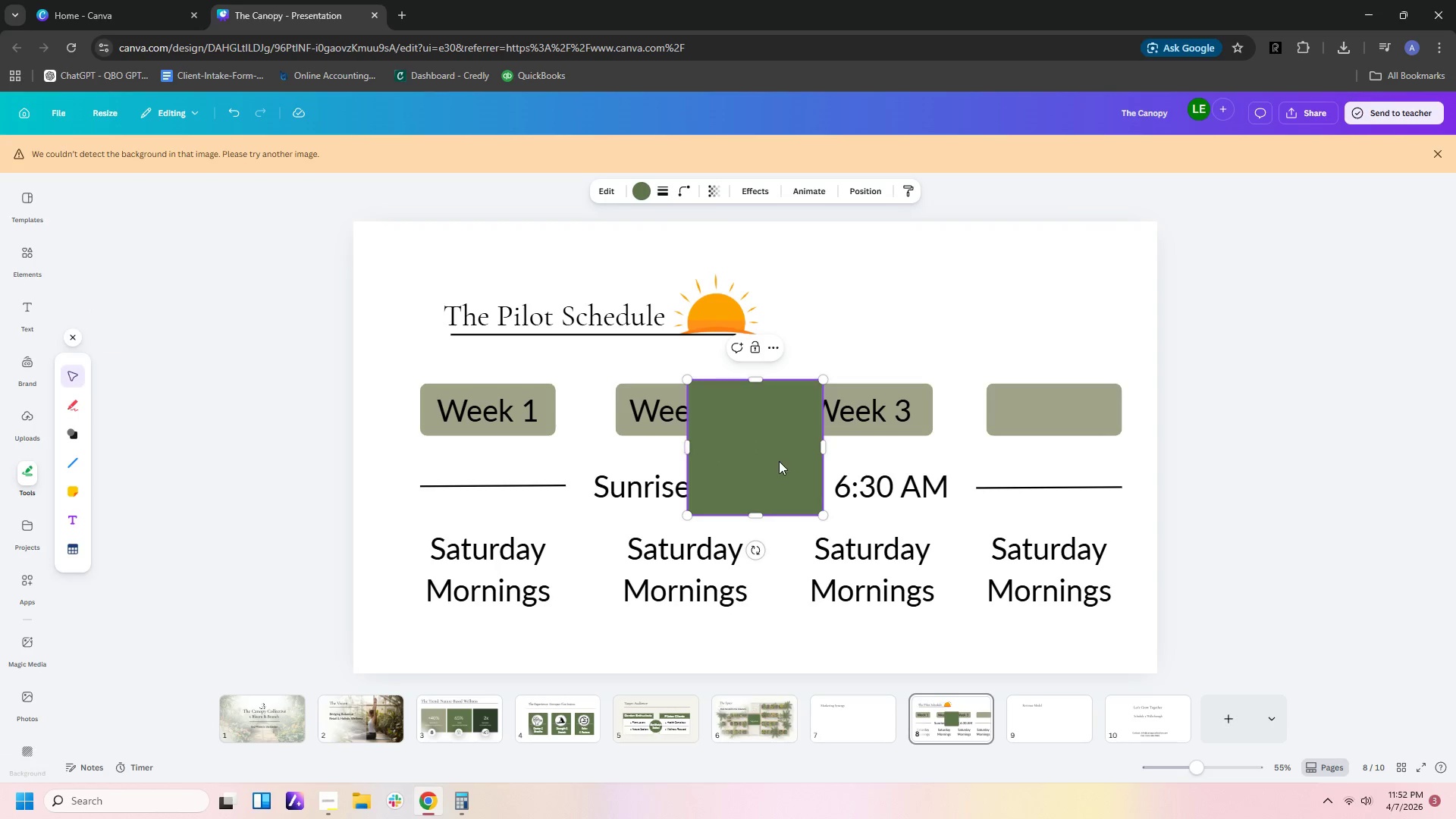 
left_click([786, 473])
 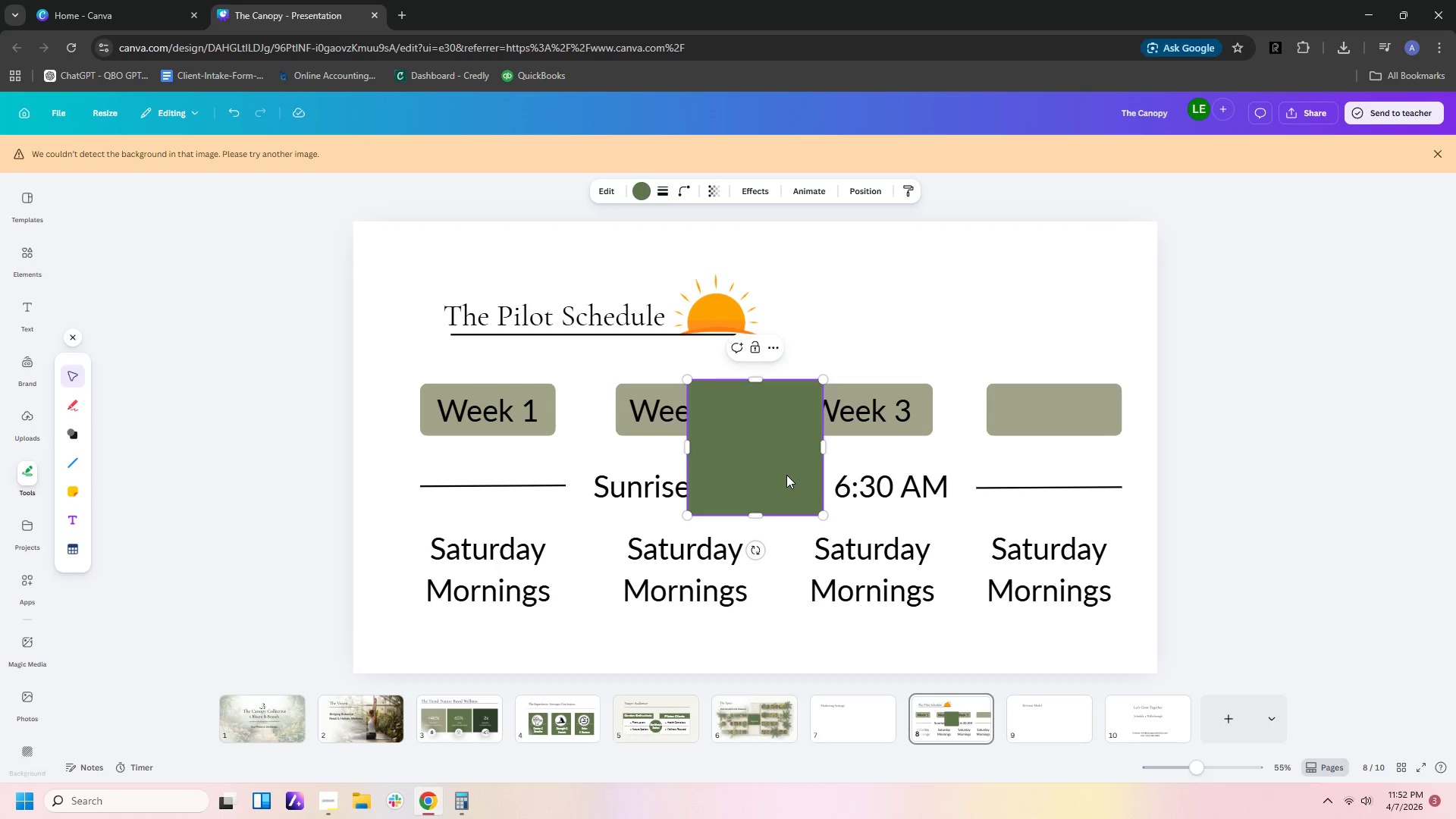 
left_click_drag(start_coordinate=[786, 474], to_coordinate=[510, 598])
 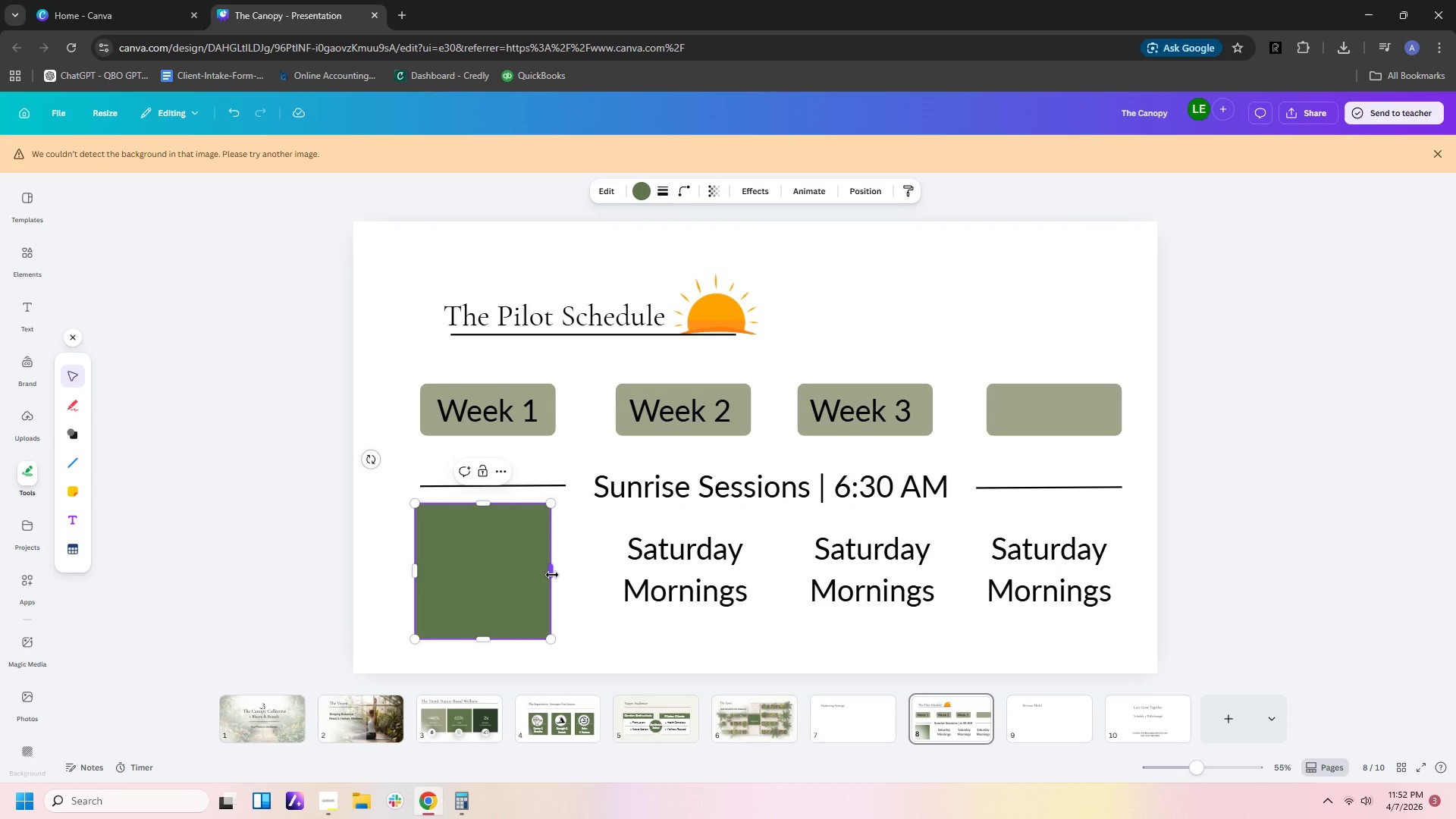 
left_click_drag(start_coordinate=[552, 575], to_coordinate=[571, 570])
 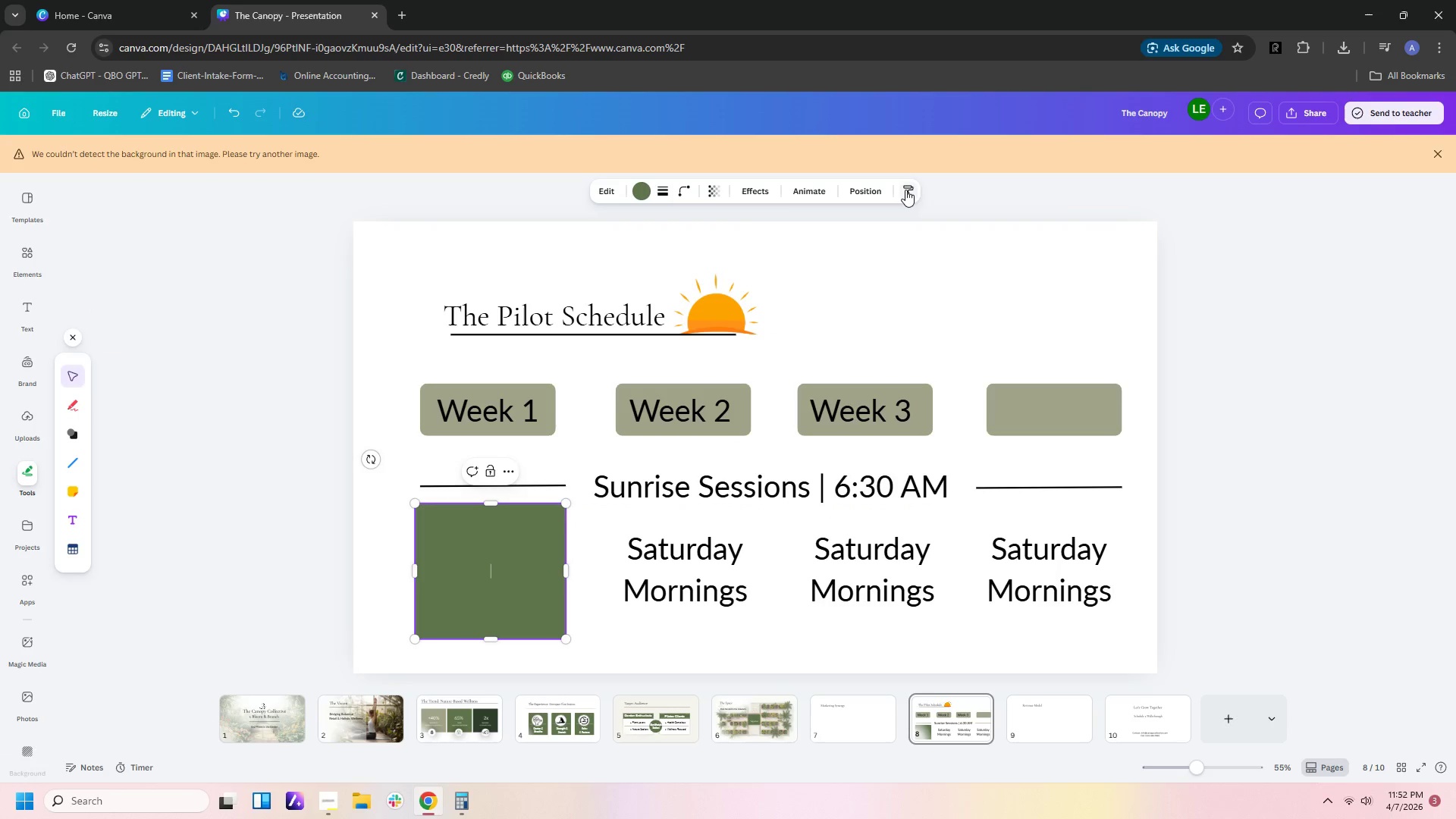 
left_click([882, 187])
 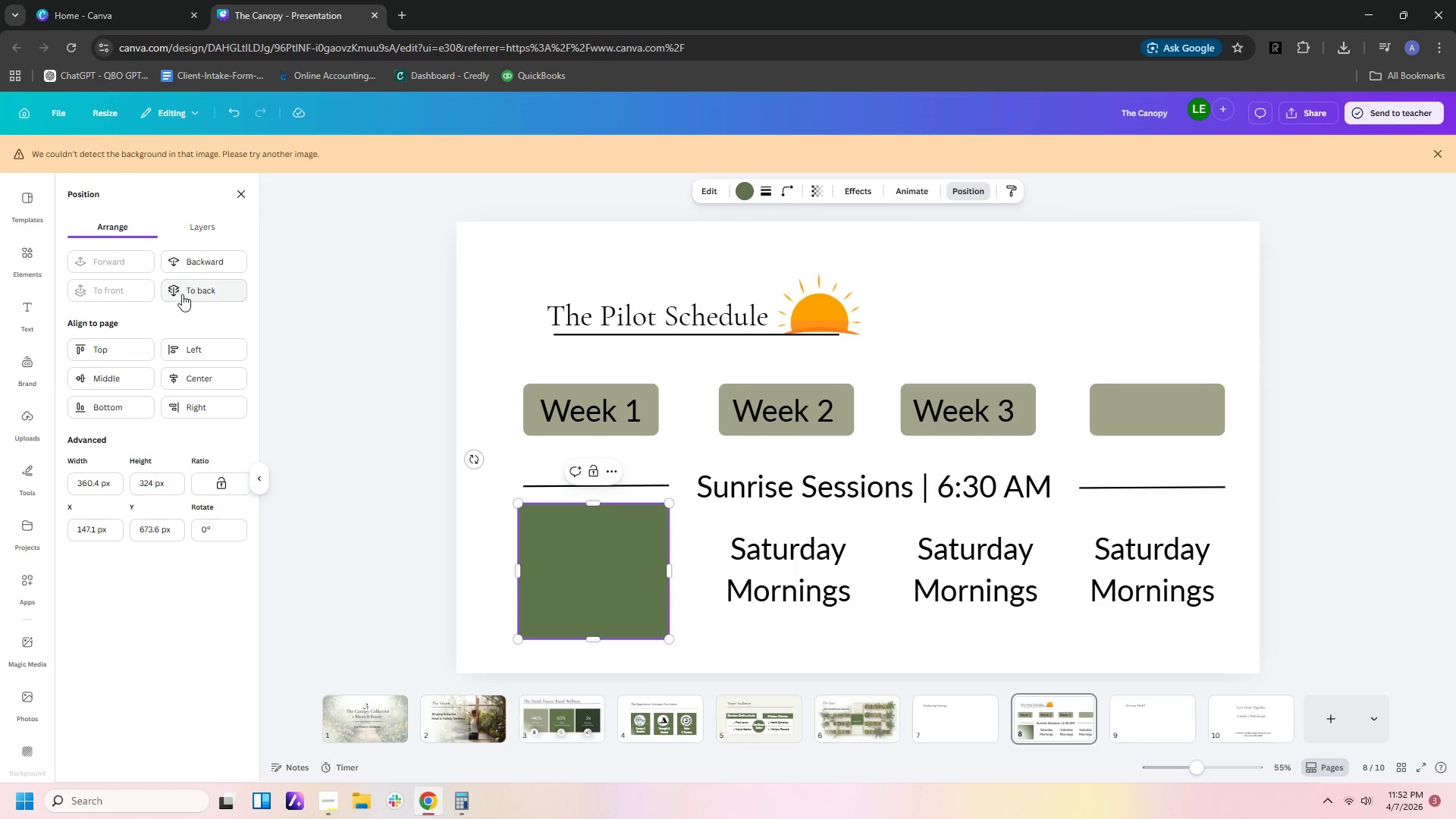 
left_click([206, 261])
 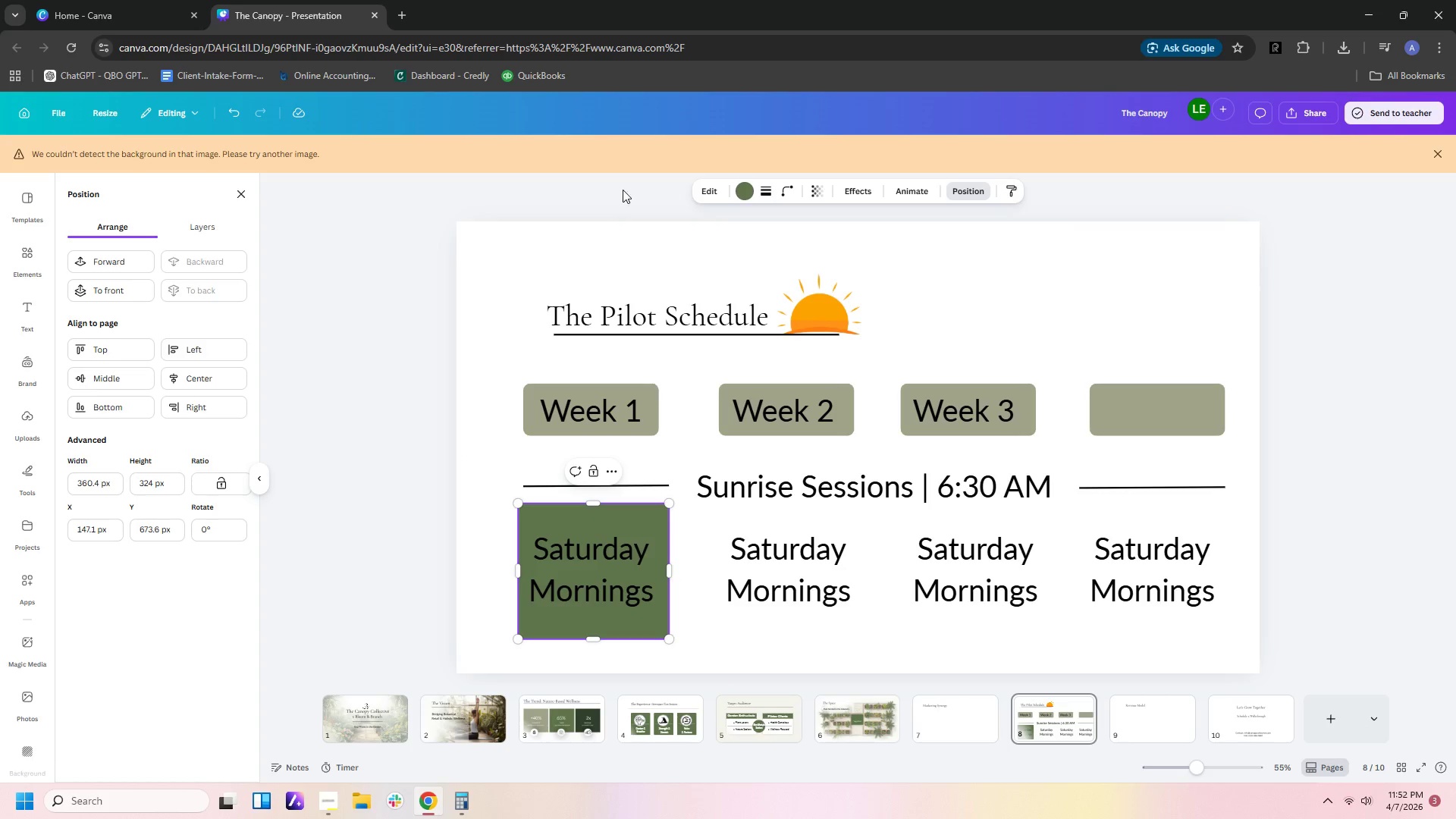 
left_click([749, 193])
 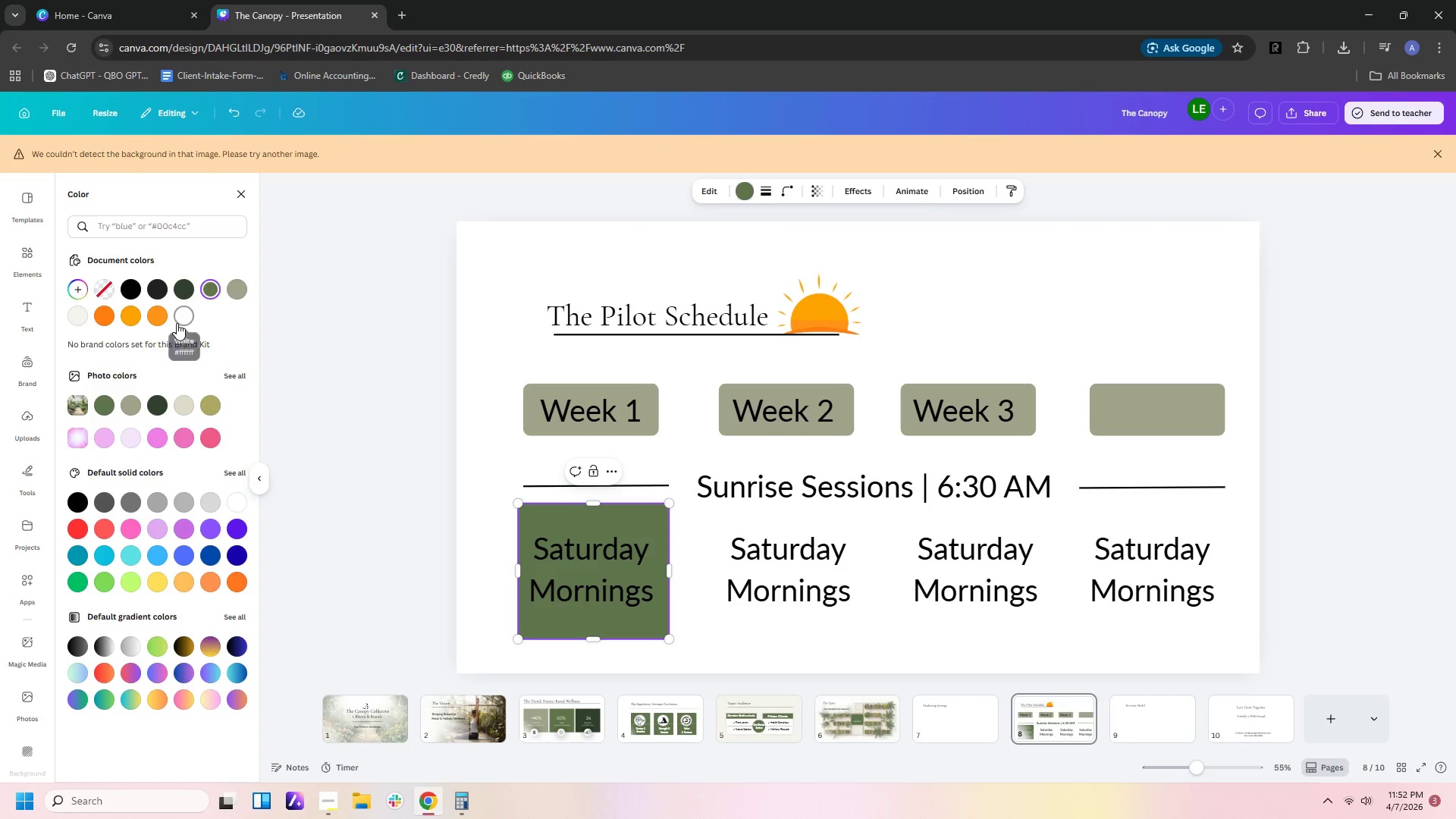 
left_click([77, 315])
 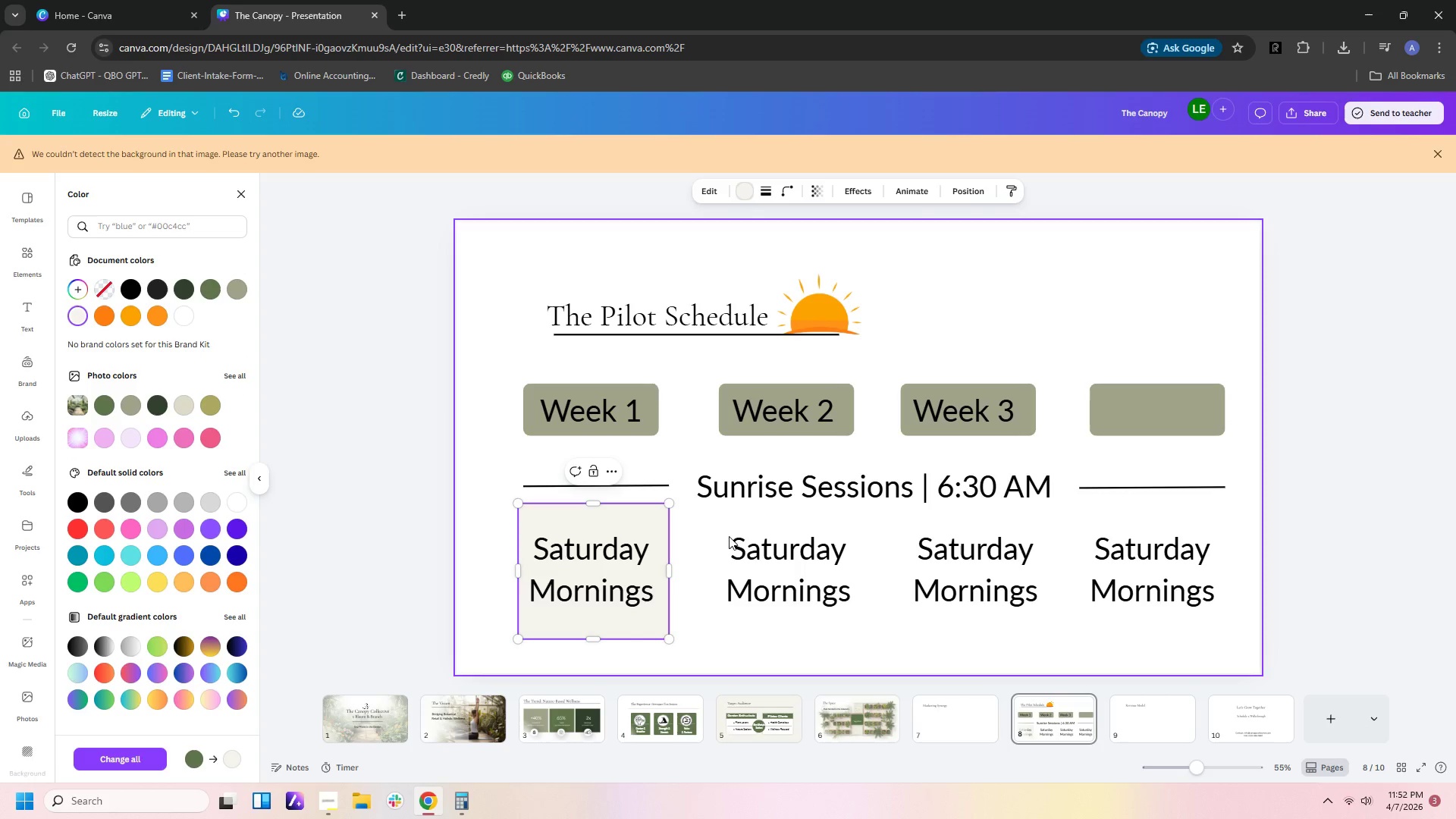 
left_click([761, 566])
 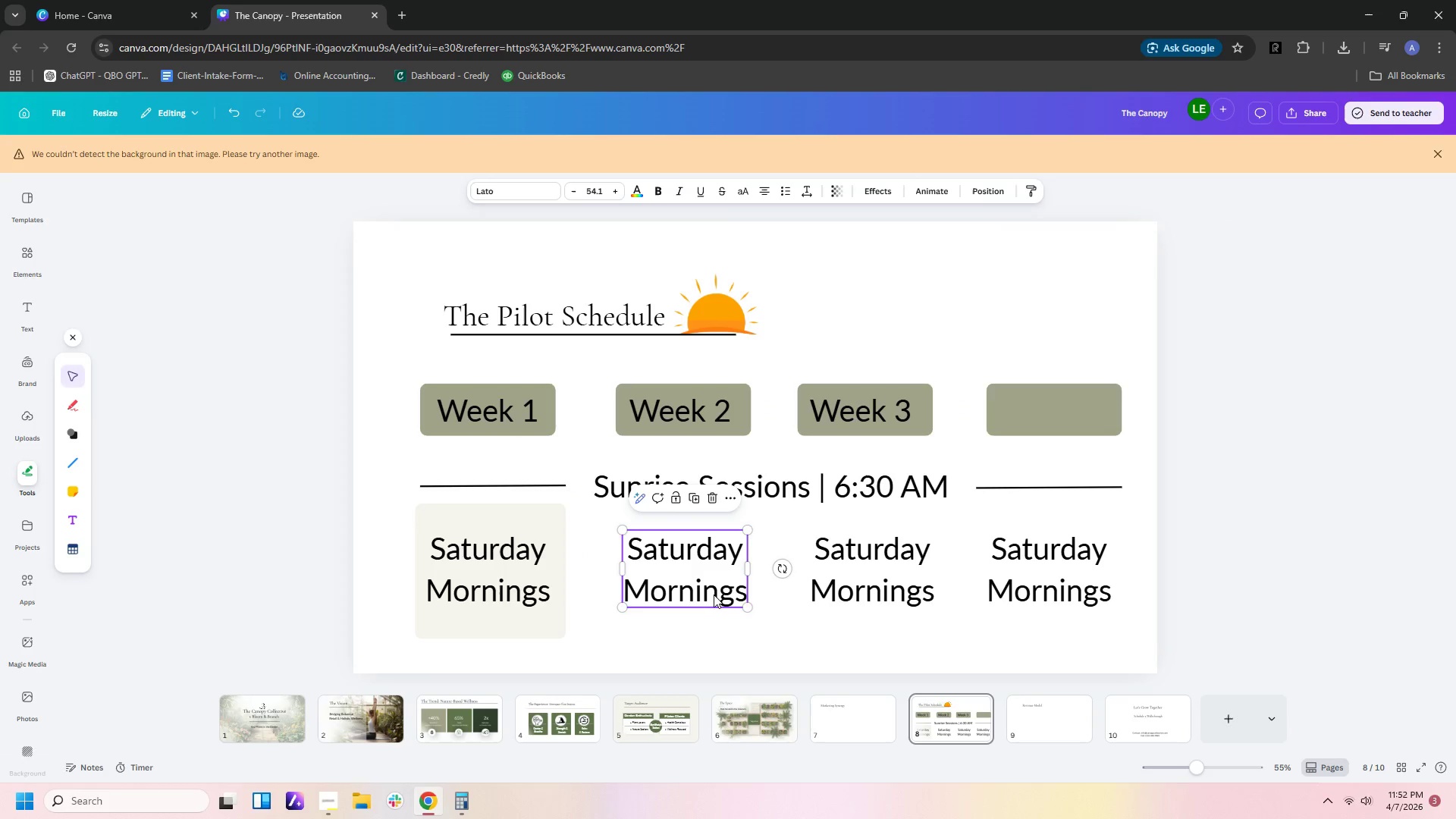 
left_click([814, 629])
 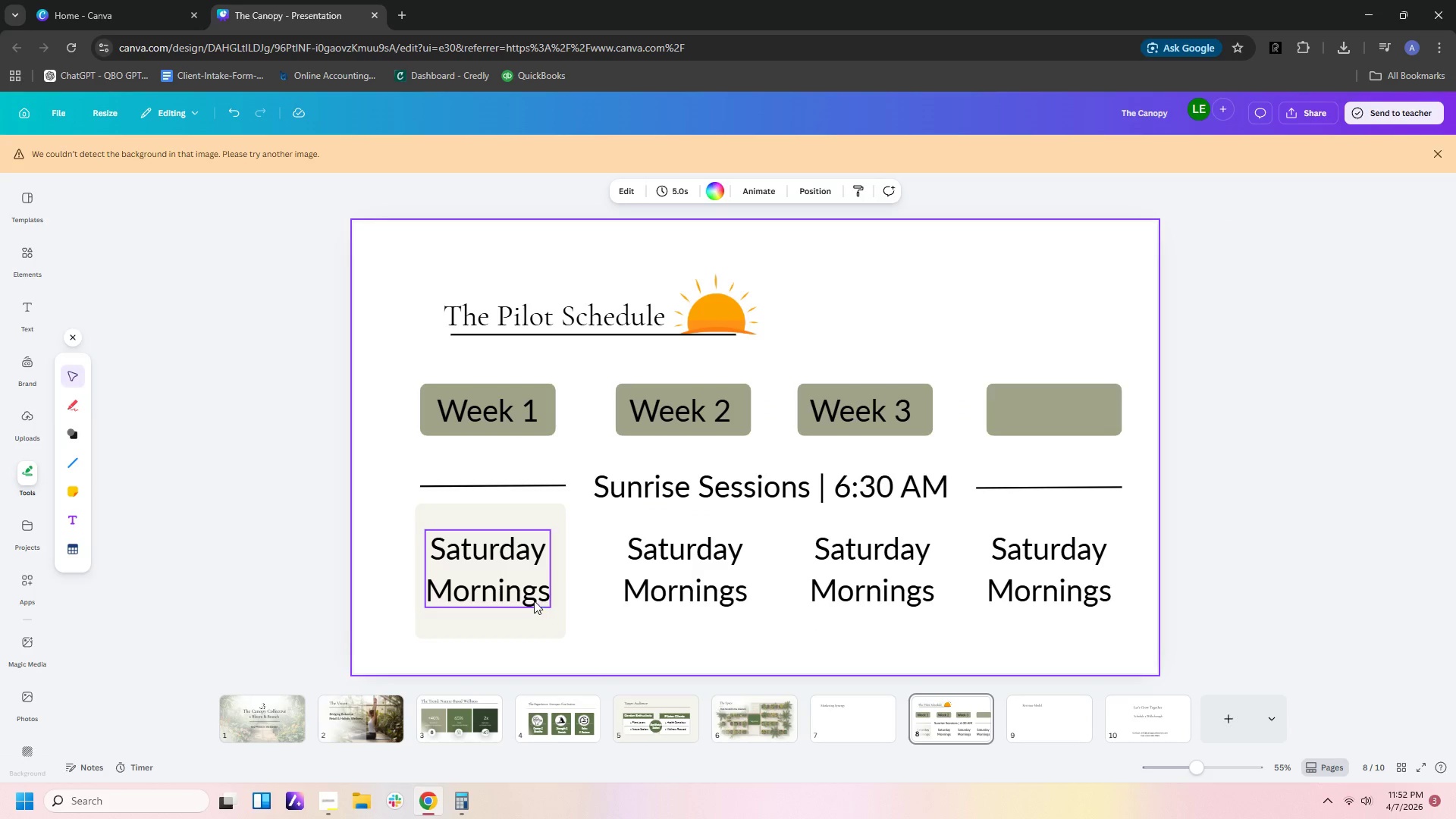 
left_click_drag(start_coordinate=[534, 601], to_coordinate=[538, 601])
 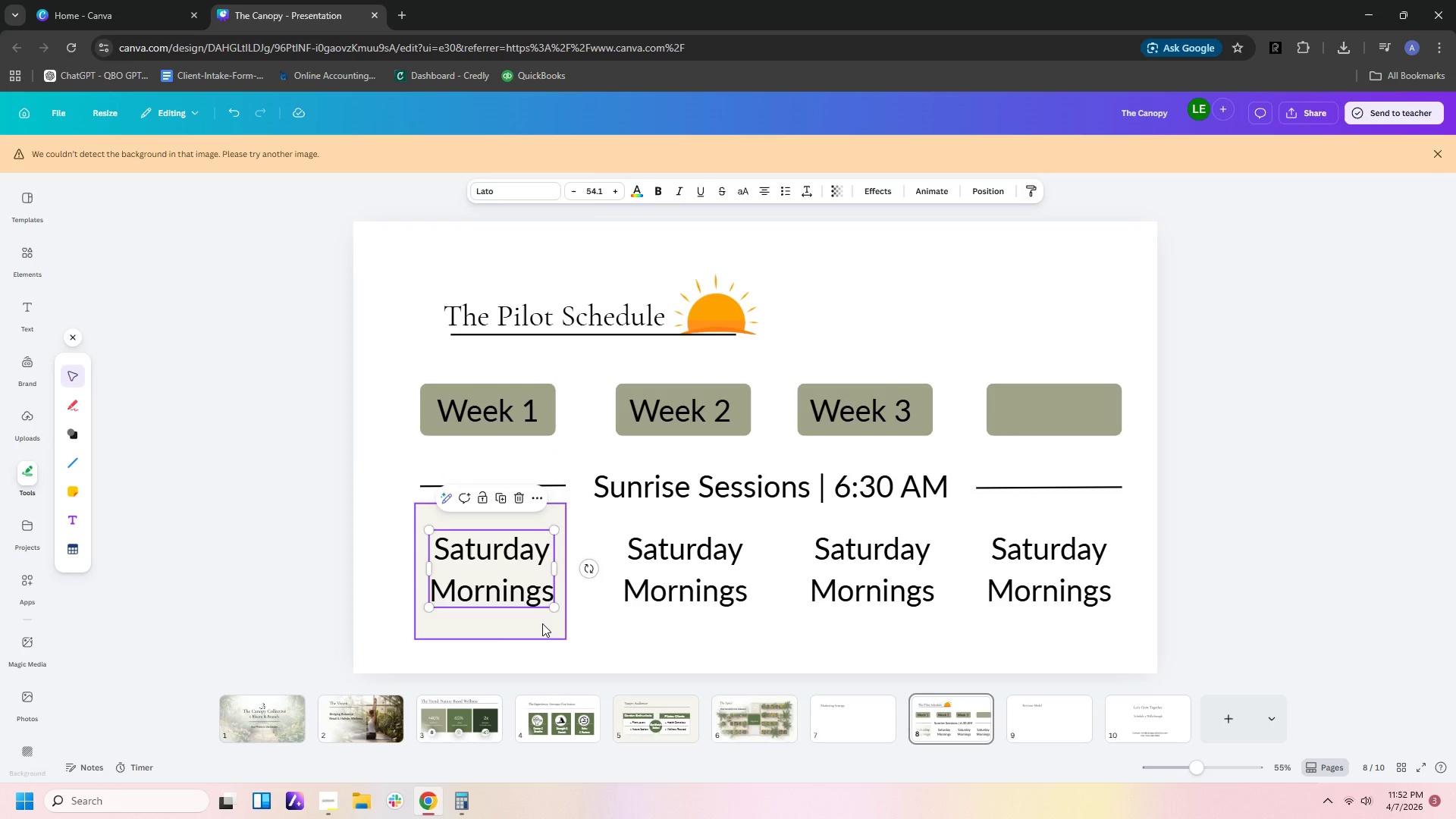 
left_click([542, 623])
 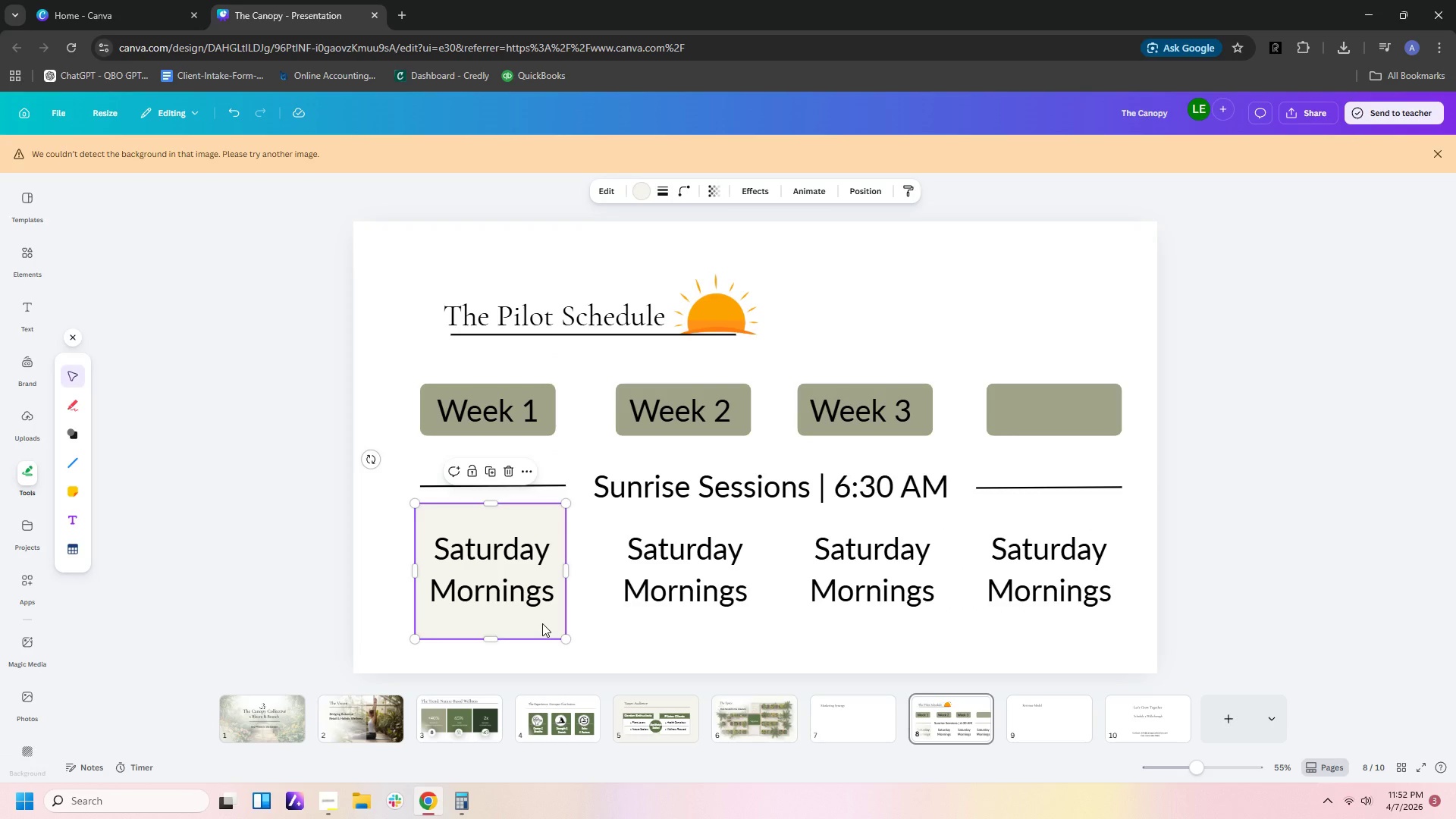 
key(Control+C)
 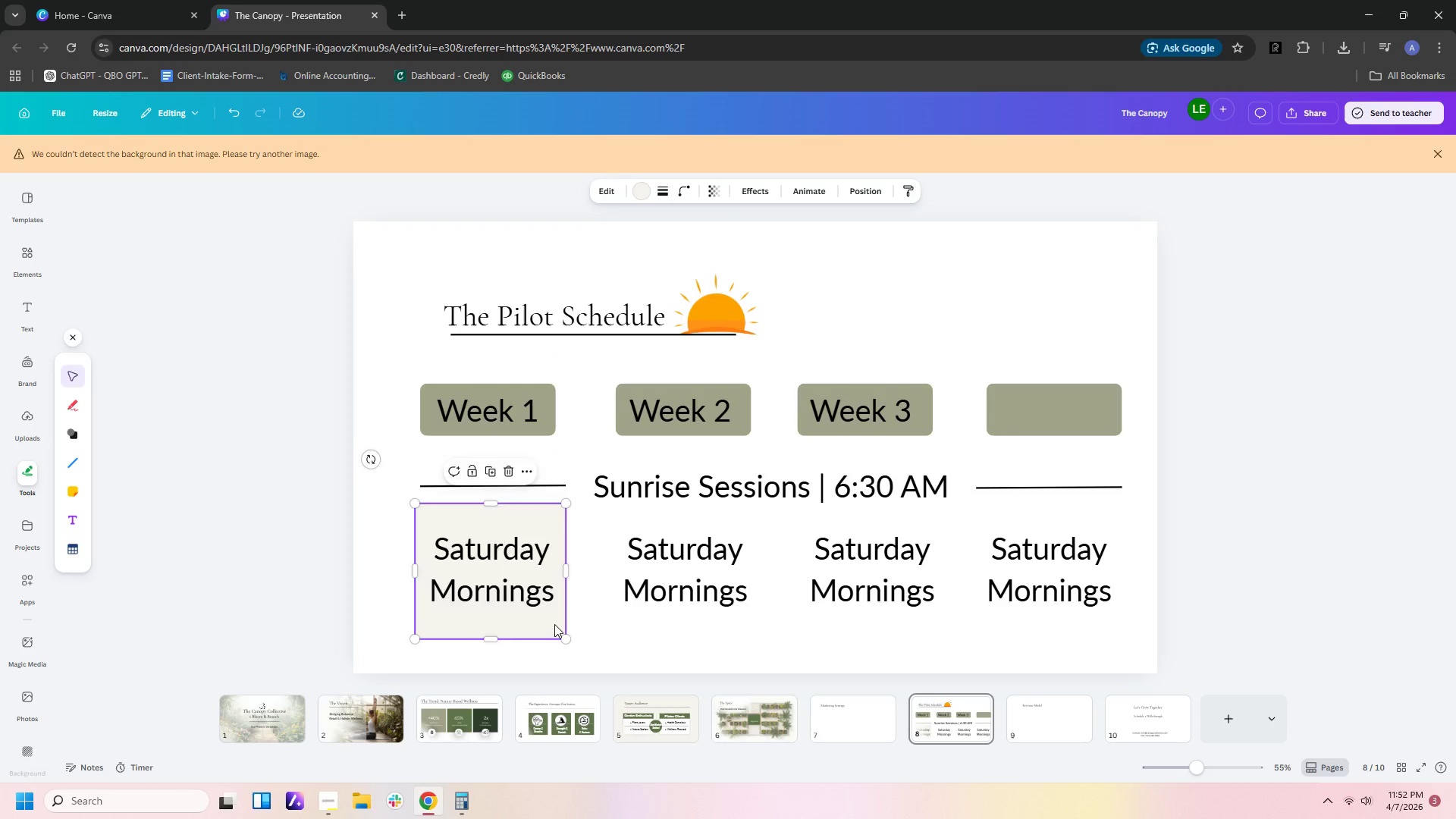 
key(Control+V)
 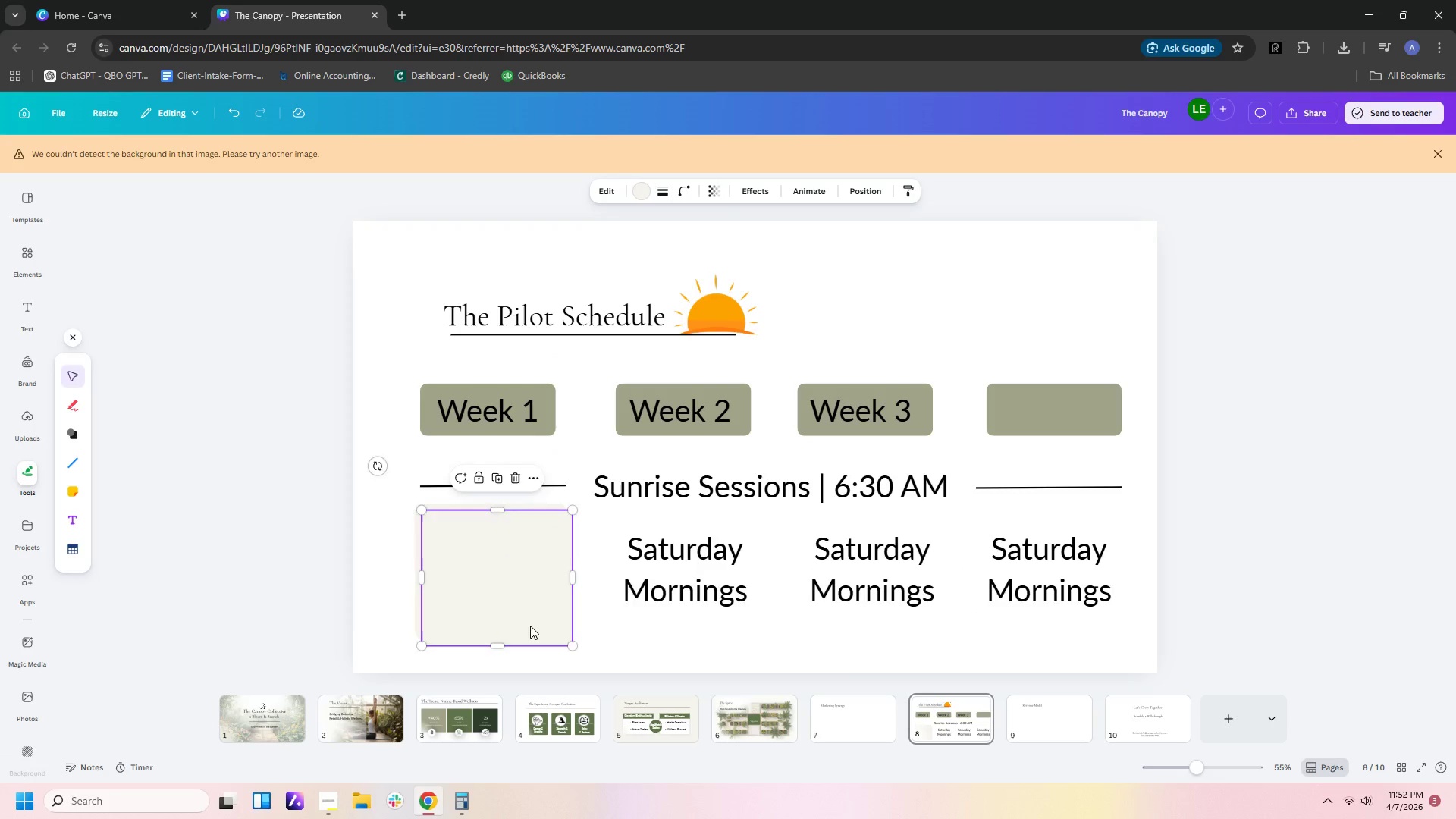 
left_click_drag(start_coordinate=[530, 626], to_coordinate=[711, 623])
 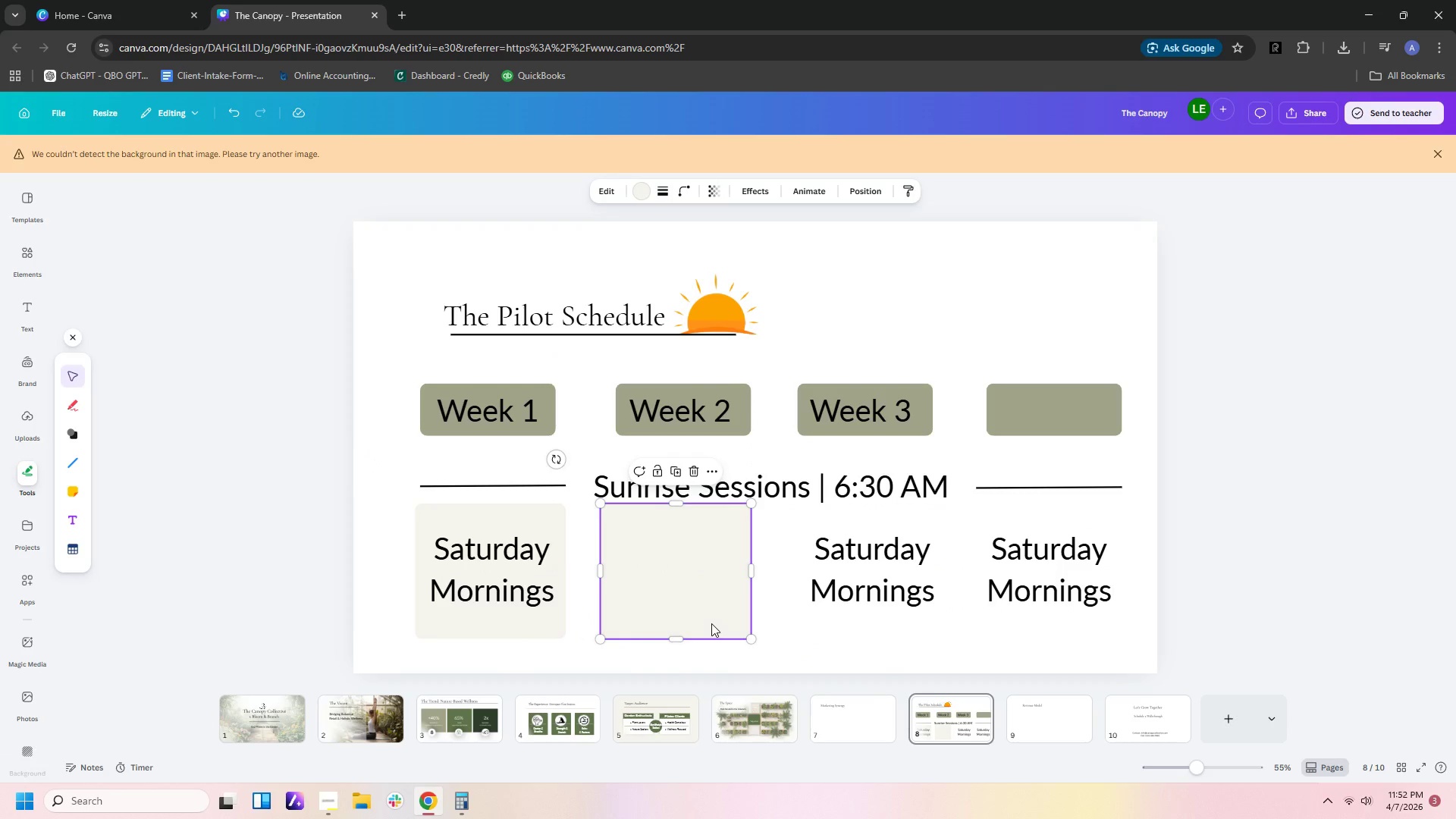 
key(Control+C)
 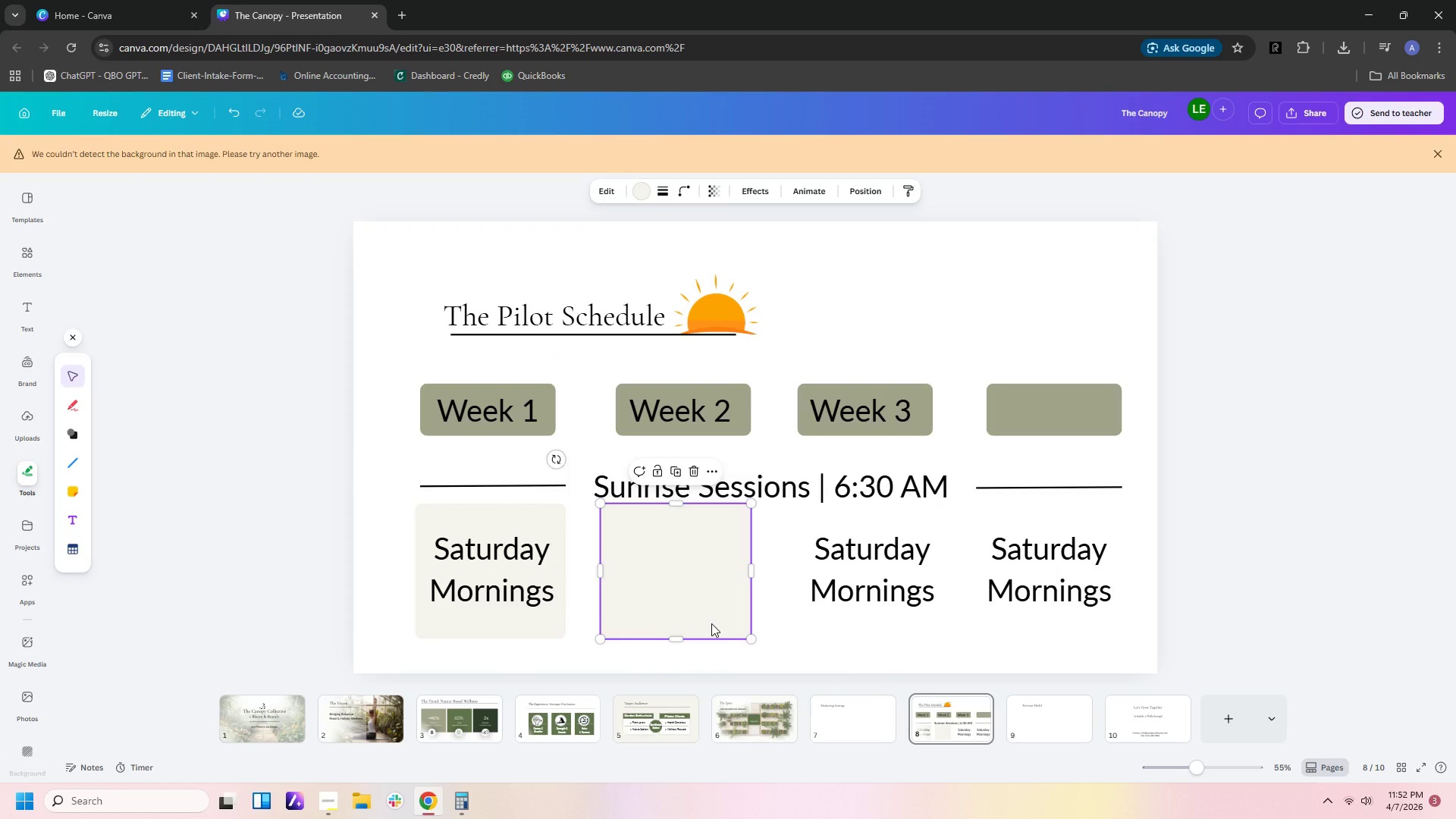 
key(Control+V)
 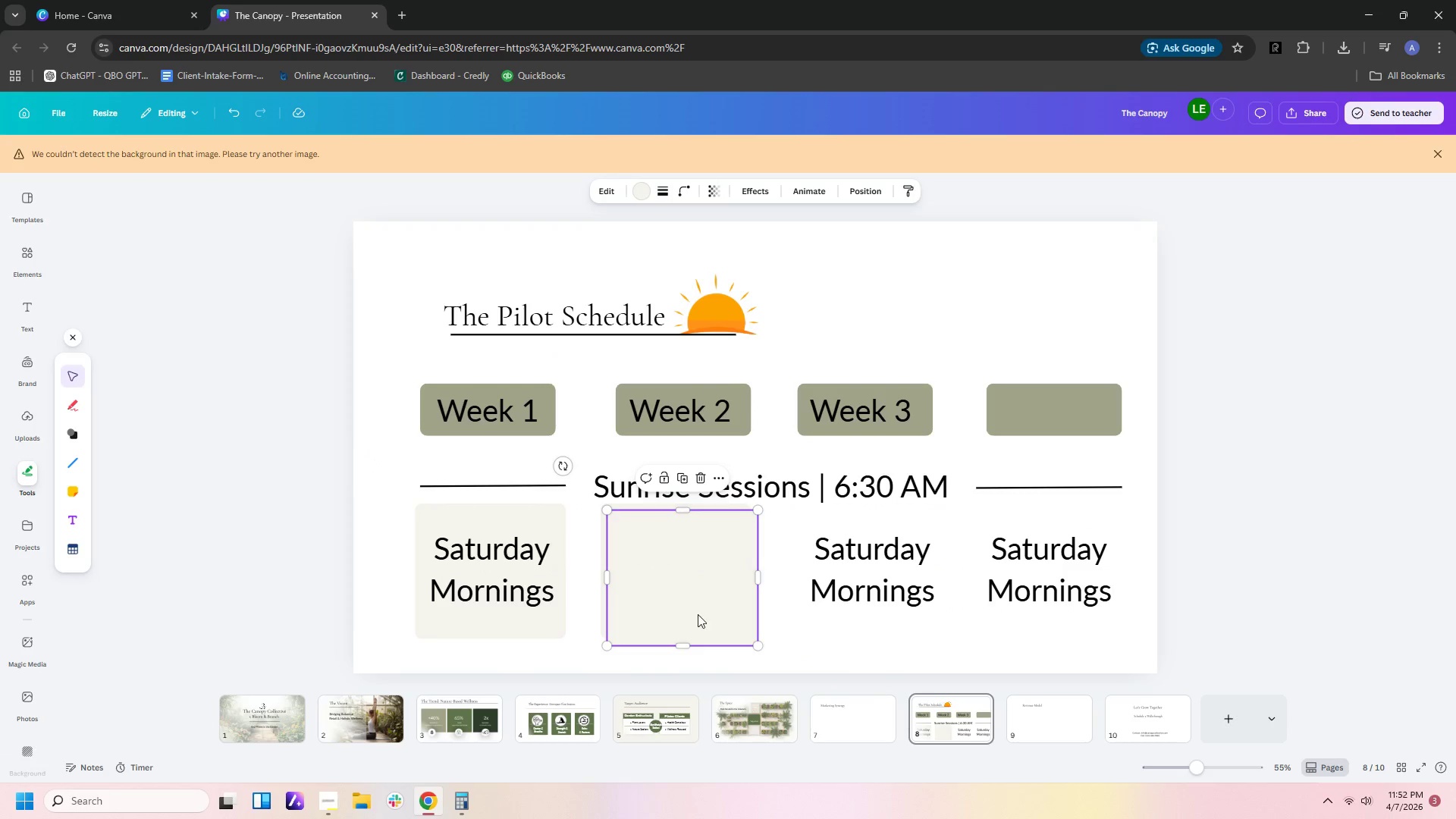 
left_click_drag(start_coordinate=[698, 613], to_coordinate=[883, 607])
 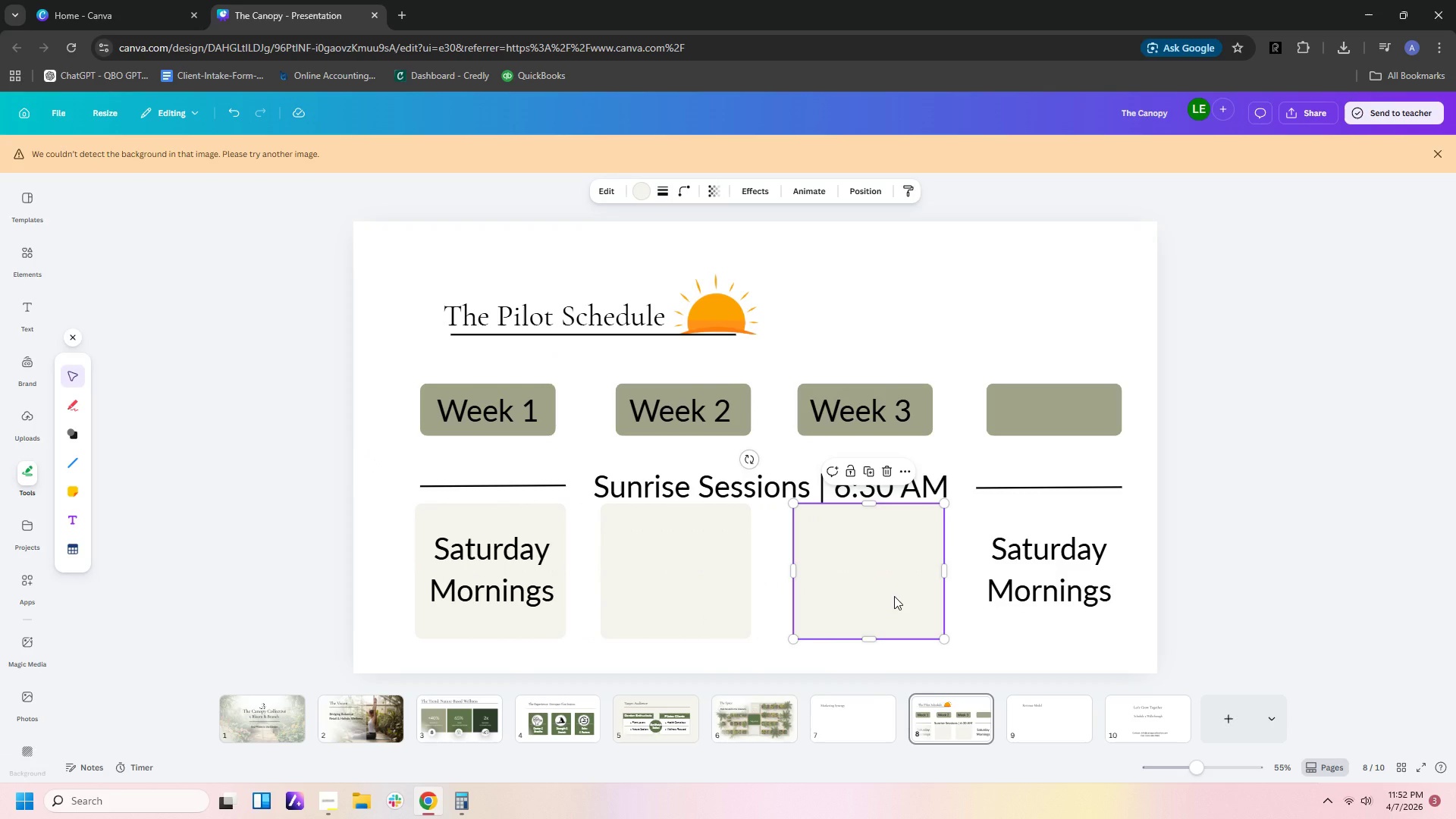 
key(Control+V)
 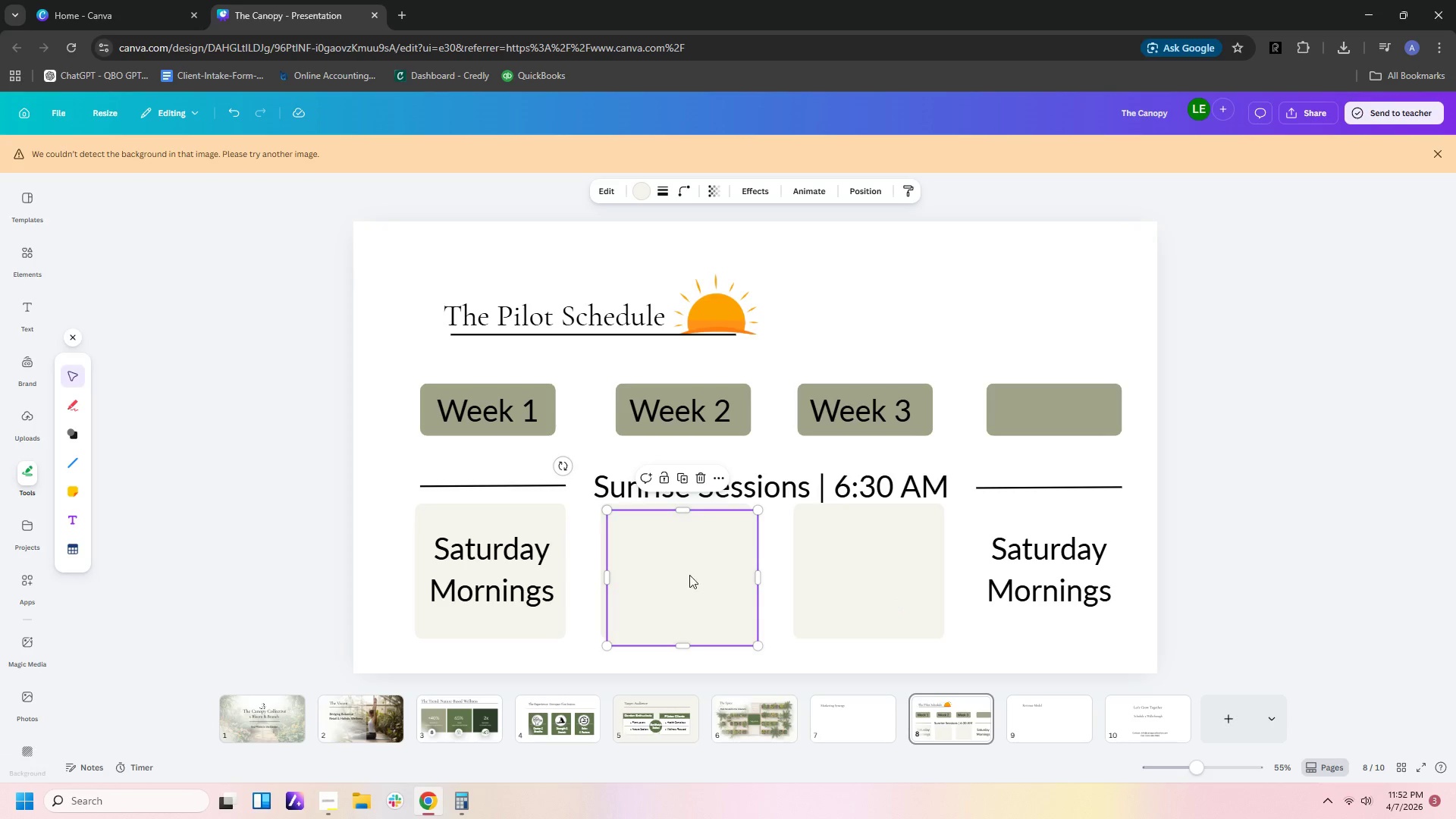 
left_click_drag(start_coordinate=[689, 575], to_coordinate=[1059, 568])
 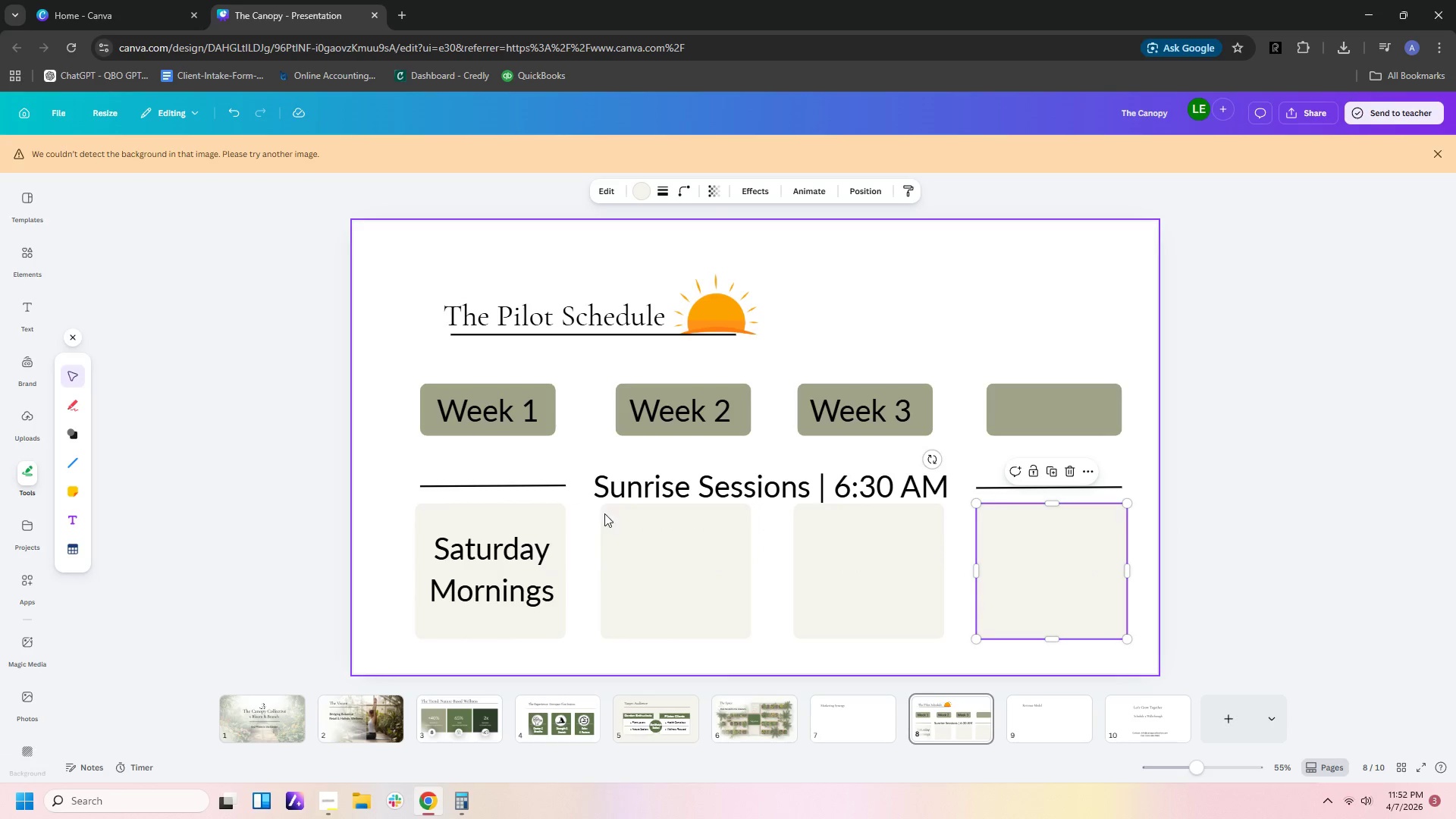 
left_click([629, 541])
 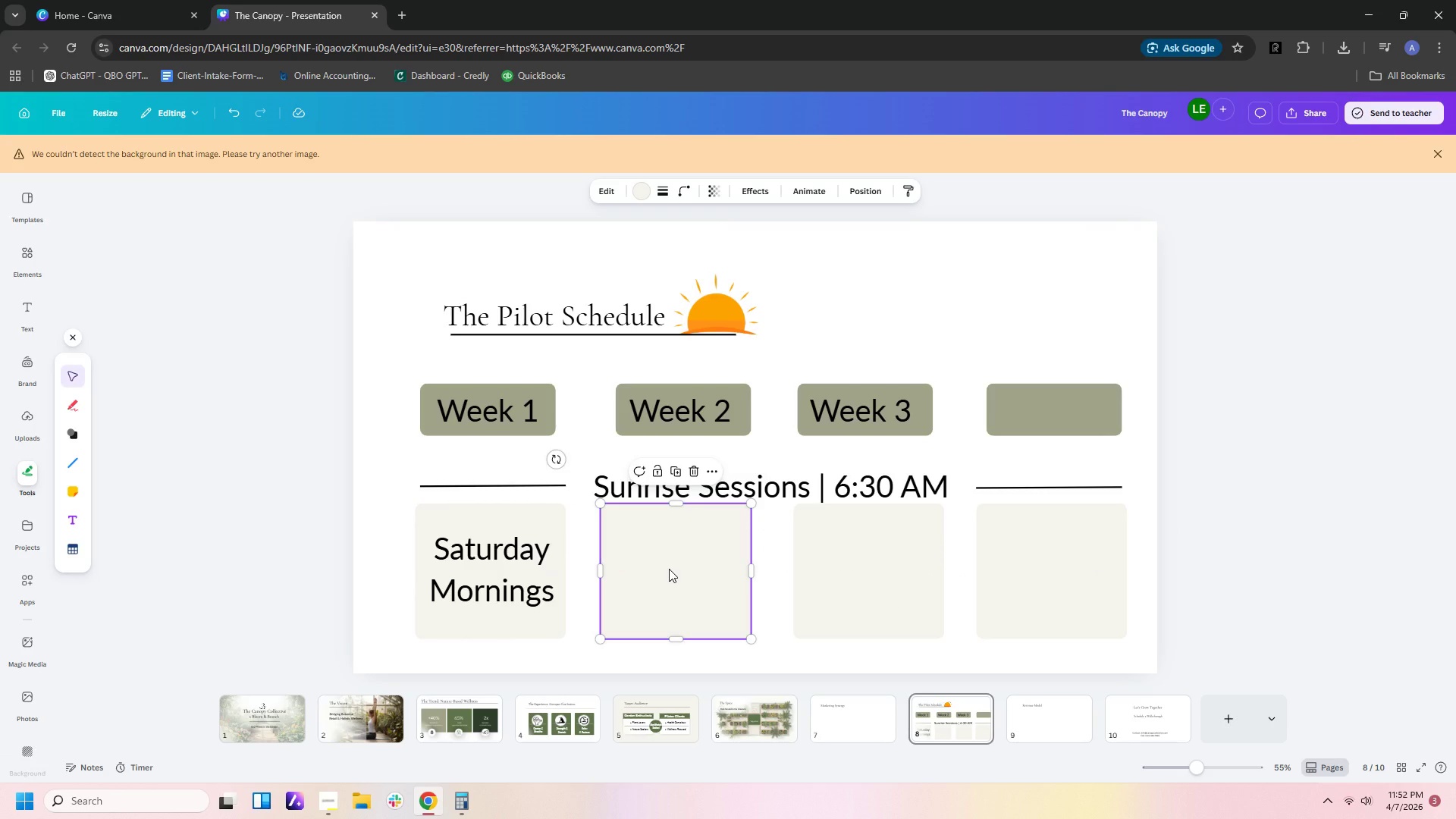 
right_click([669, 569])
 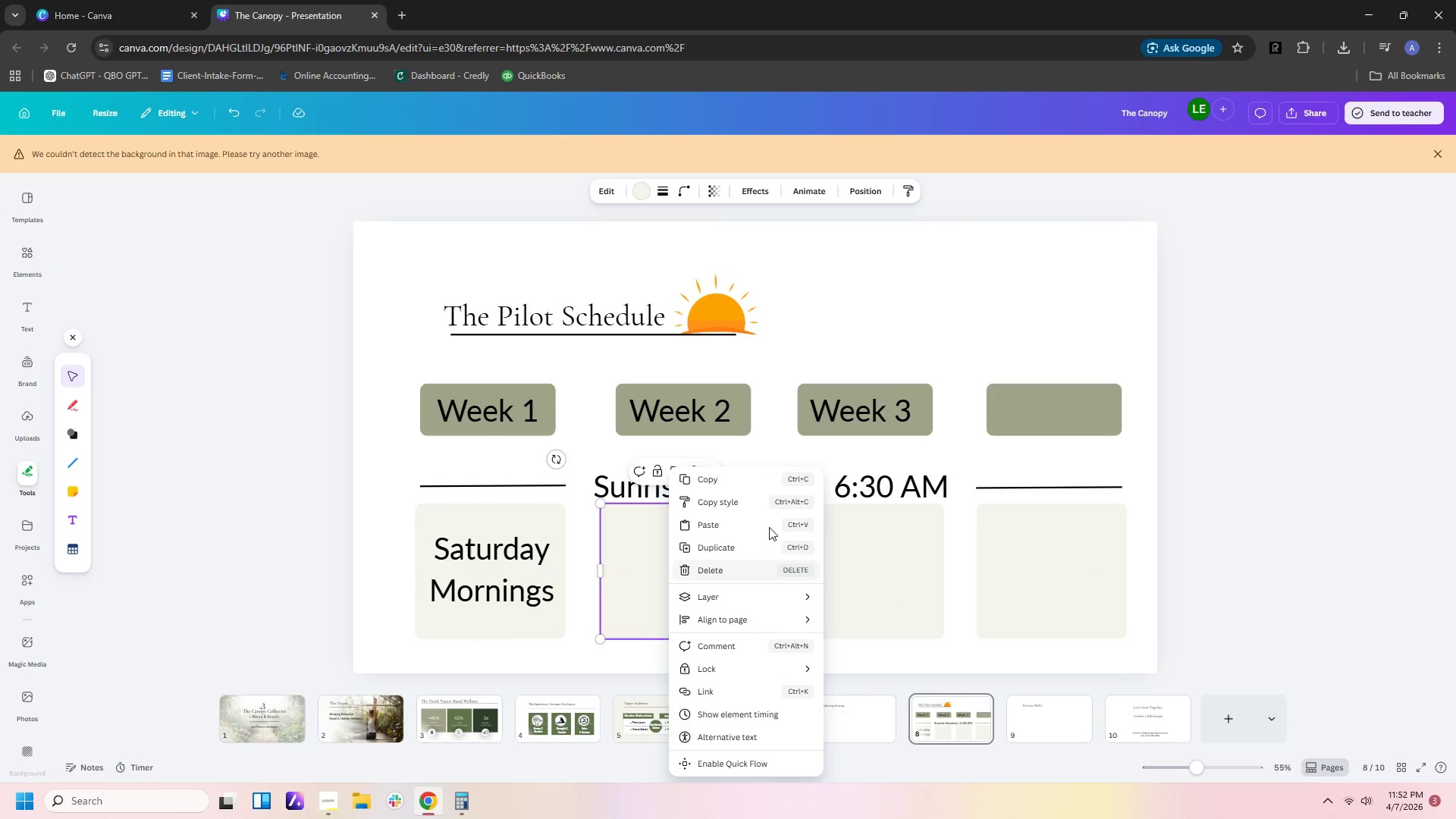 
left_click([917, 321])
 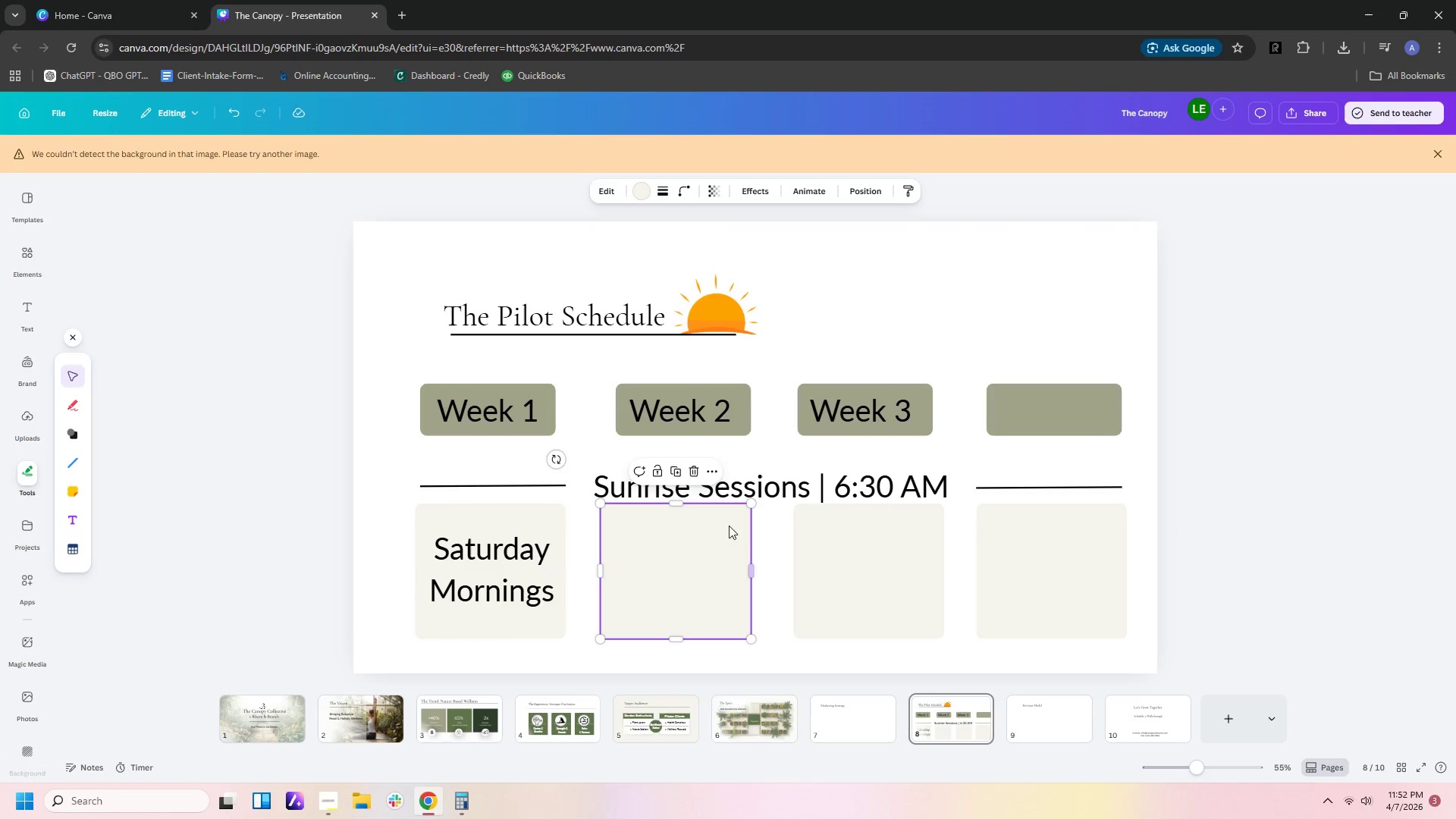 
left_click([720, 537])
 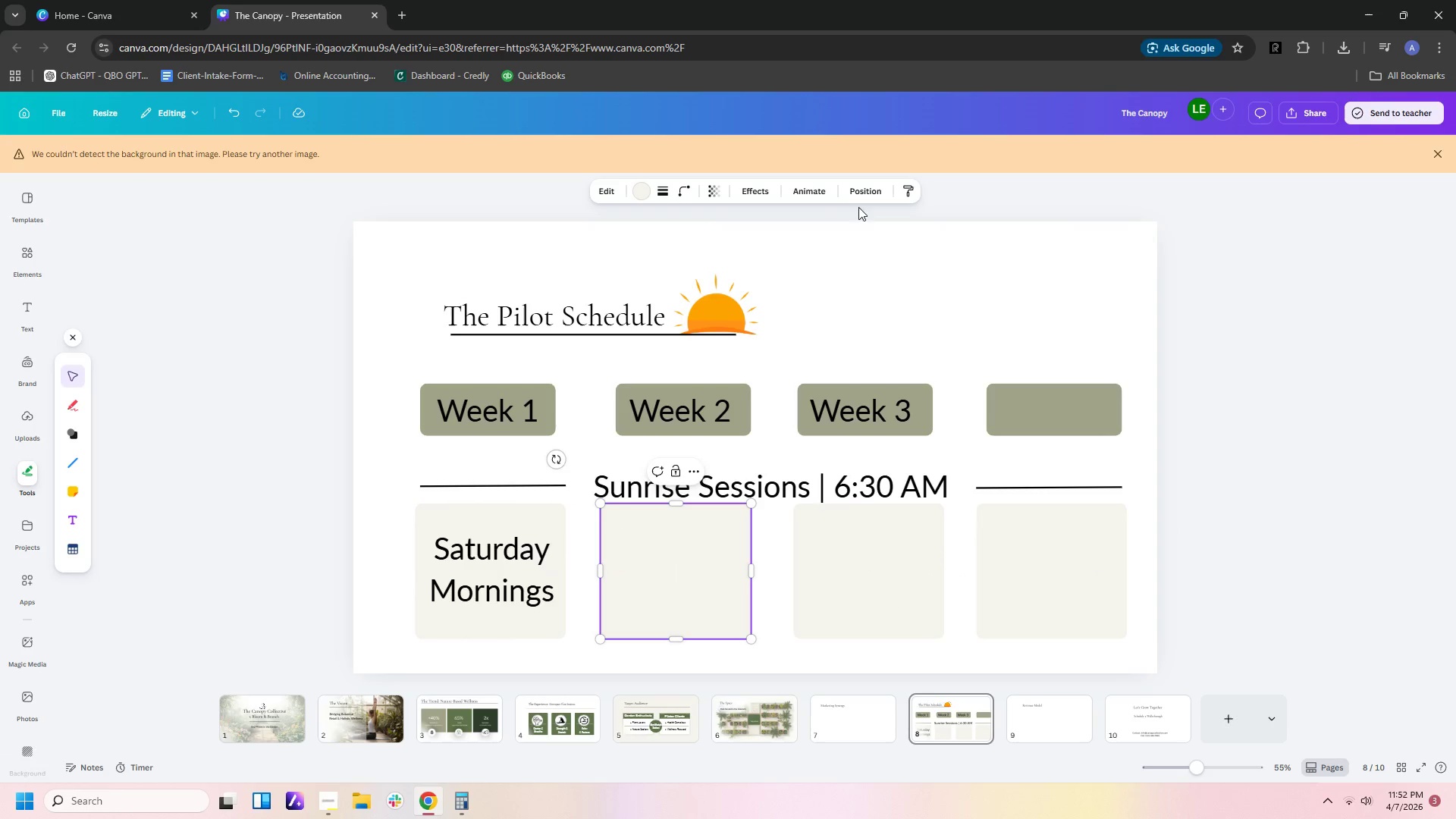 
left_click([863, 200])
 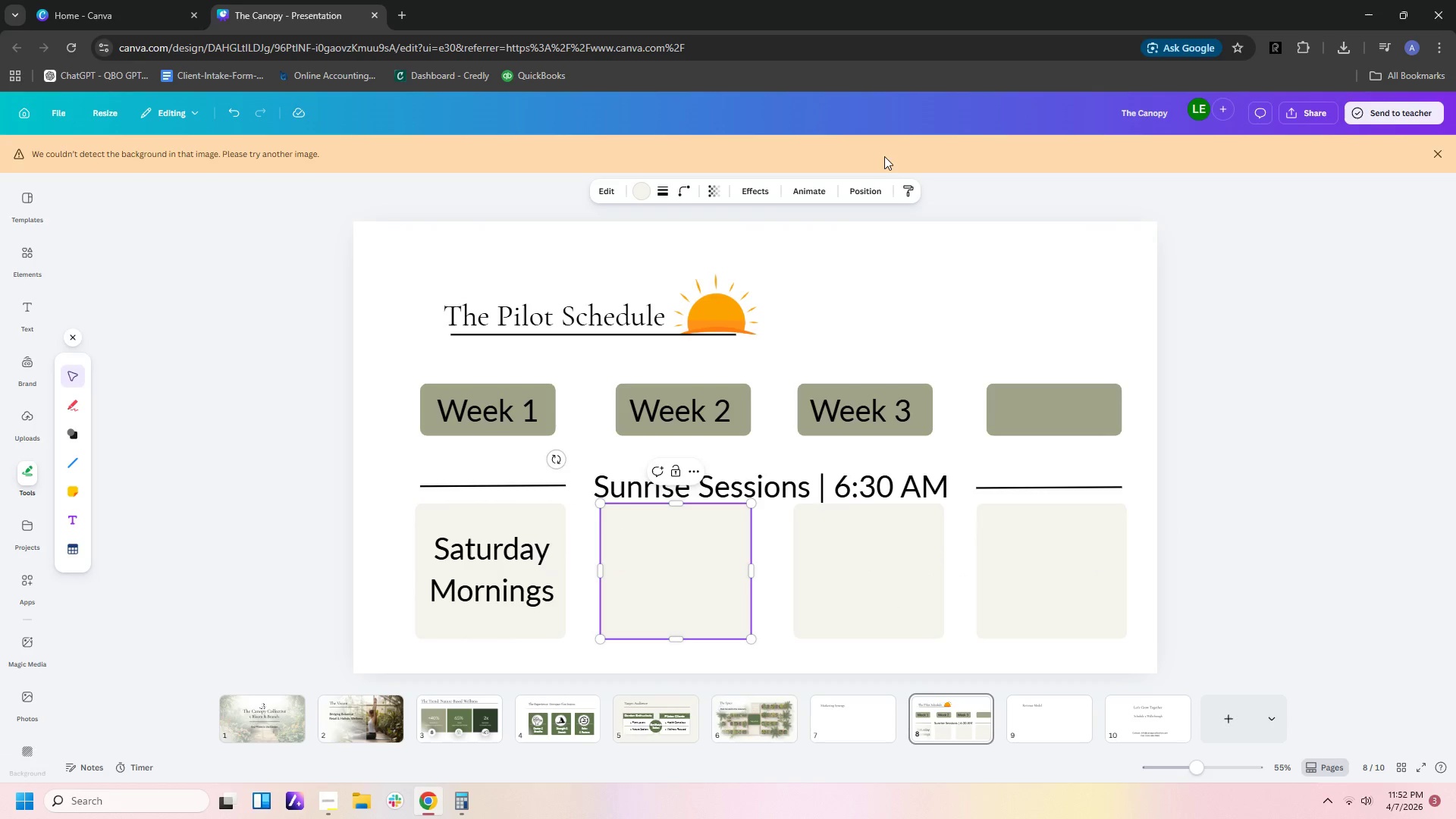 
left_click([877, 182])
 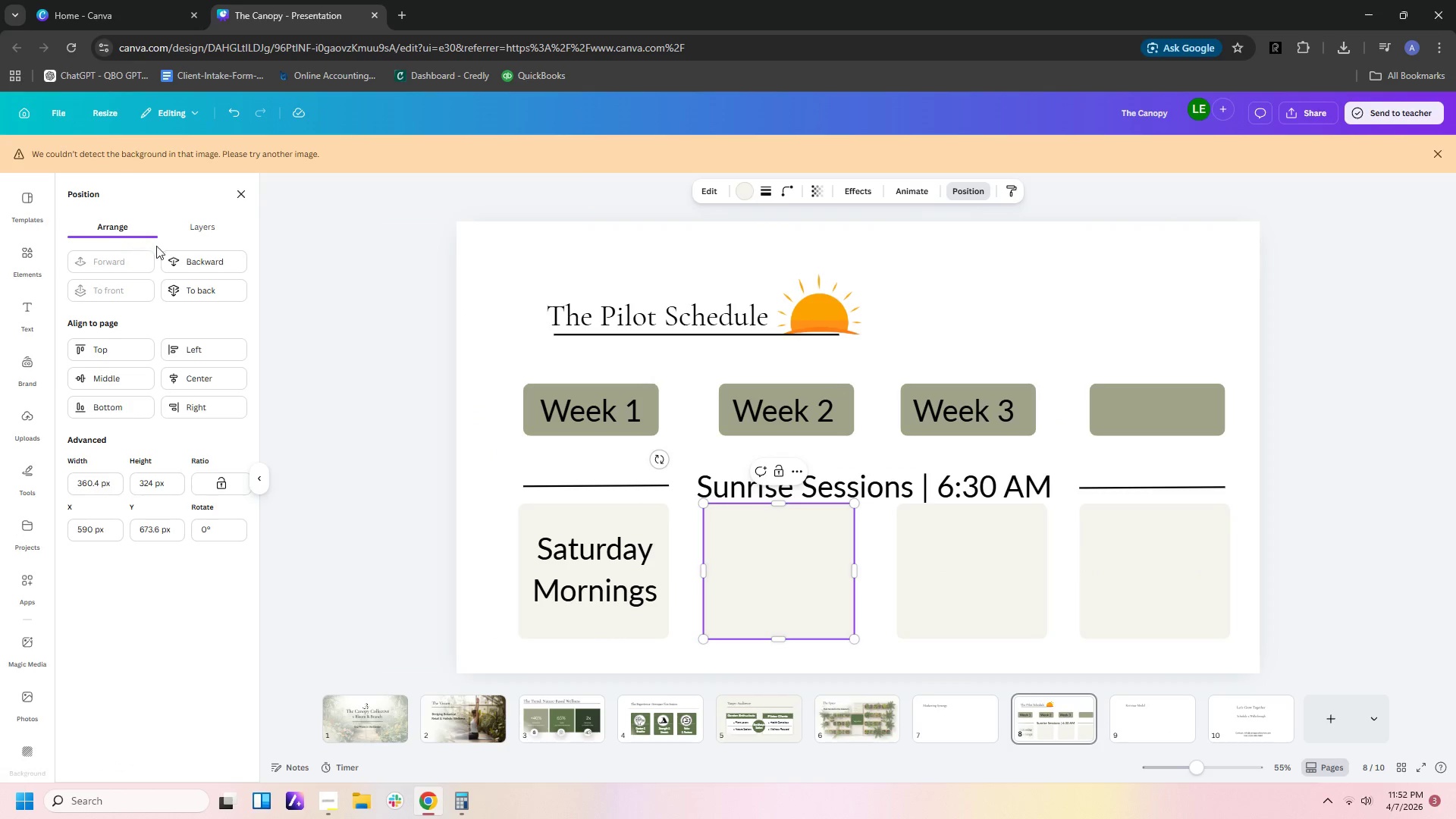 
left_click([187, 259])
 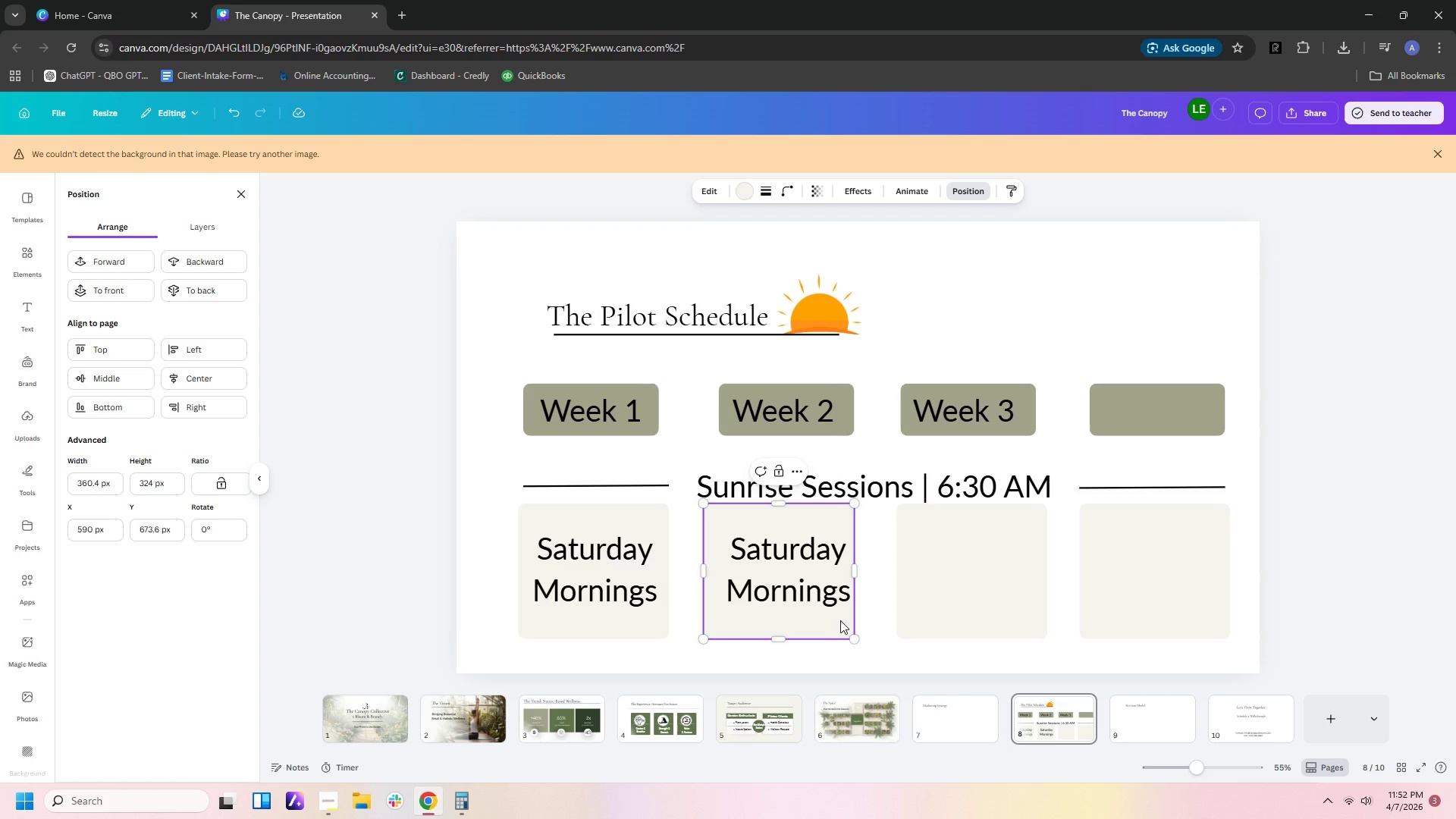 
left_click_drag(start_coordinate=[823, 626], to_coordinate=[829, 631])
 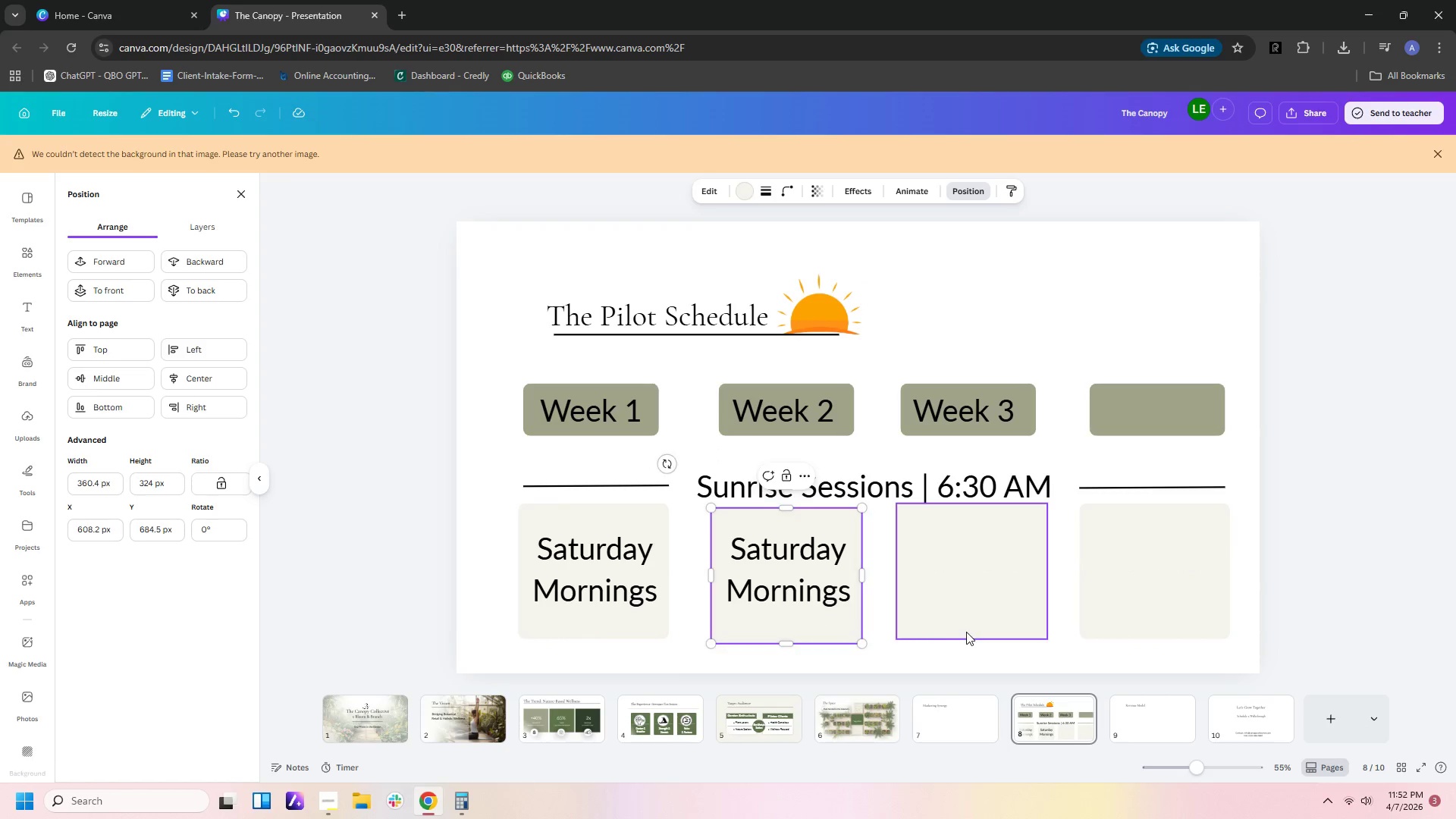 
left_click([966, 632])
 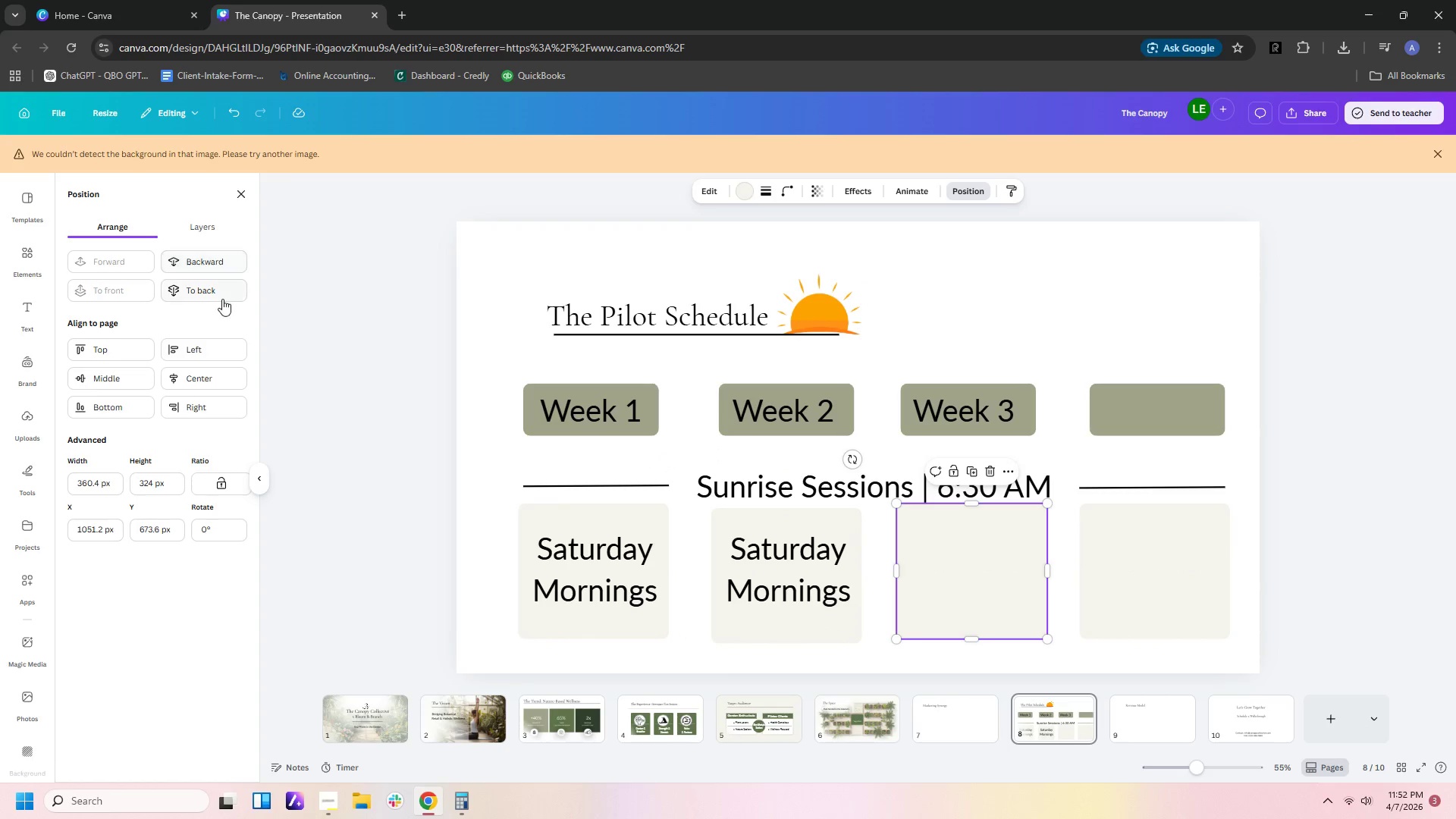 
left_click([222, 300])
 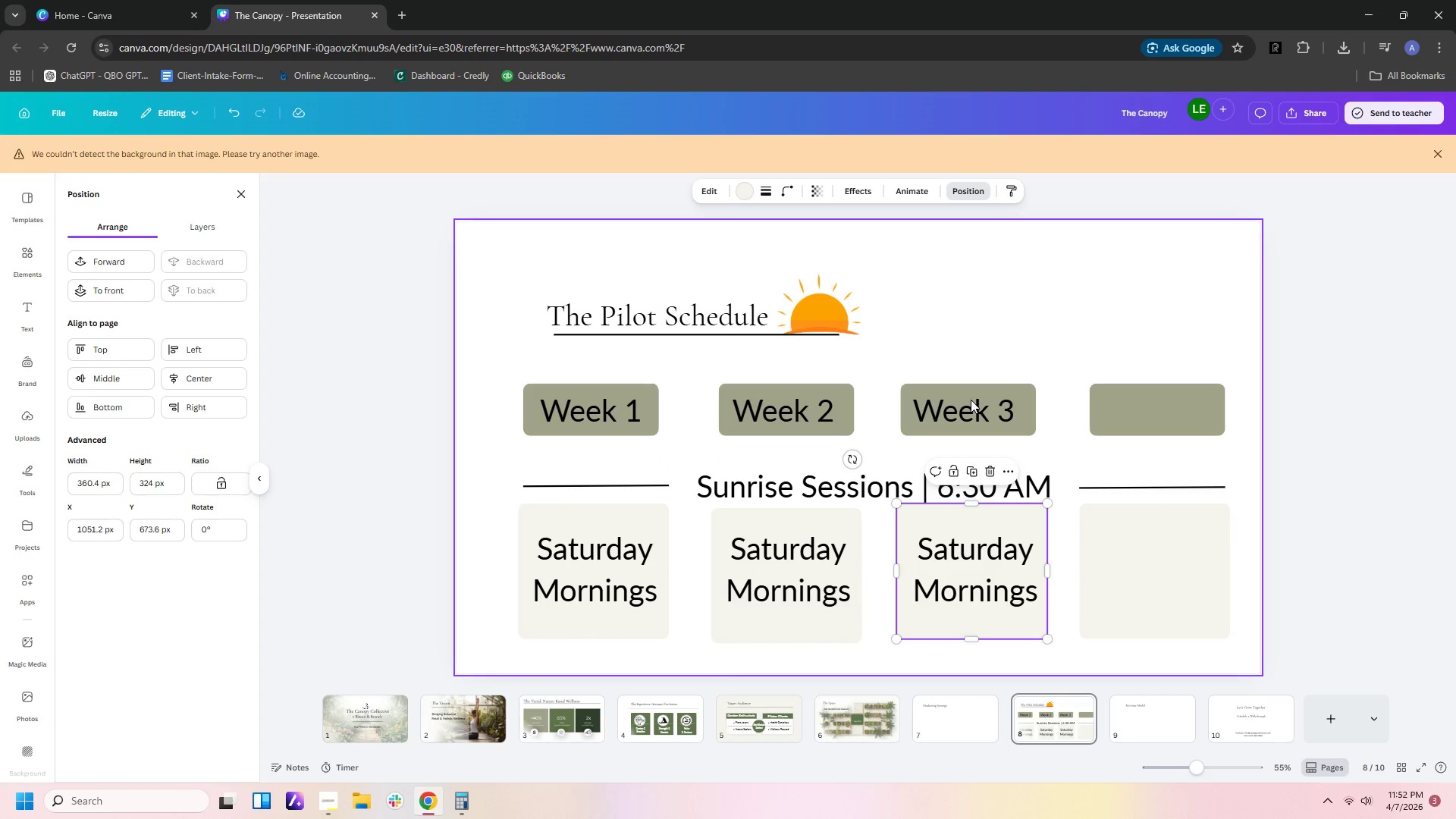 
left_click([1145, 538])
 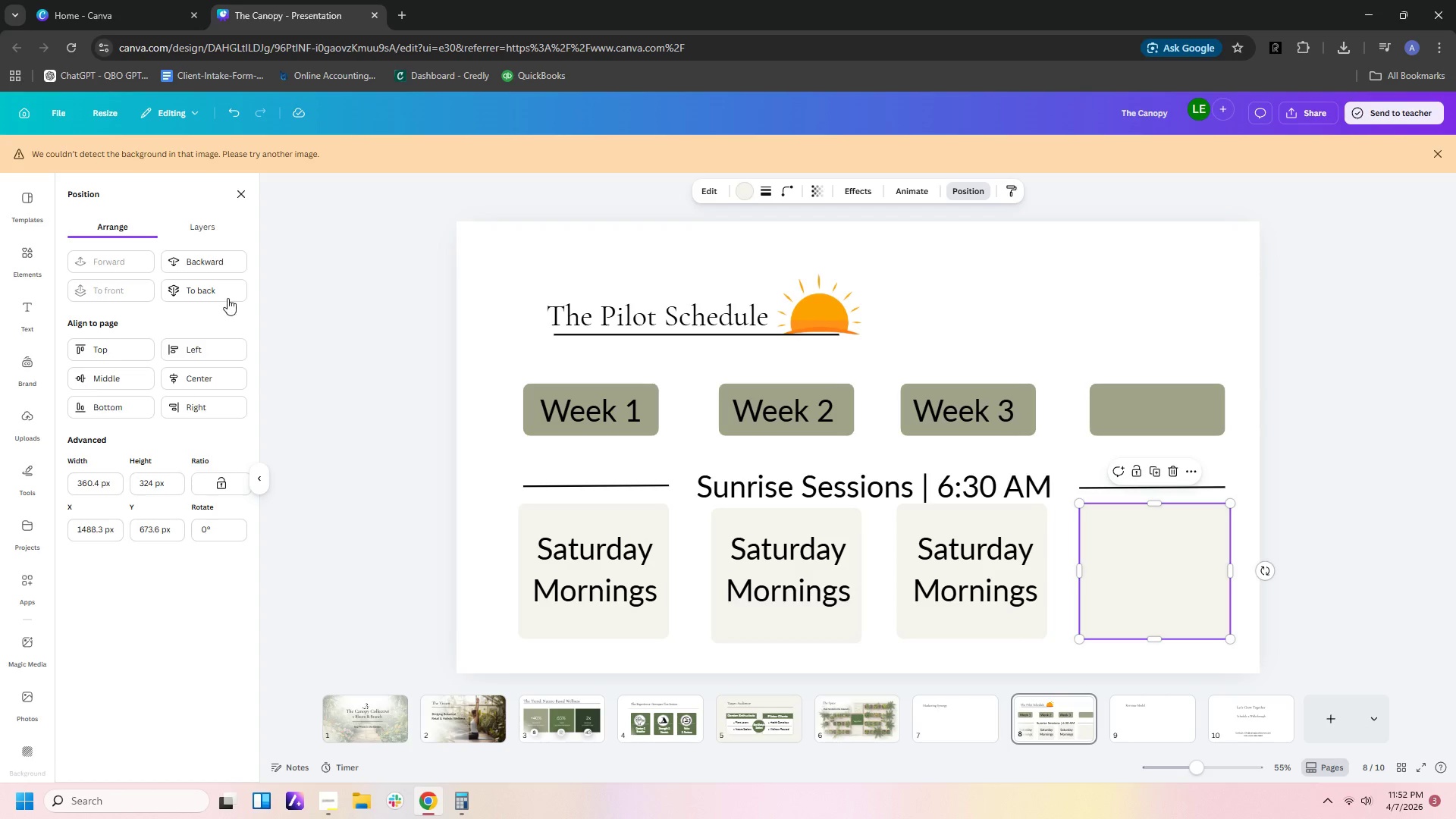 
left_click([228, 265])
 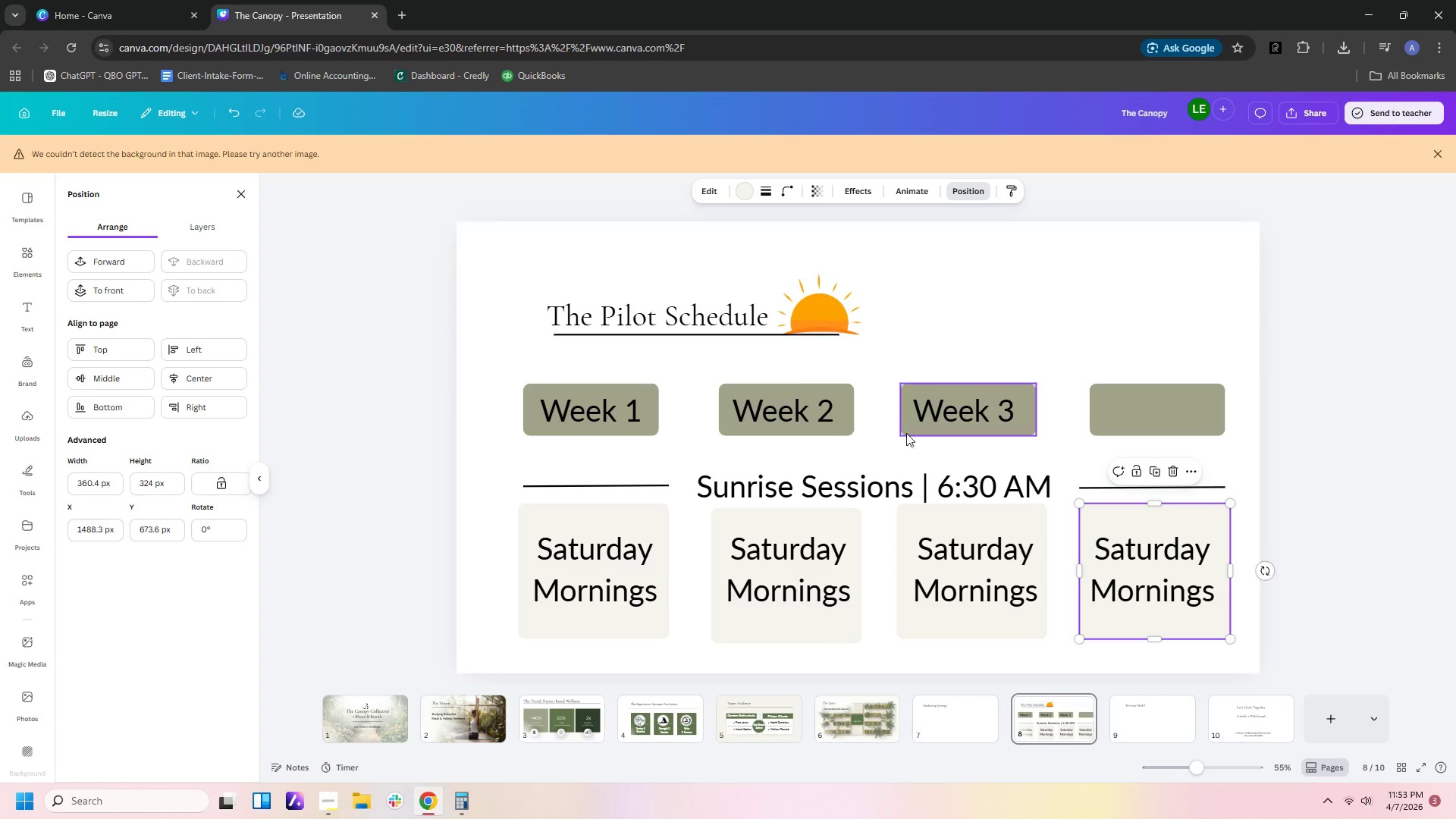 
left_click_drag(start_coordinate=[932, 449], to_coordinate=[937, 456])
 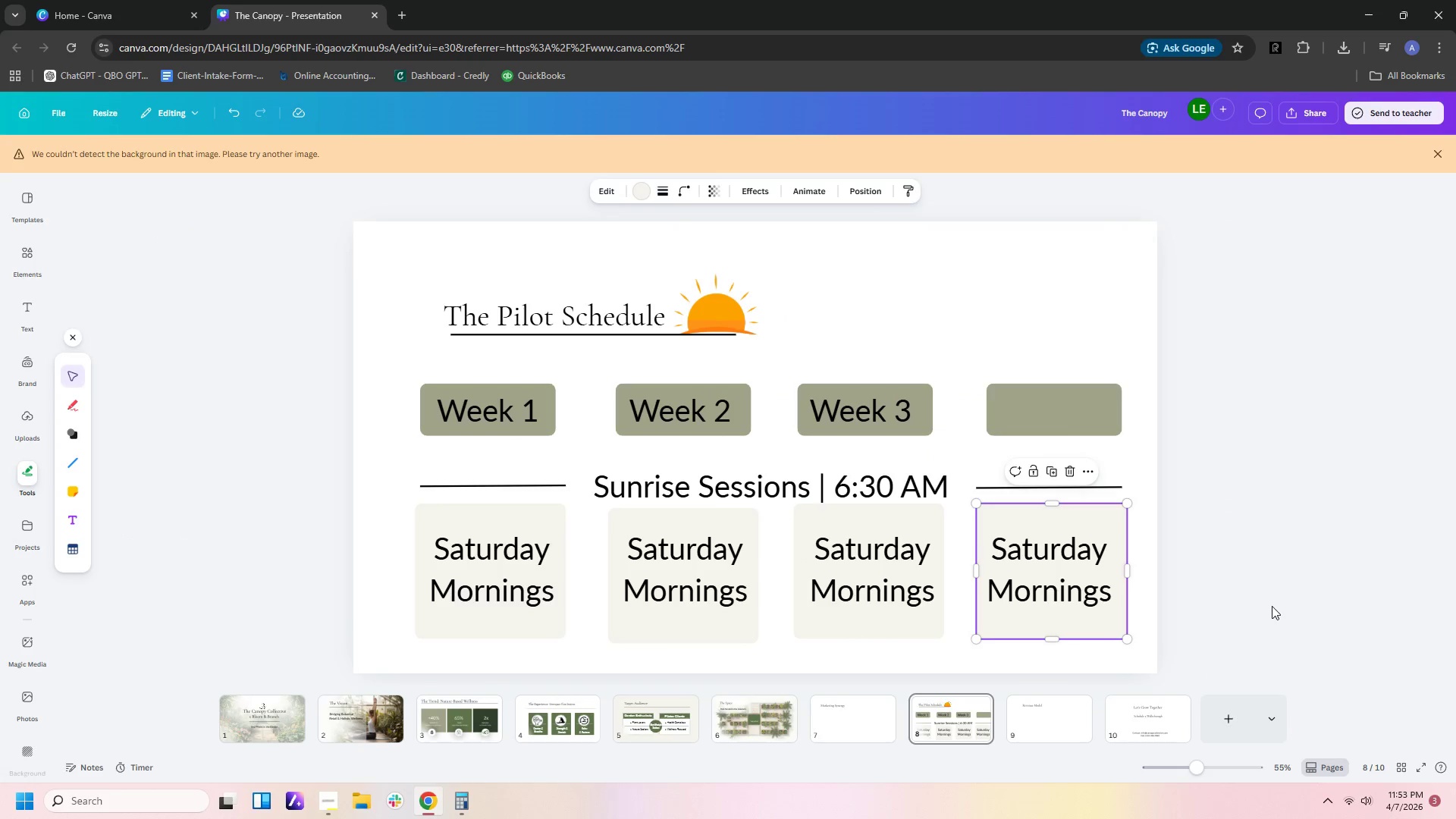 
left_click([1272, 606])
 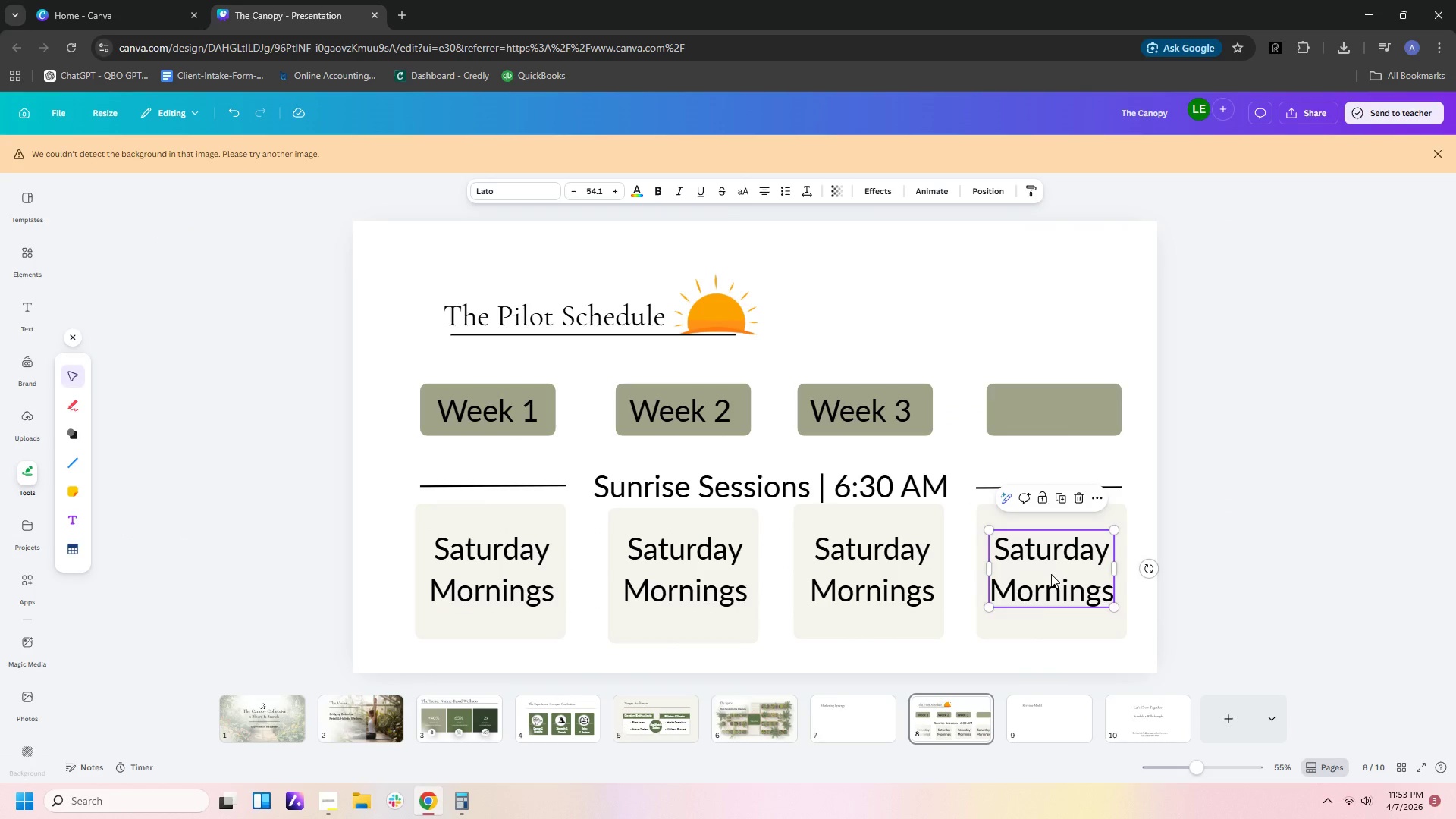 
mouse_move([905, 733])
 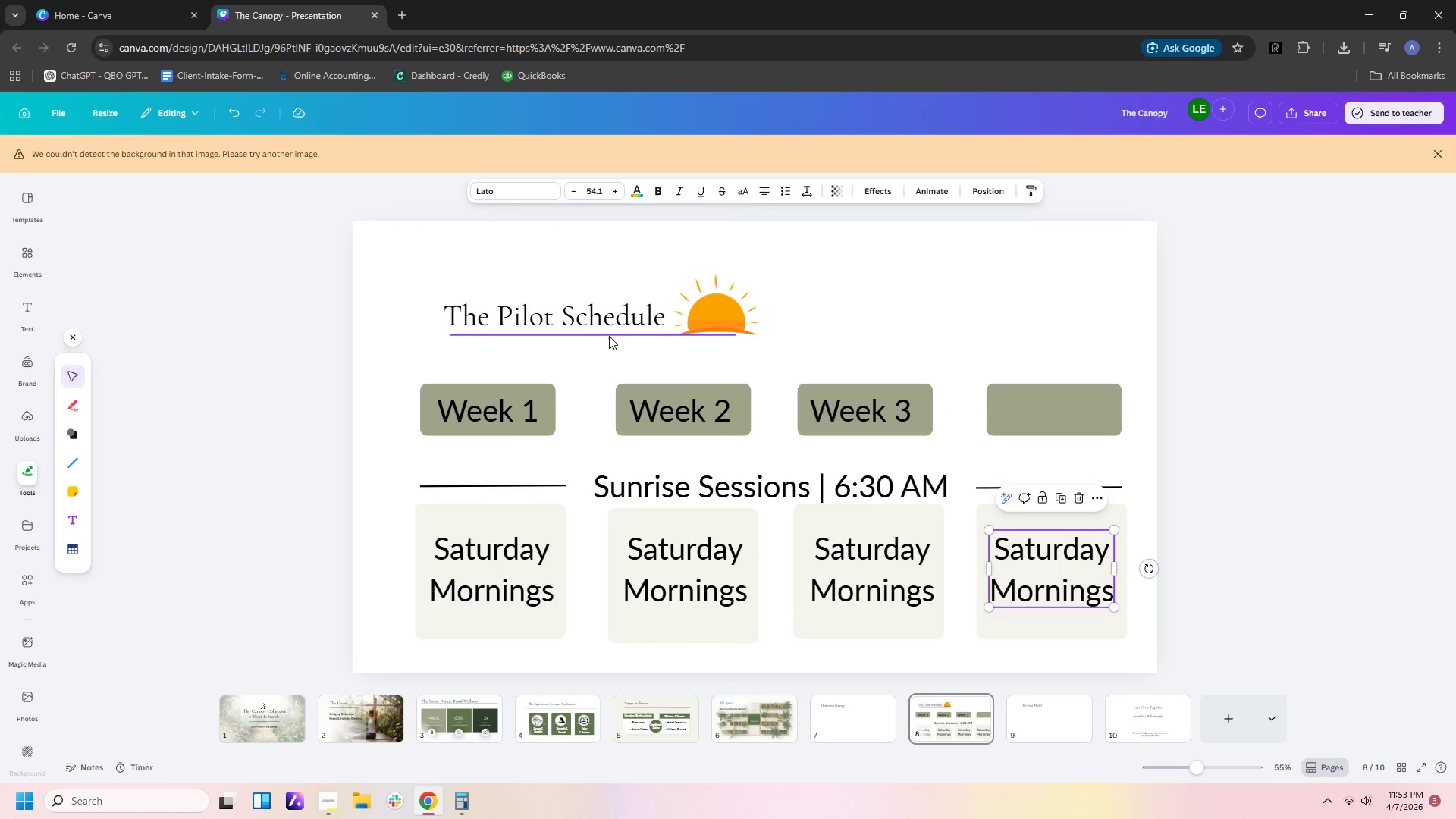 
left_click([612, 331])
 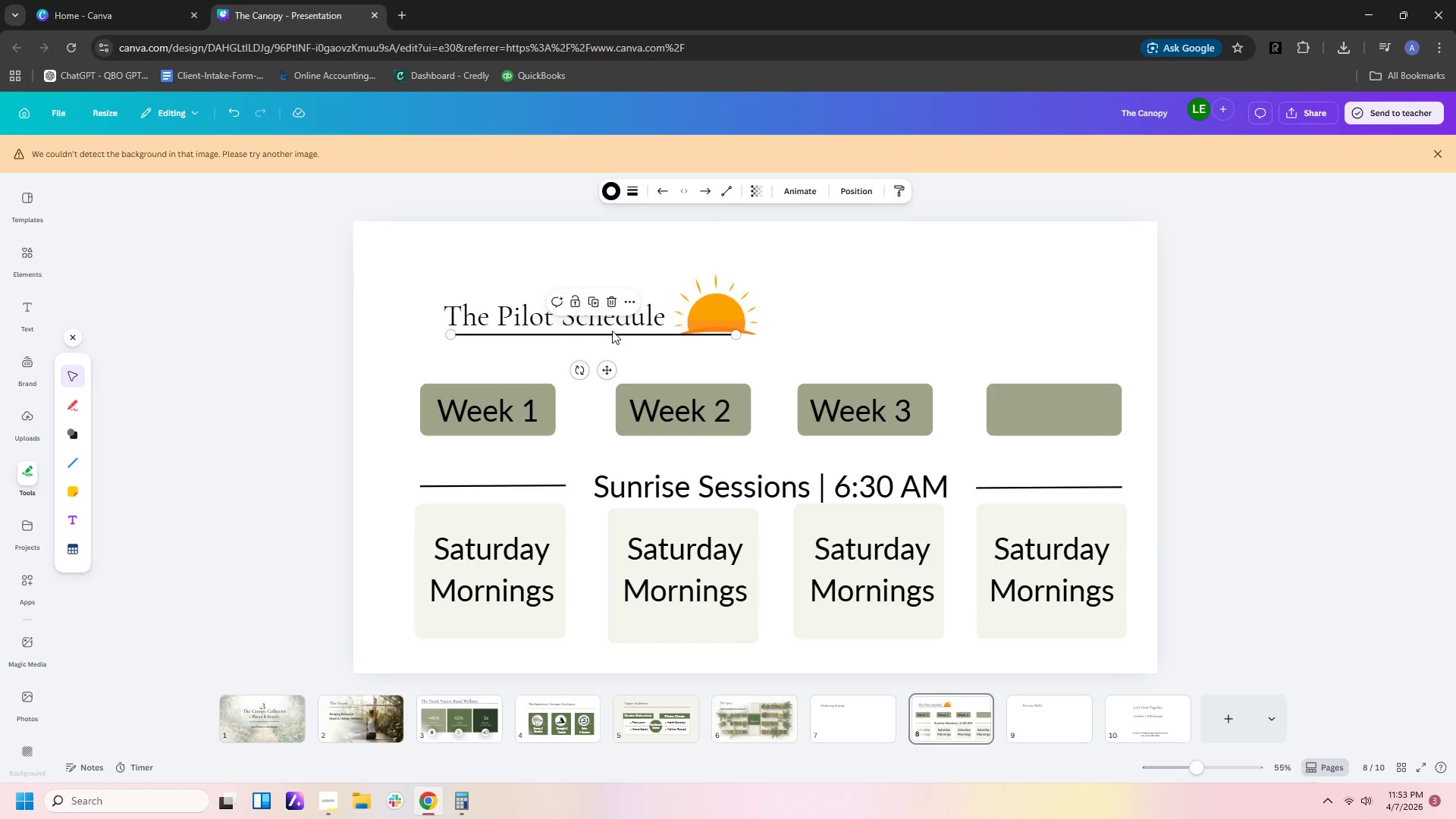 
key(Control+C)
 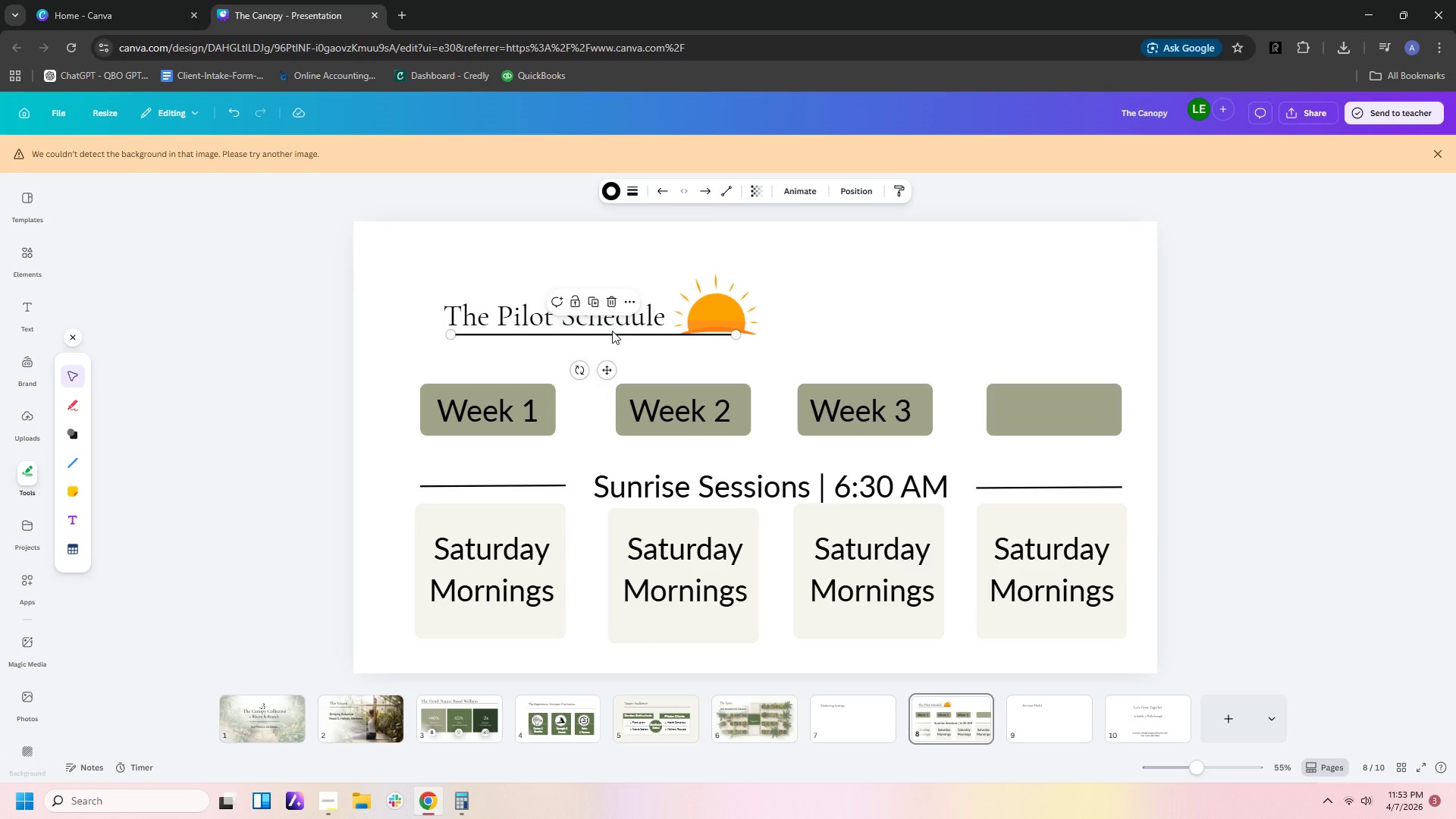 
key(Control+V)
 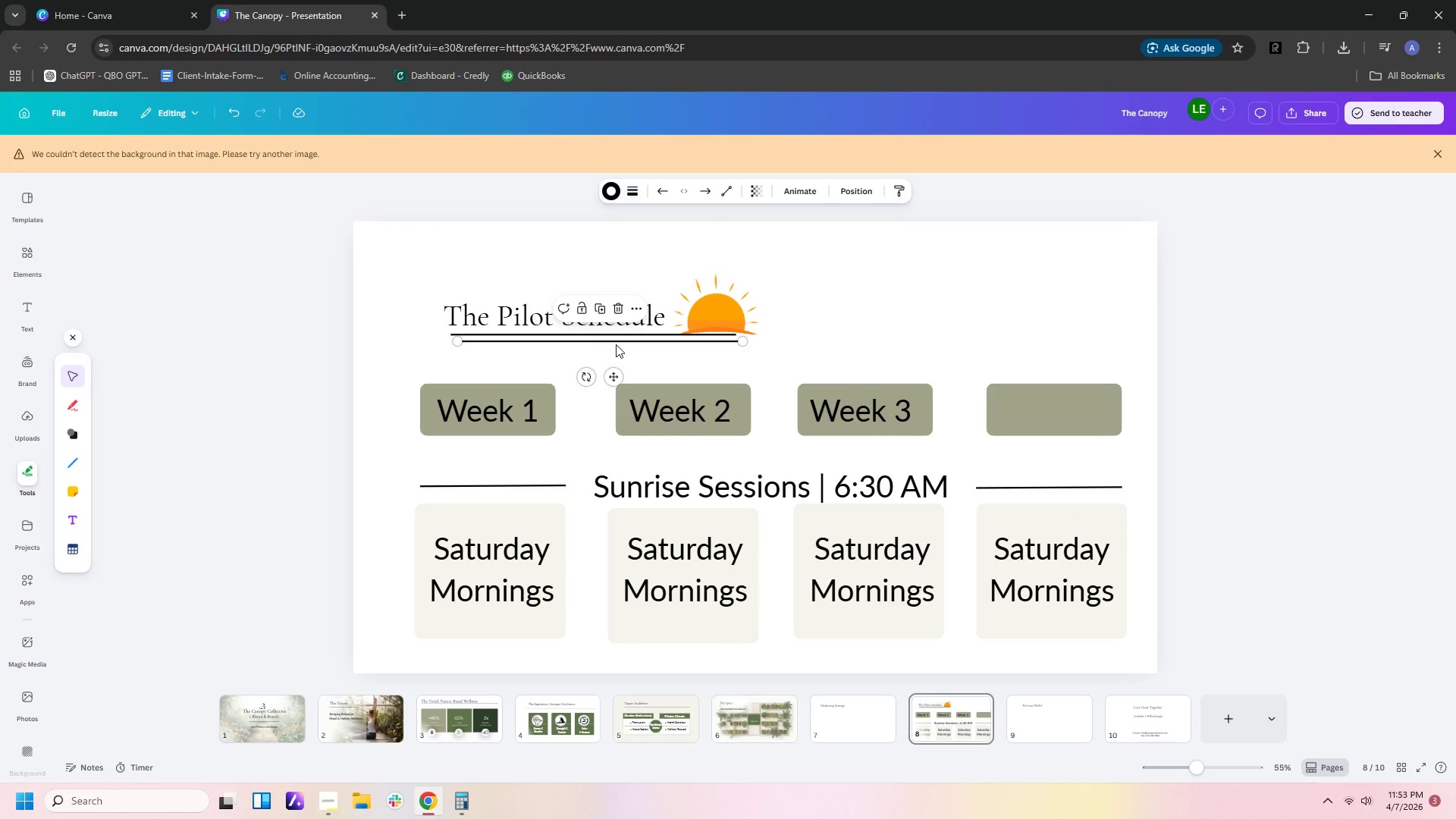 
left_click_drag(start_coordinate=[617, 342], to_coordinate=[576, 647])
 